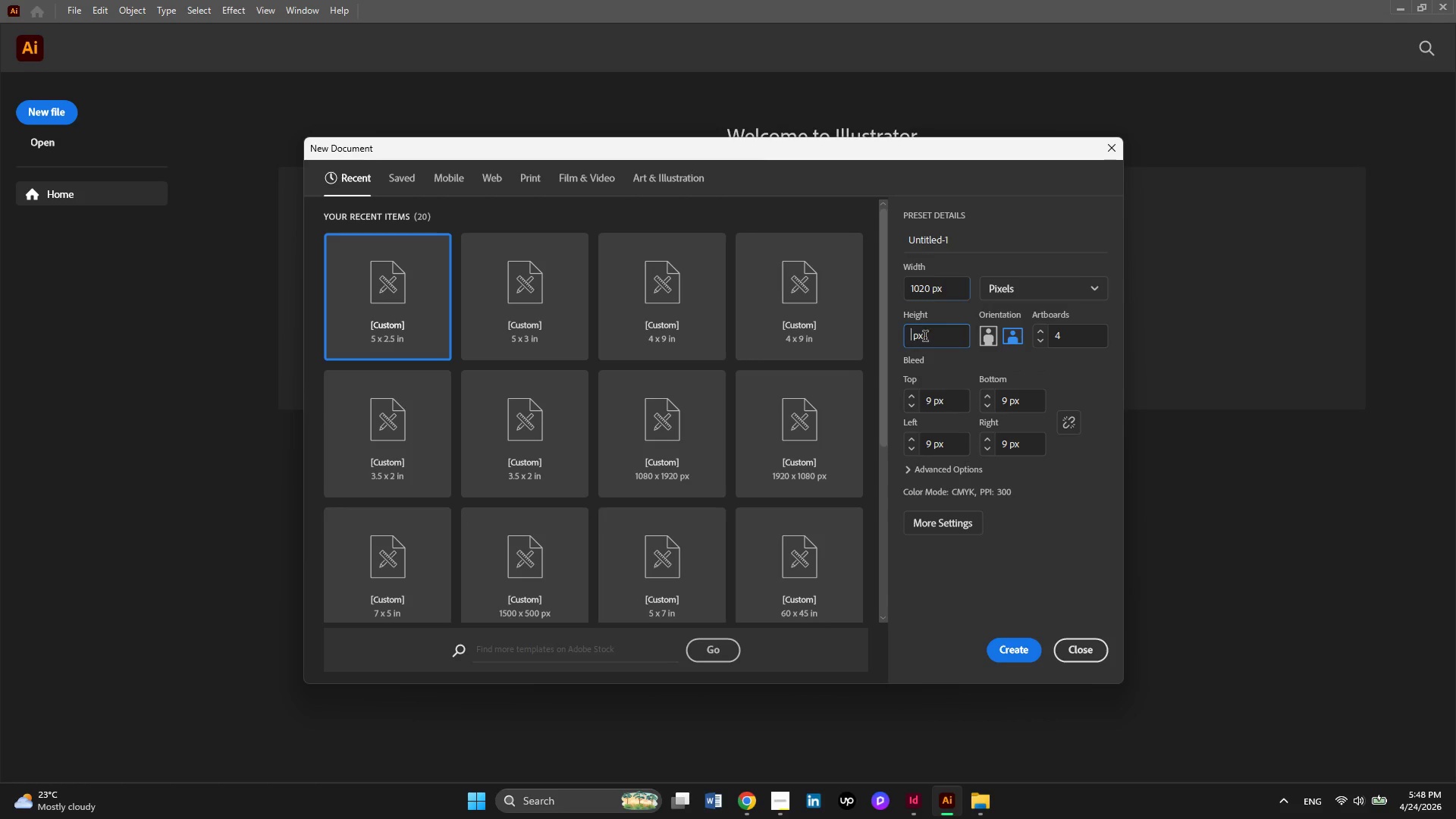 
key(Backspace)
 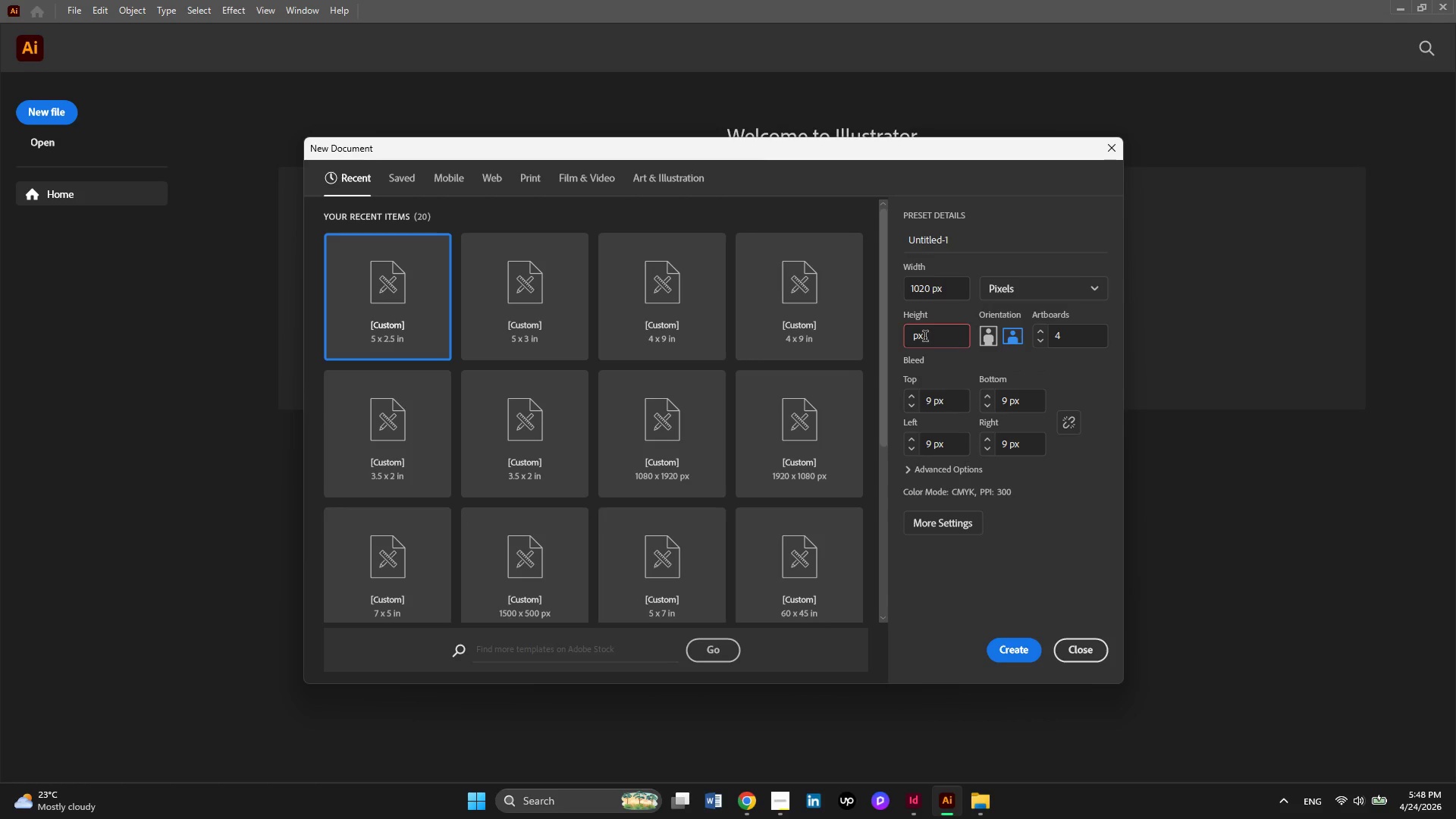 
key(Numpad1)
 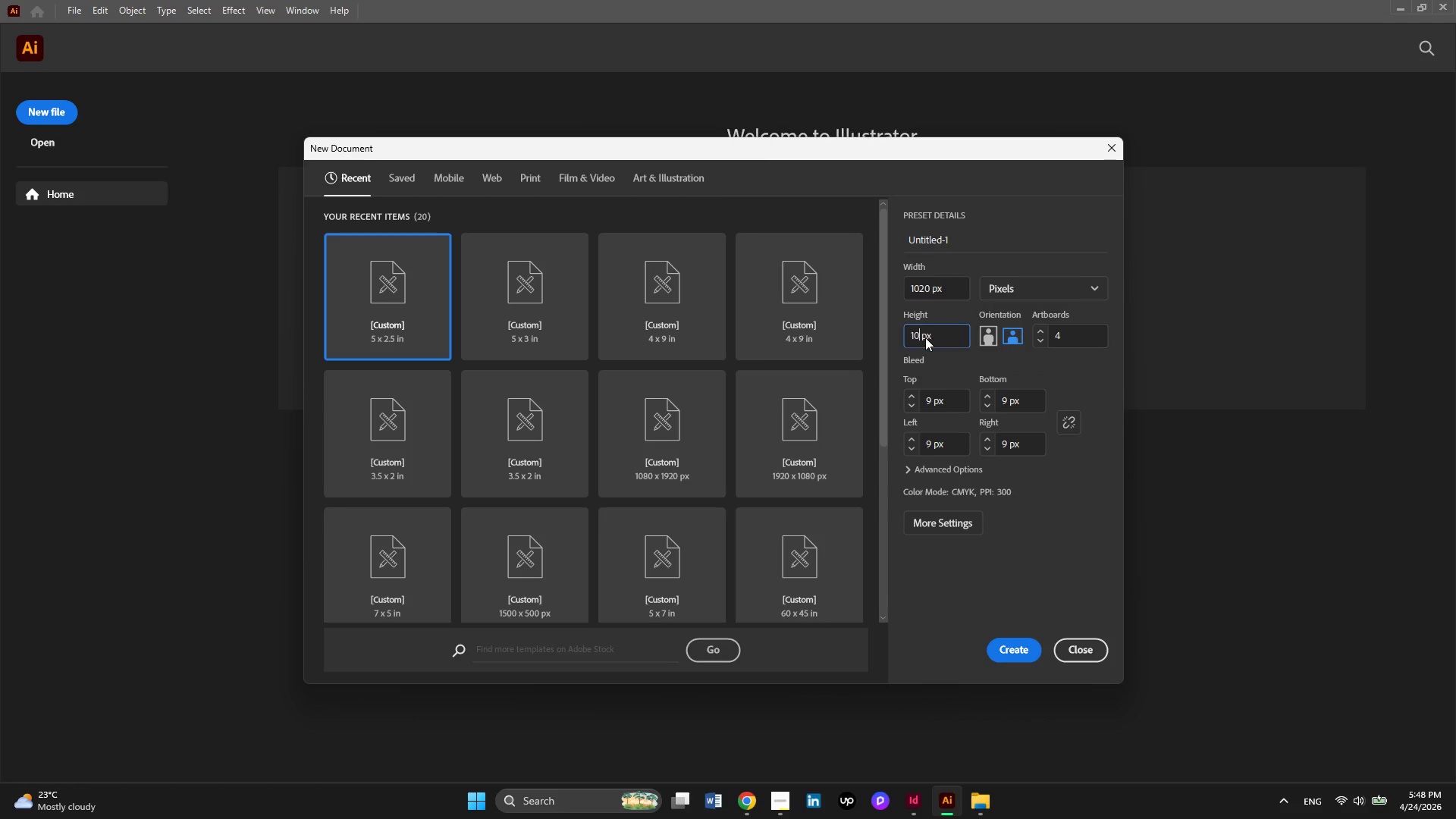 
key(Numpad0)
 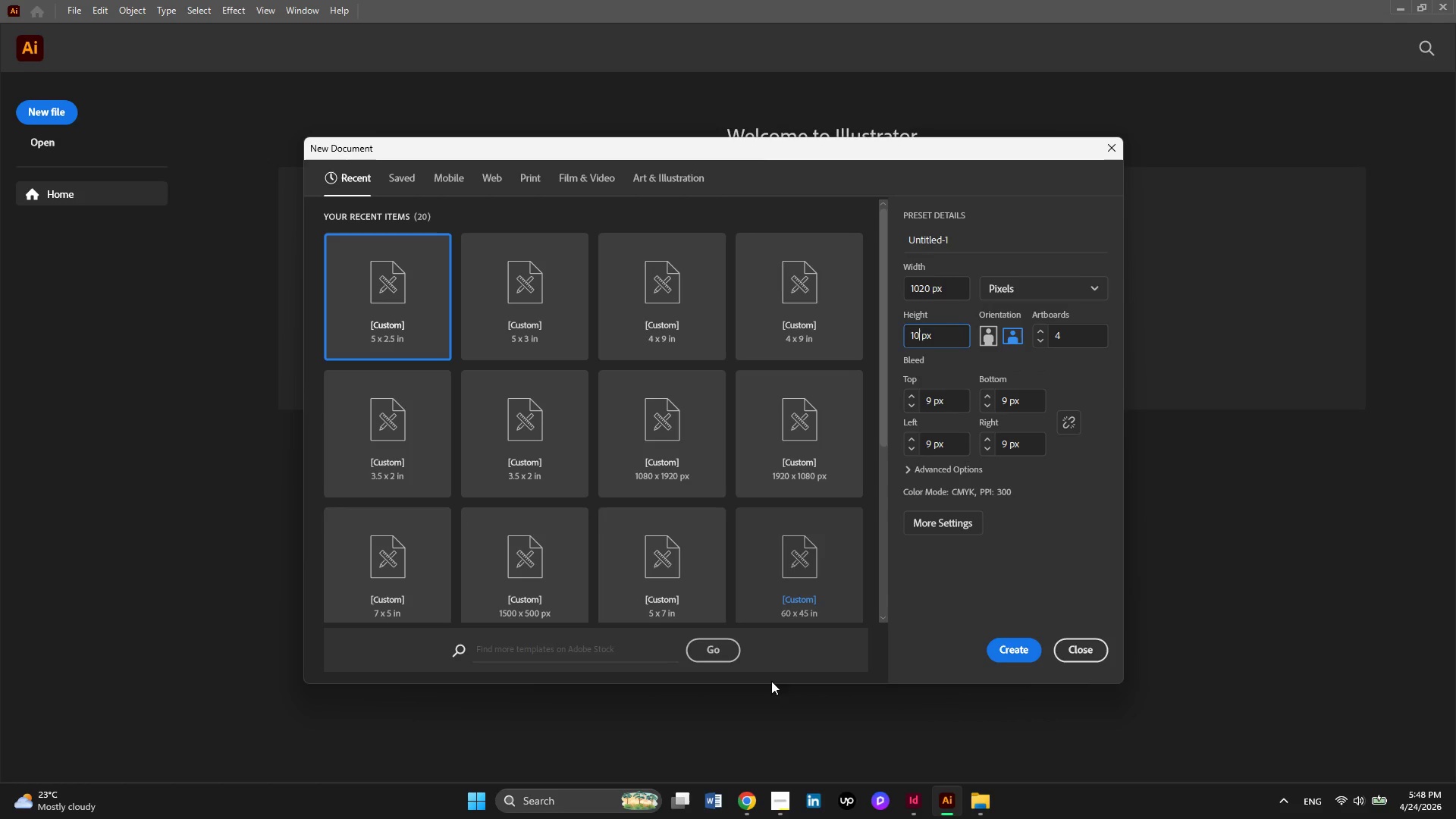 
mouse_move([764, 688])
 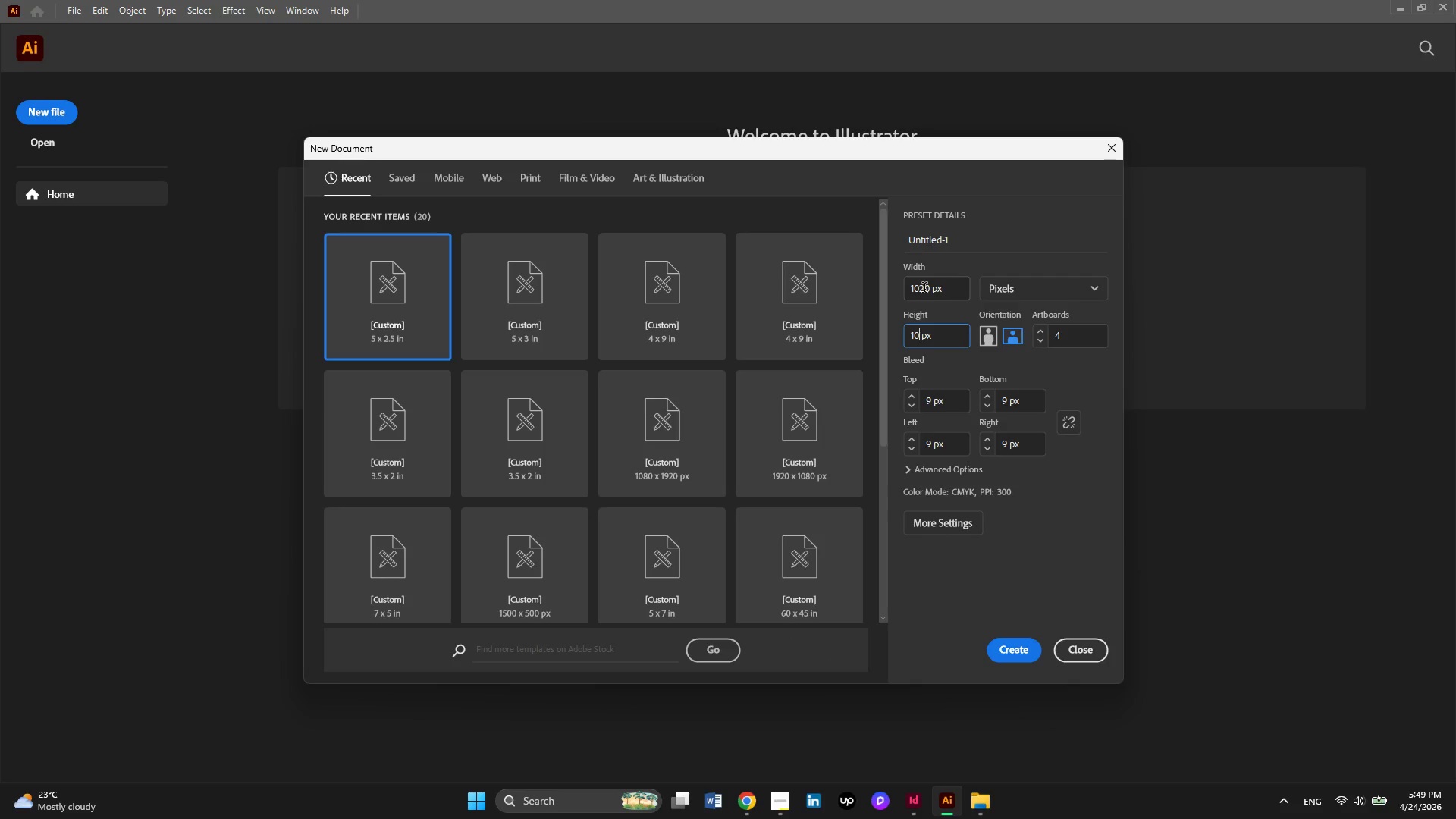 
left_click([924, 289])
 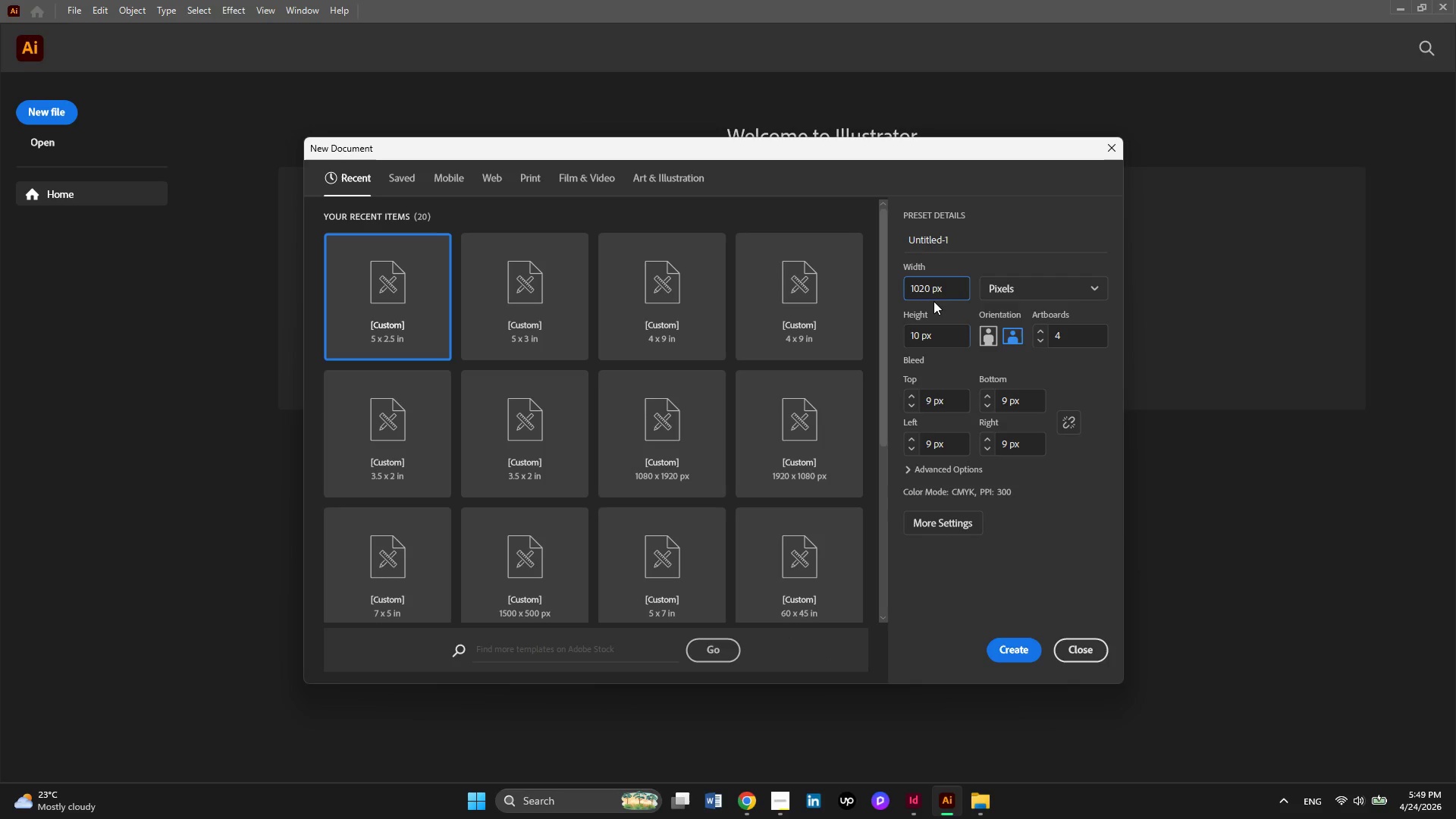 
key(Backspace)
 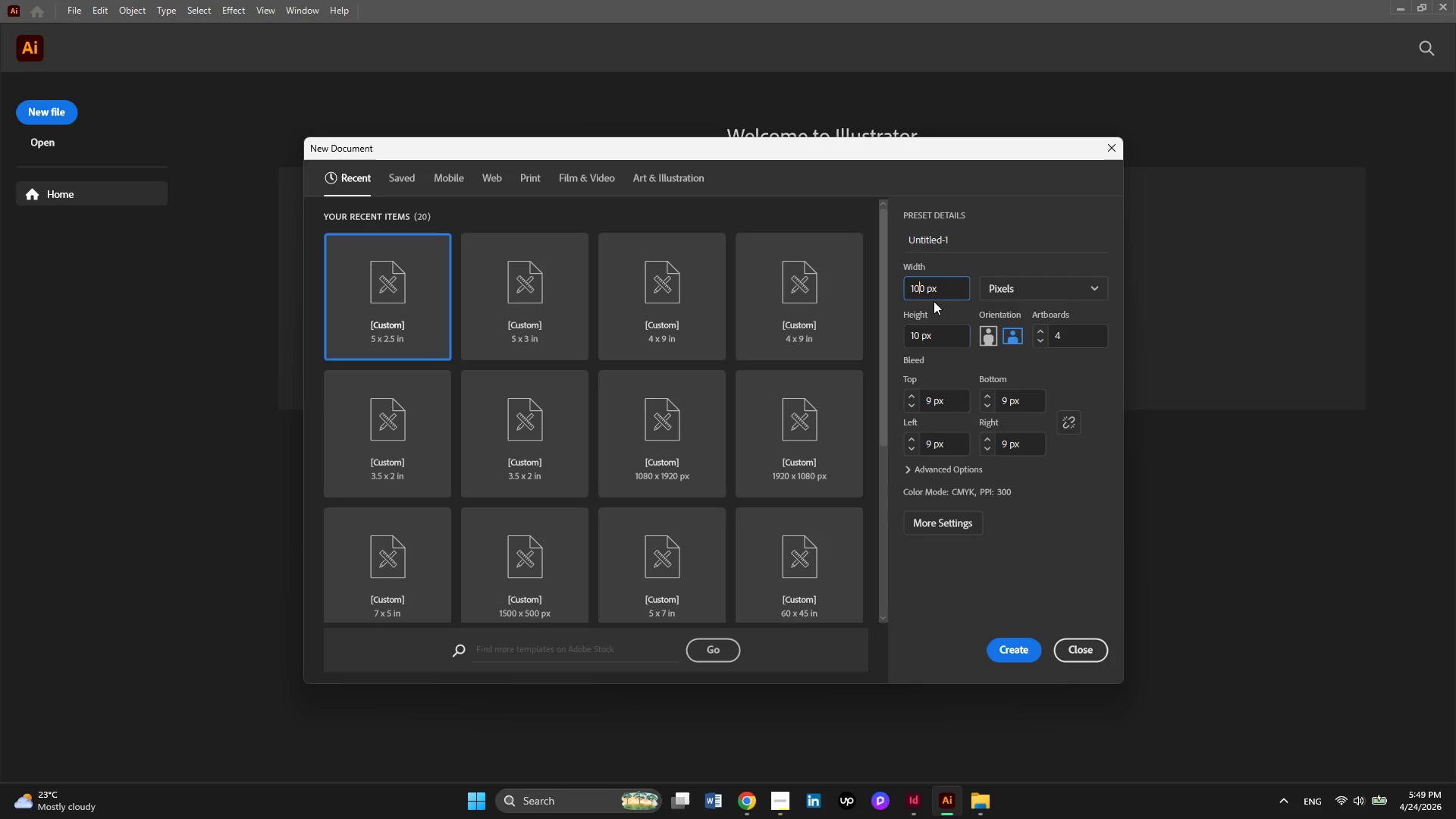 
key(Backspace)
 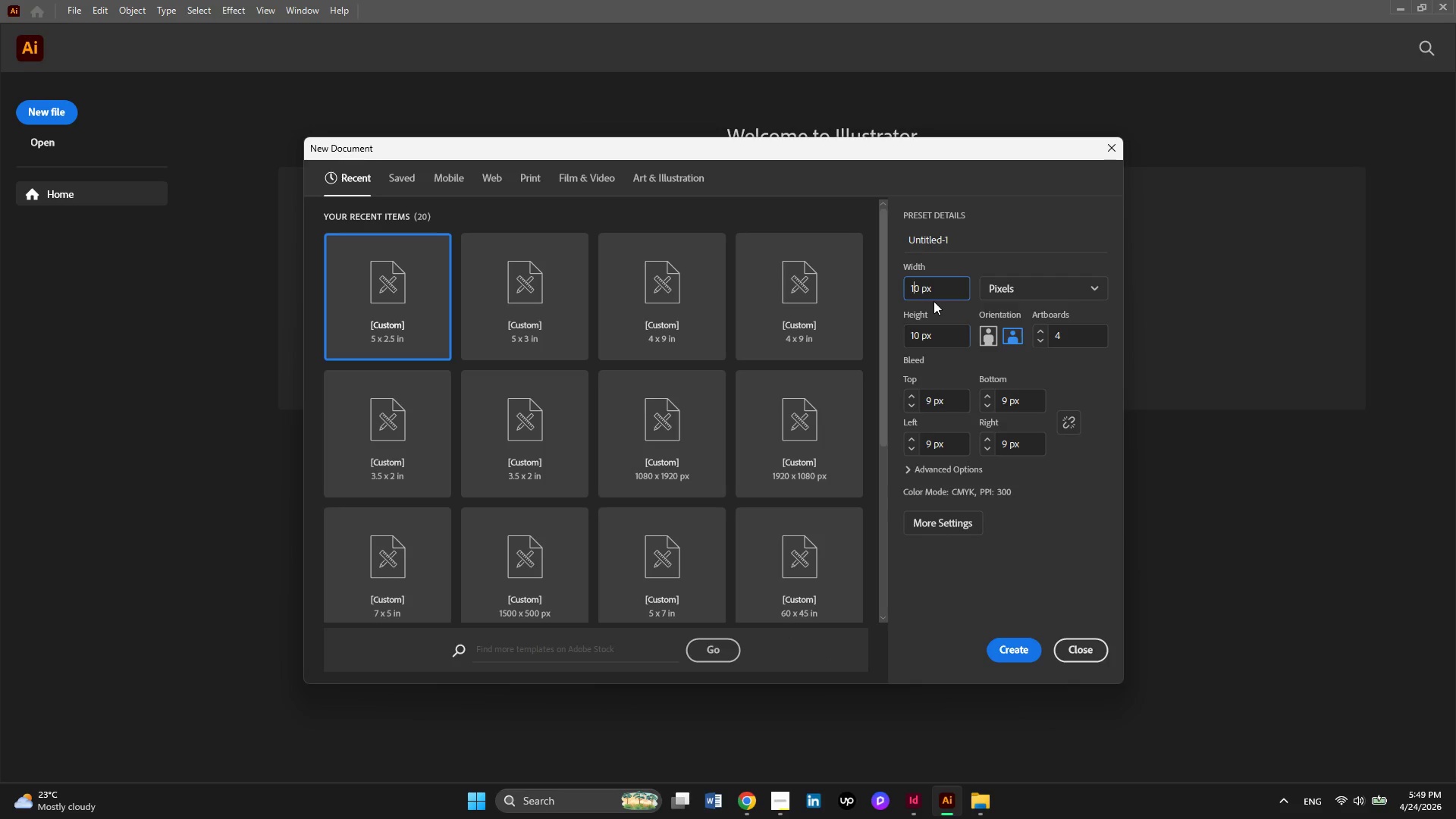 
key(Numpad2)
 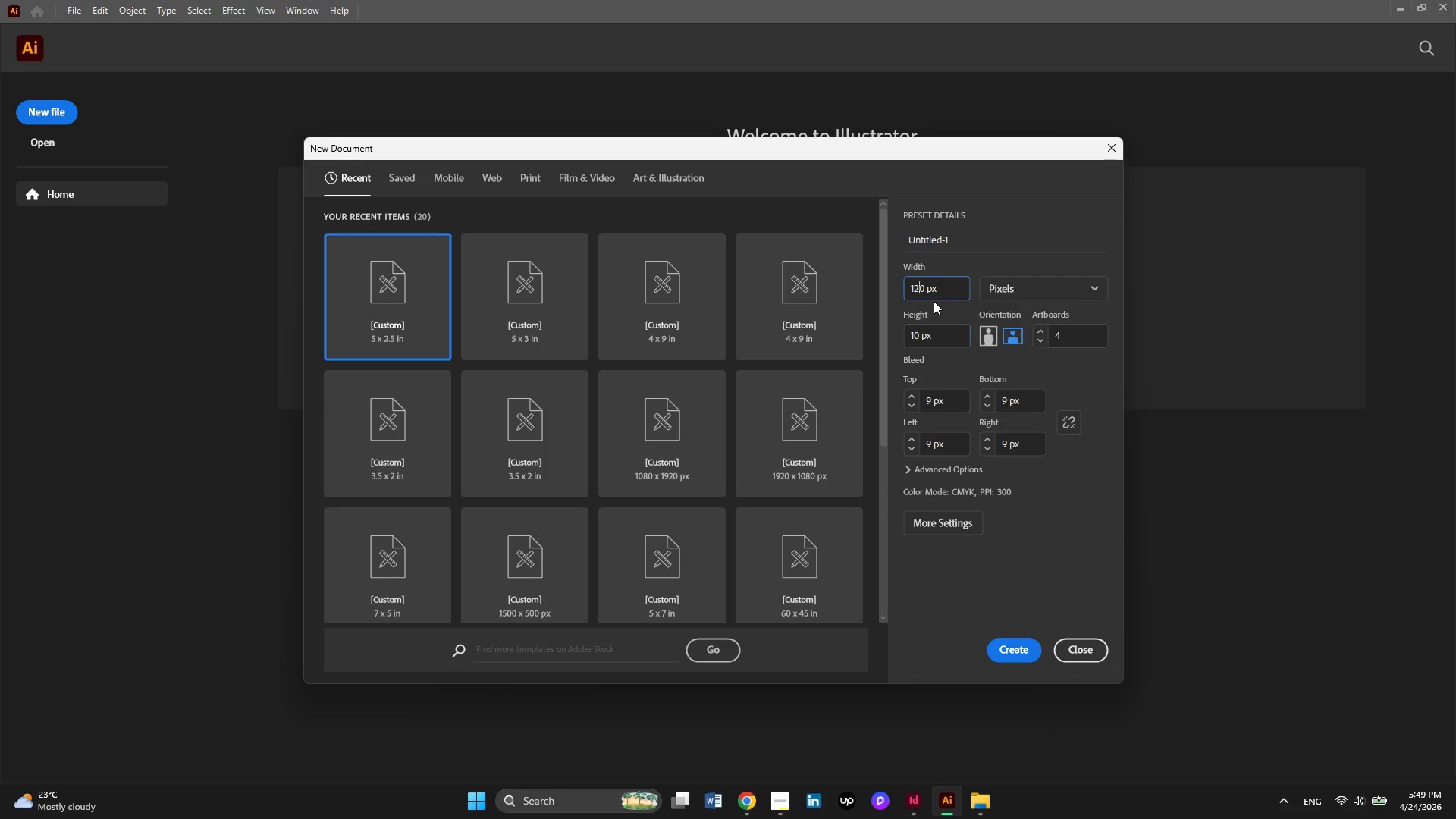 
key(Numpad0)
 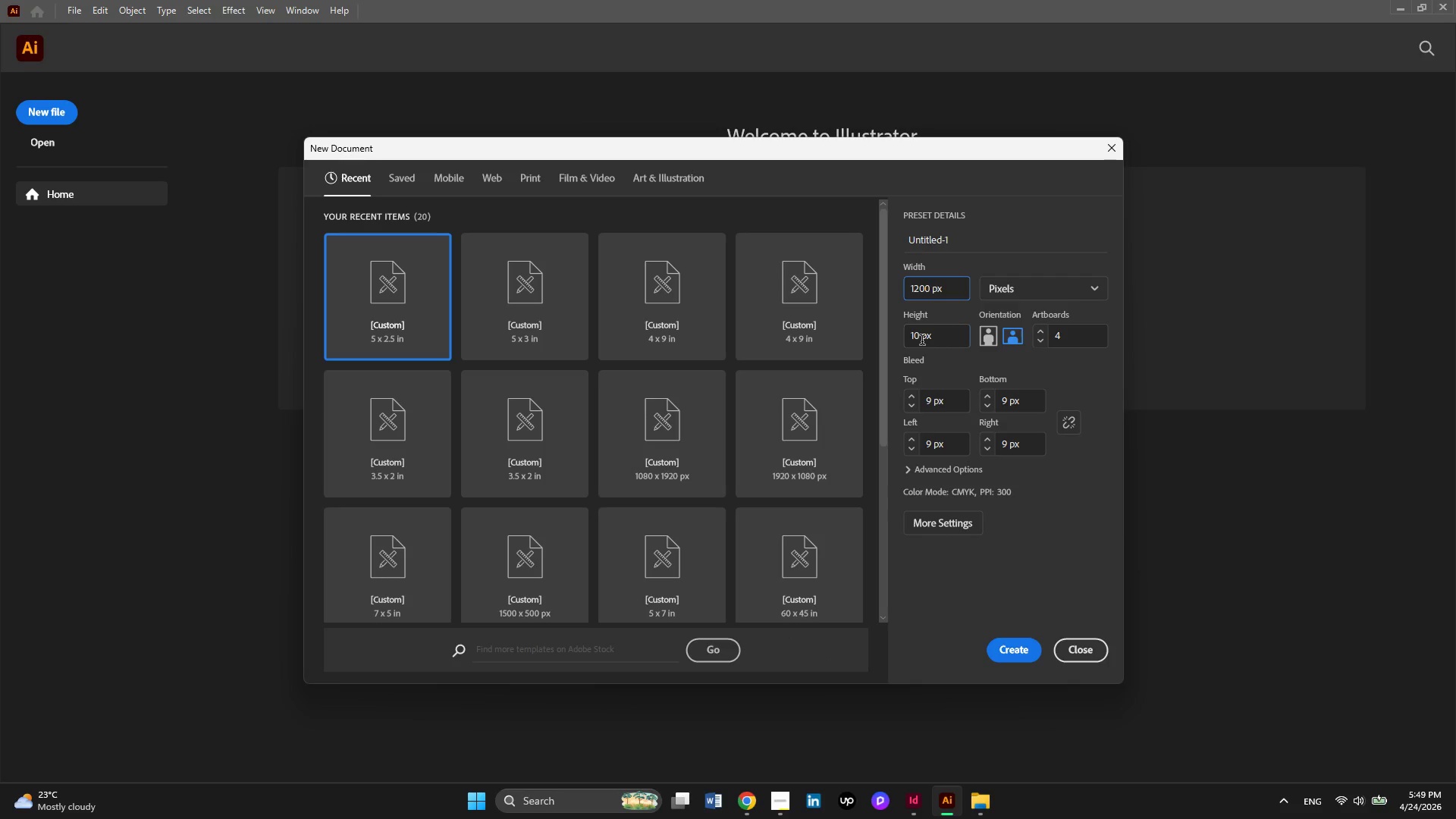 
left_click([922, 341])
 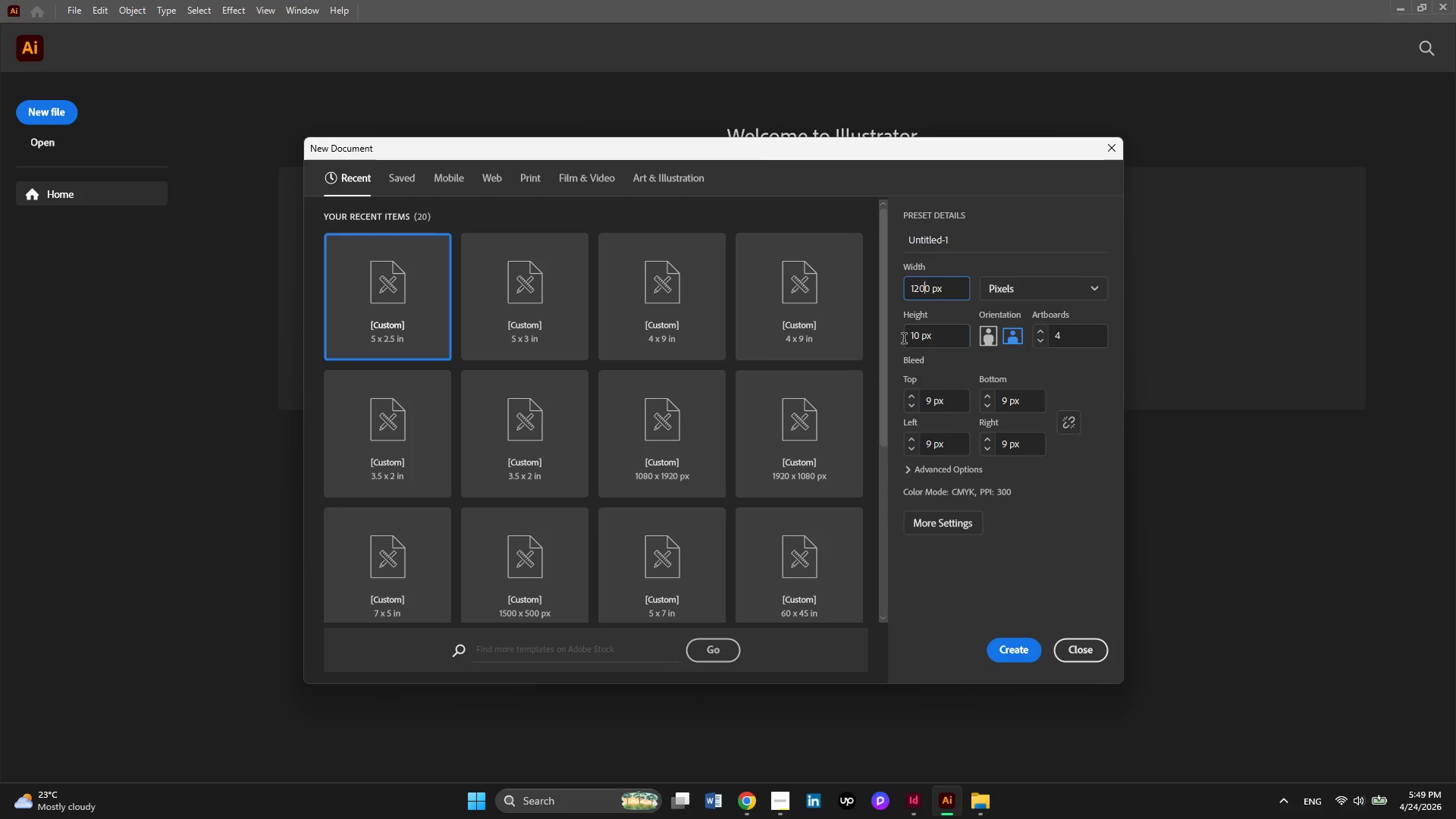 
left_click([924, 337])
 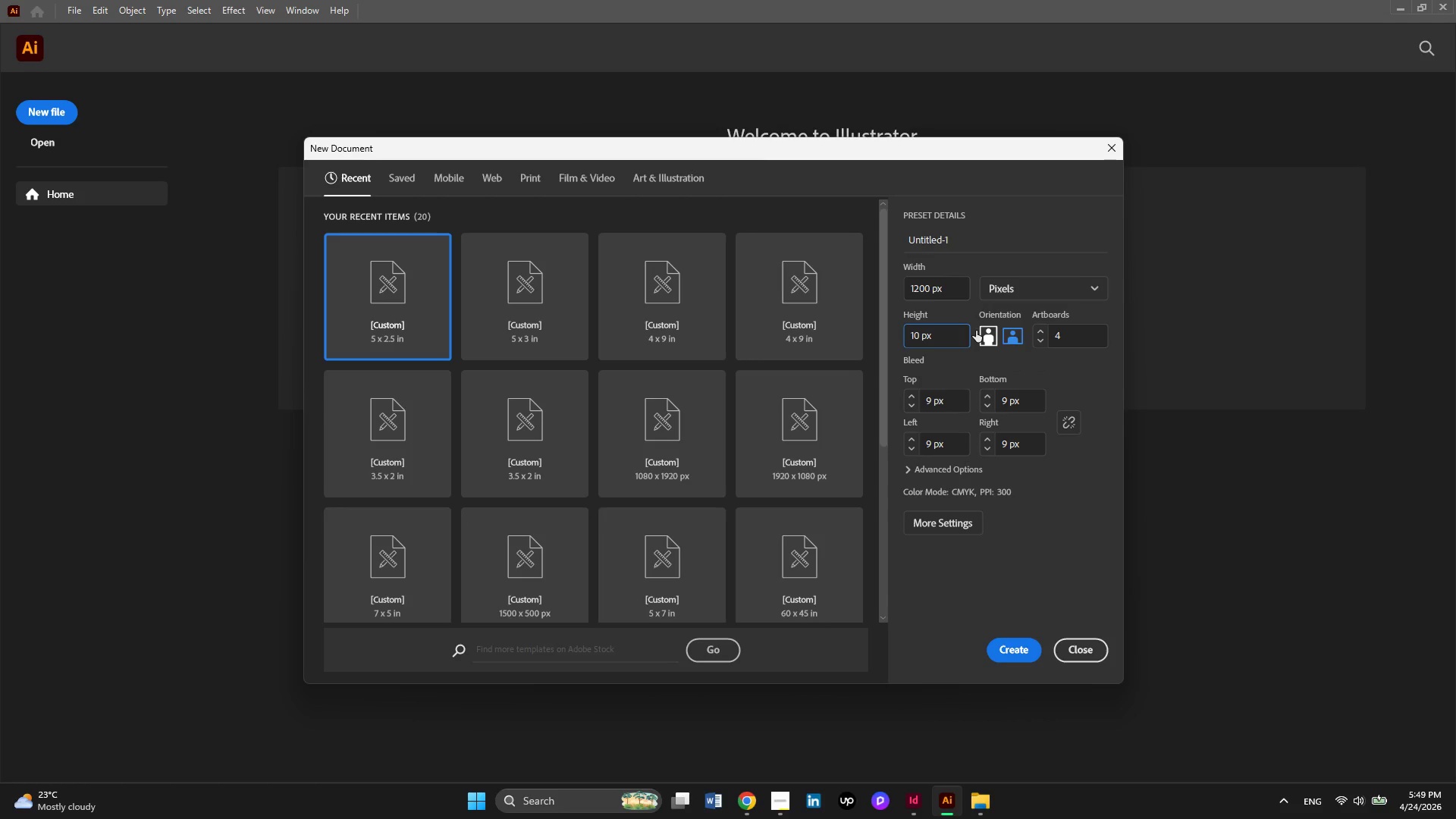 
key(ArrowLeft)
 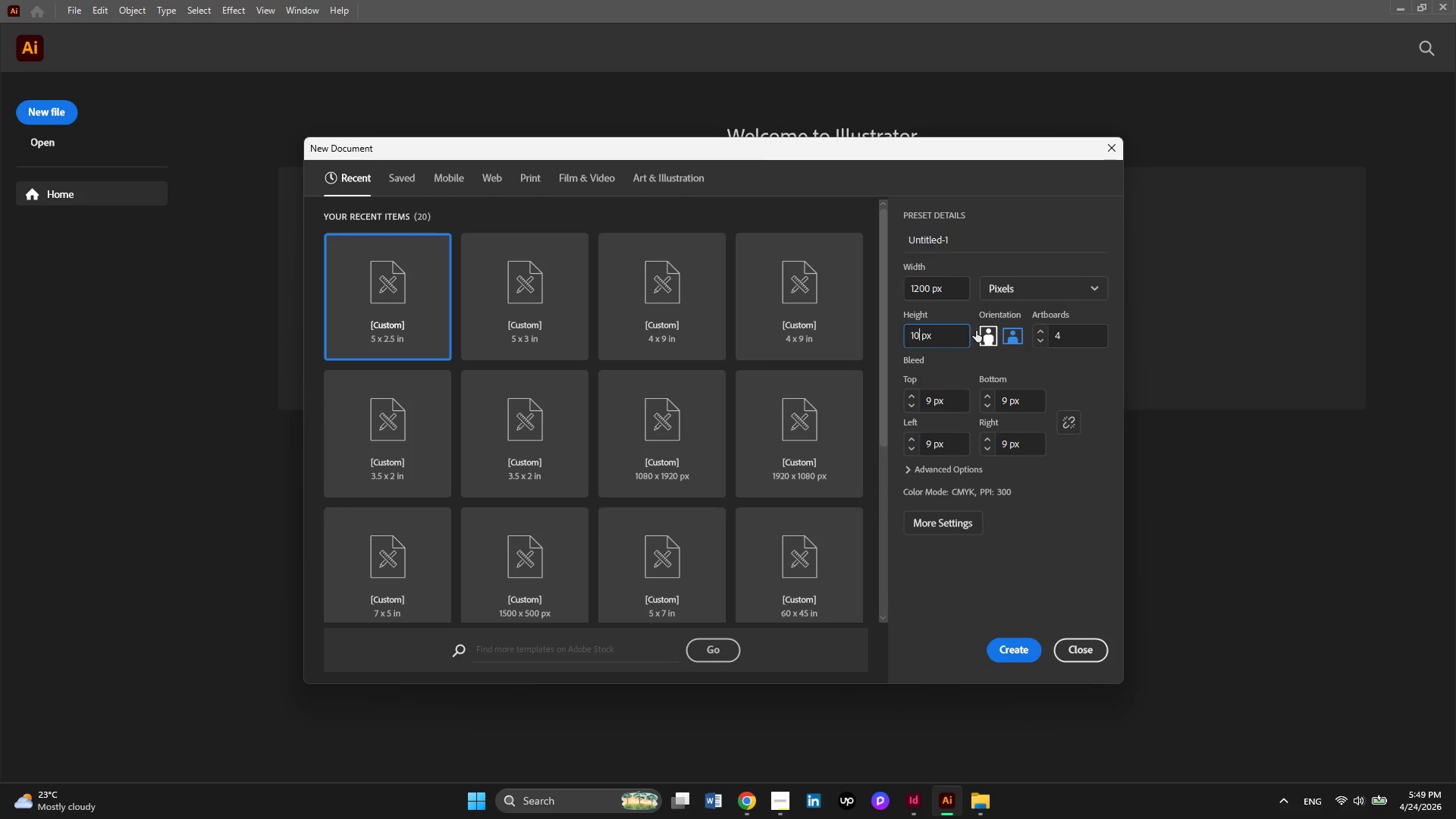 
key(ArrowLeft)
 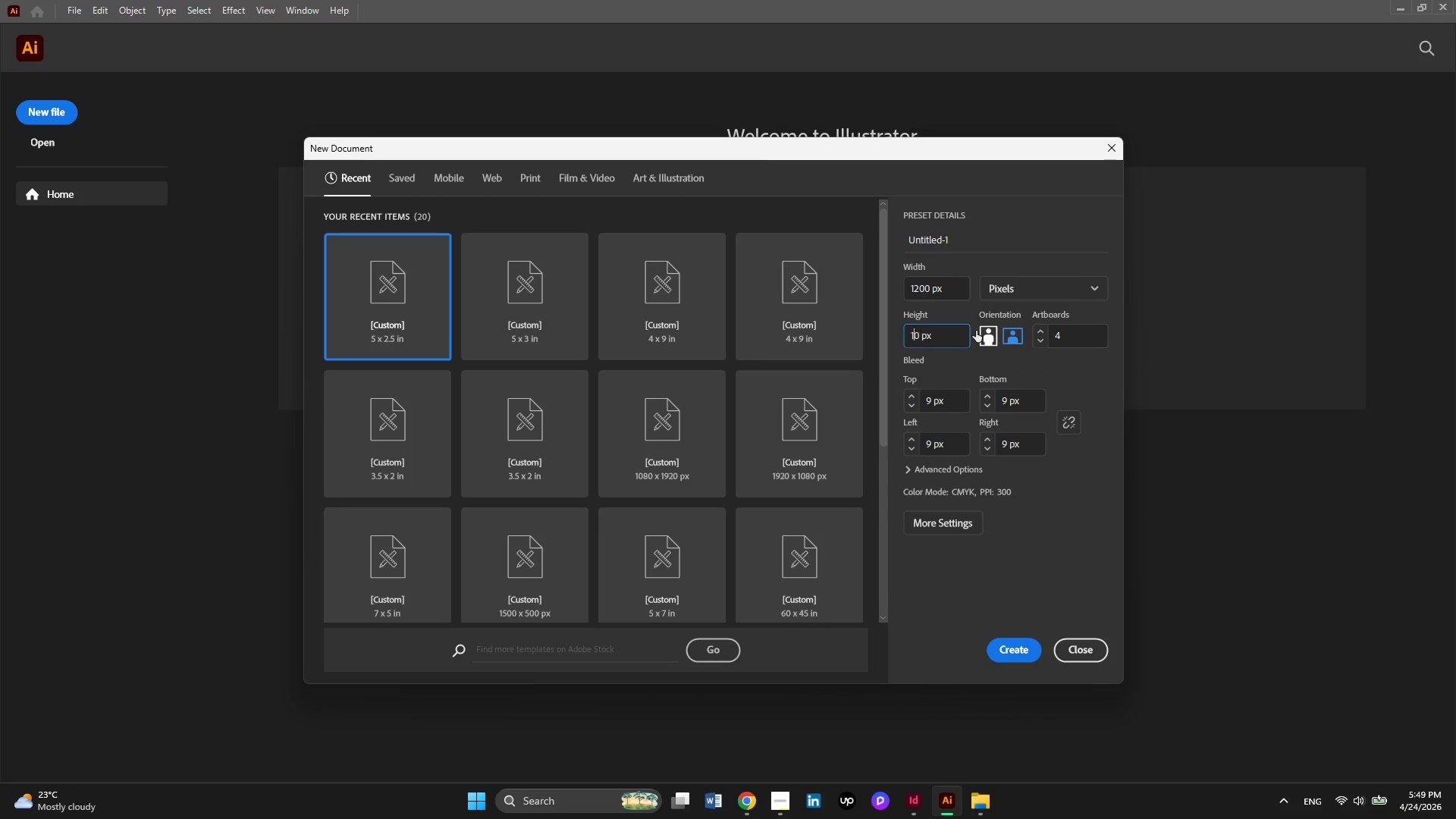 
key(ArrowLeft)
 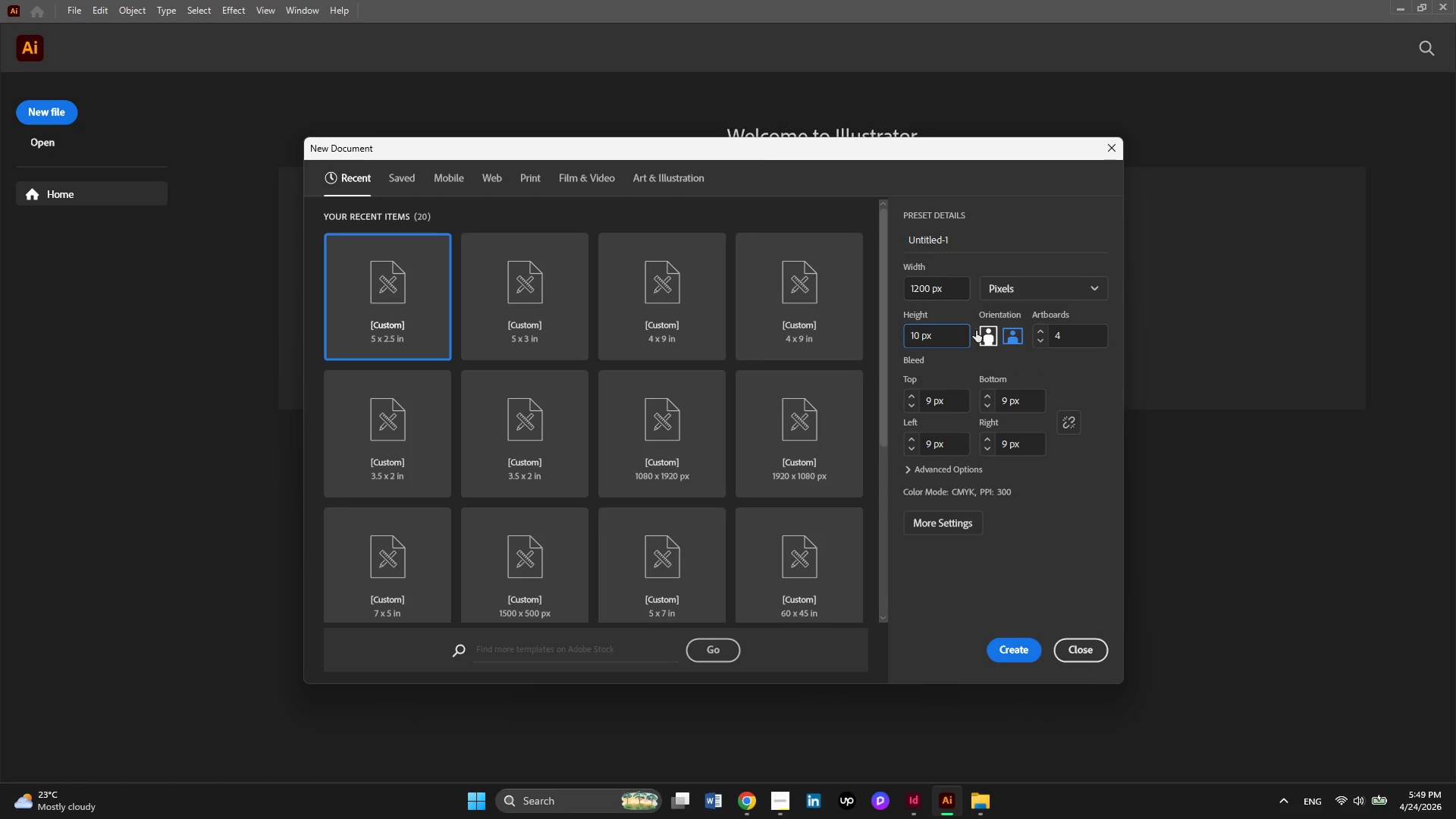 
key(Numpad2)
 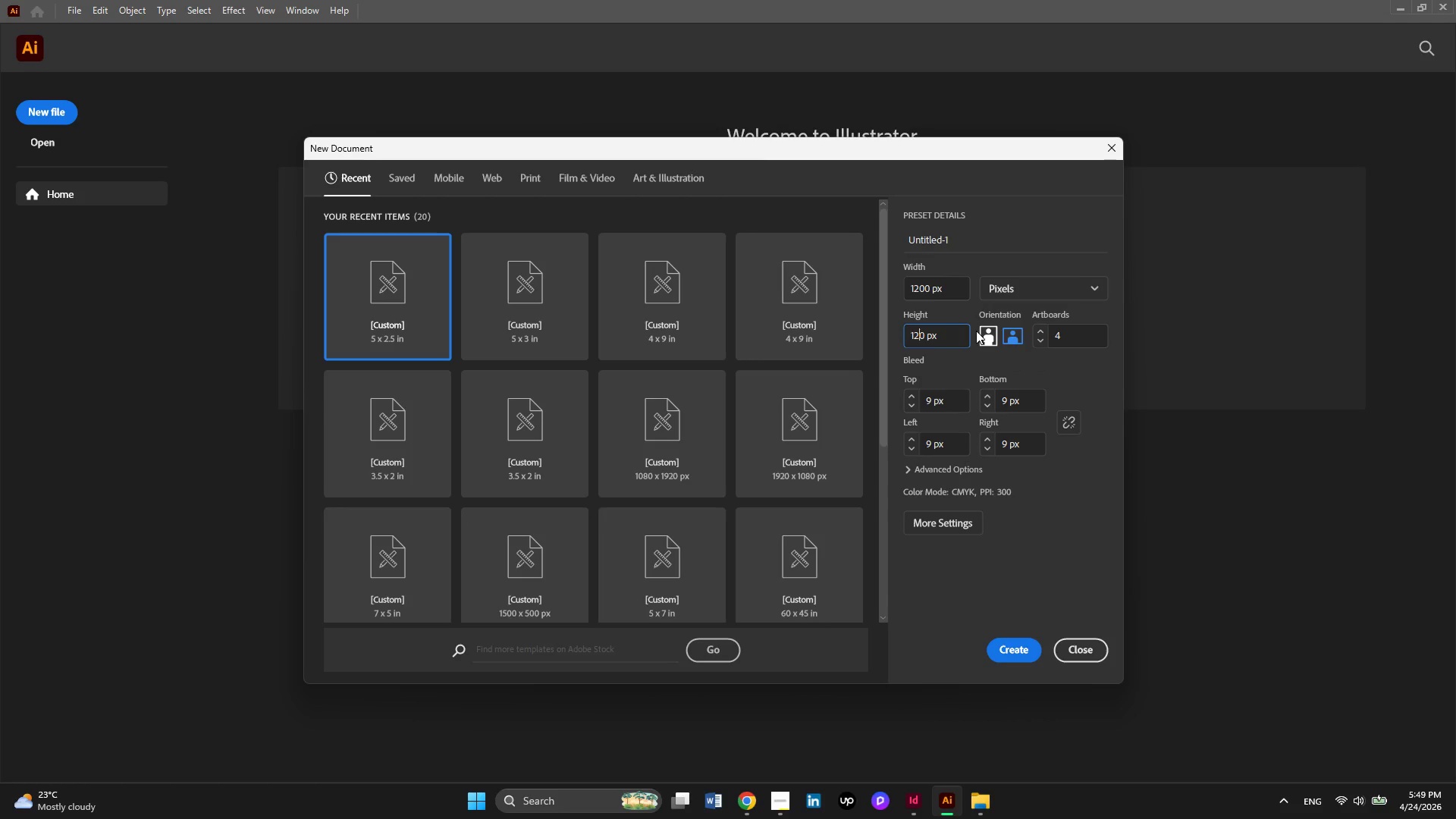 
key(Numpad0)
 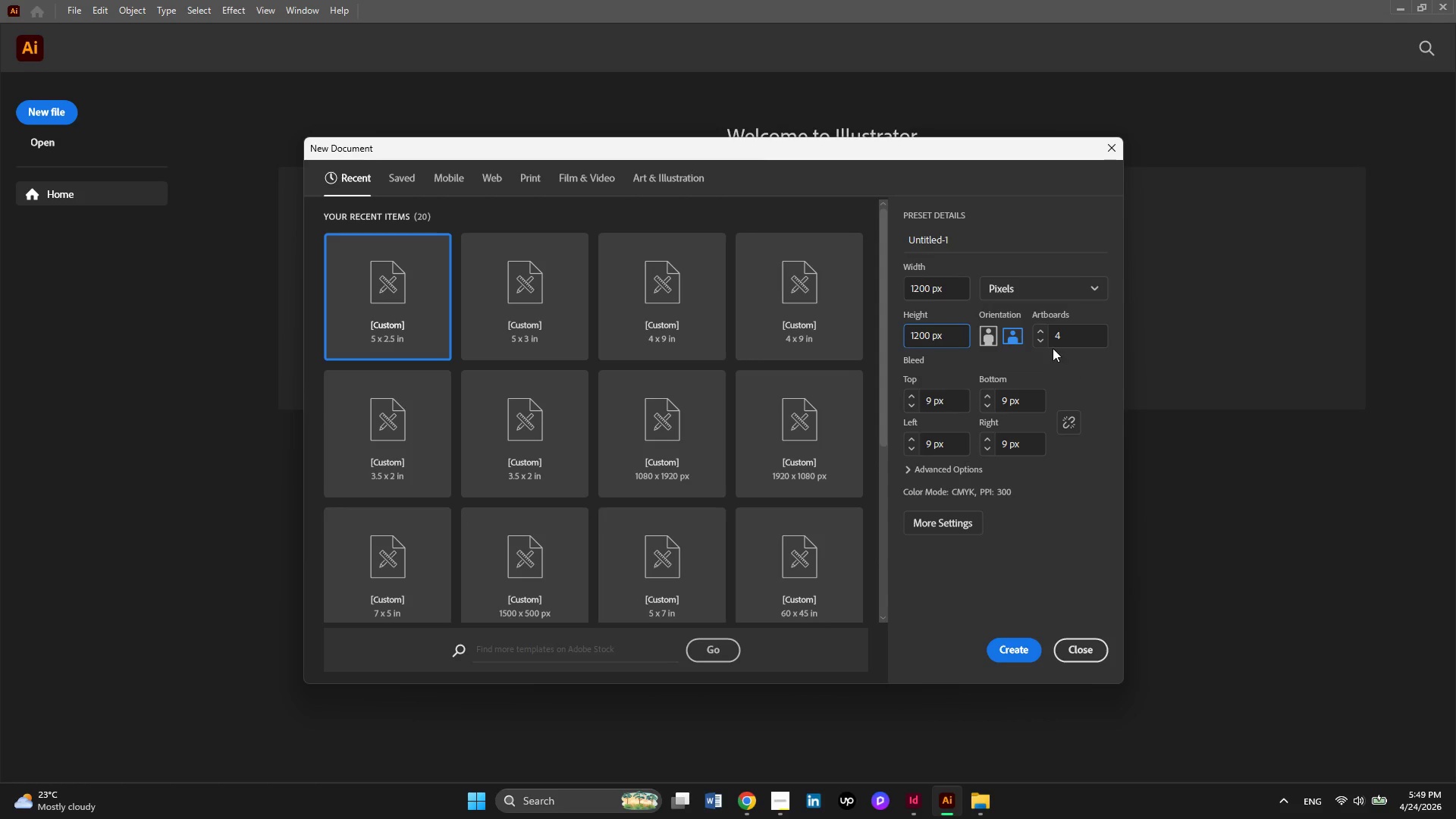 
double_click([1042, 341])
 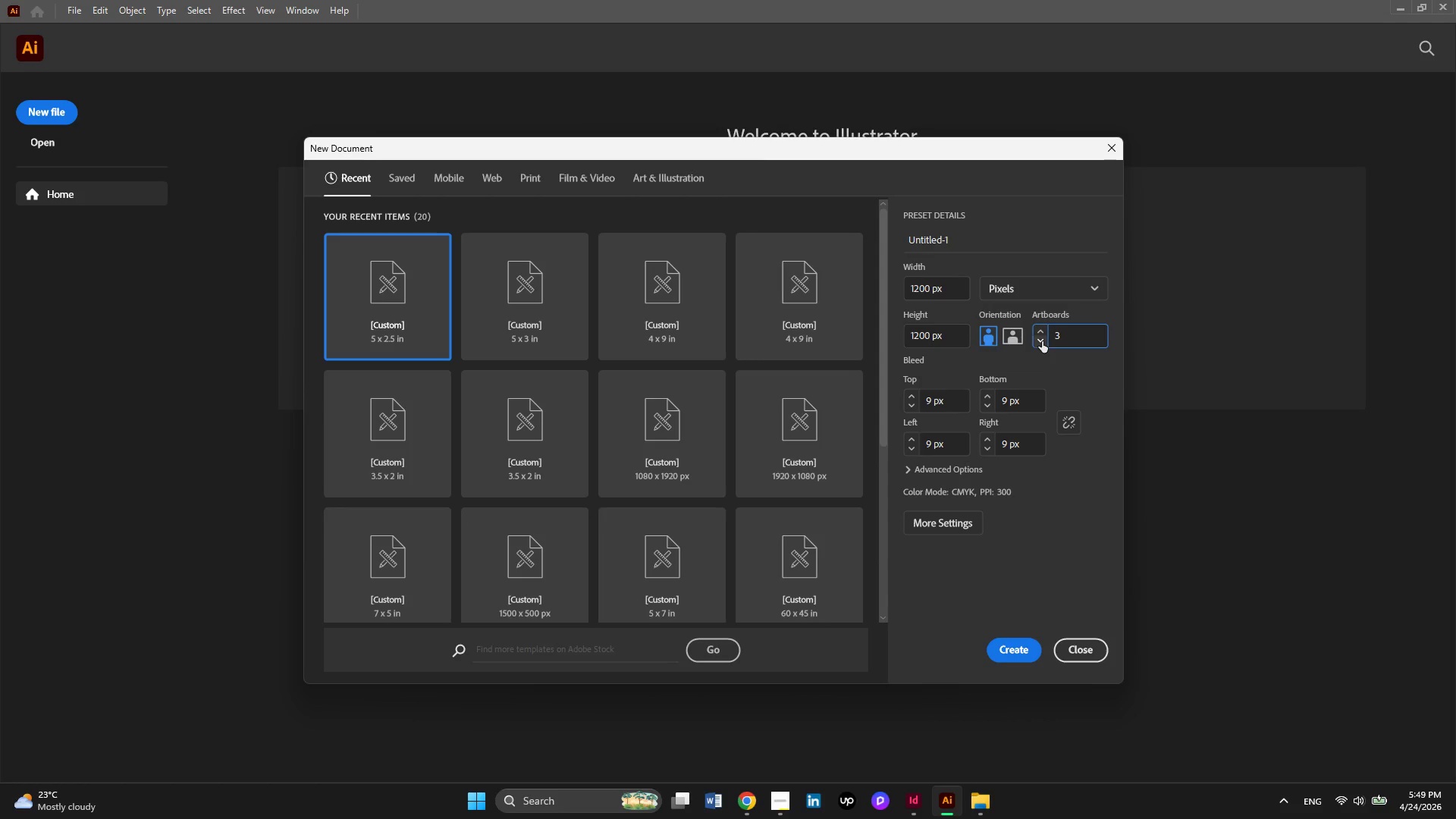 
triple_click([1042, 341])
 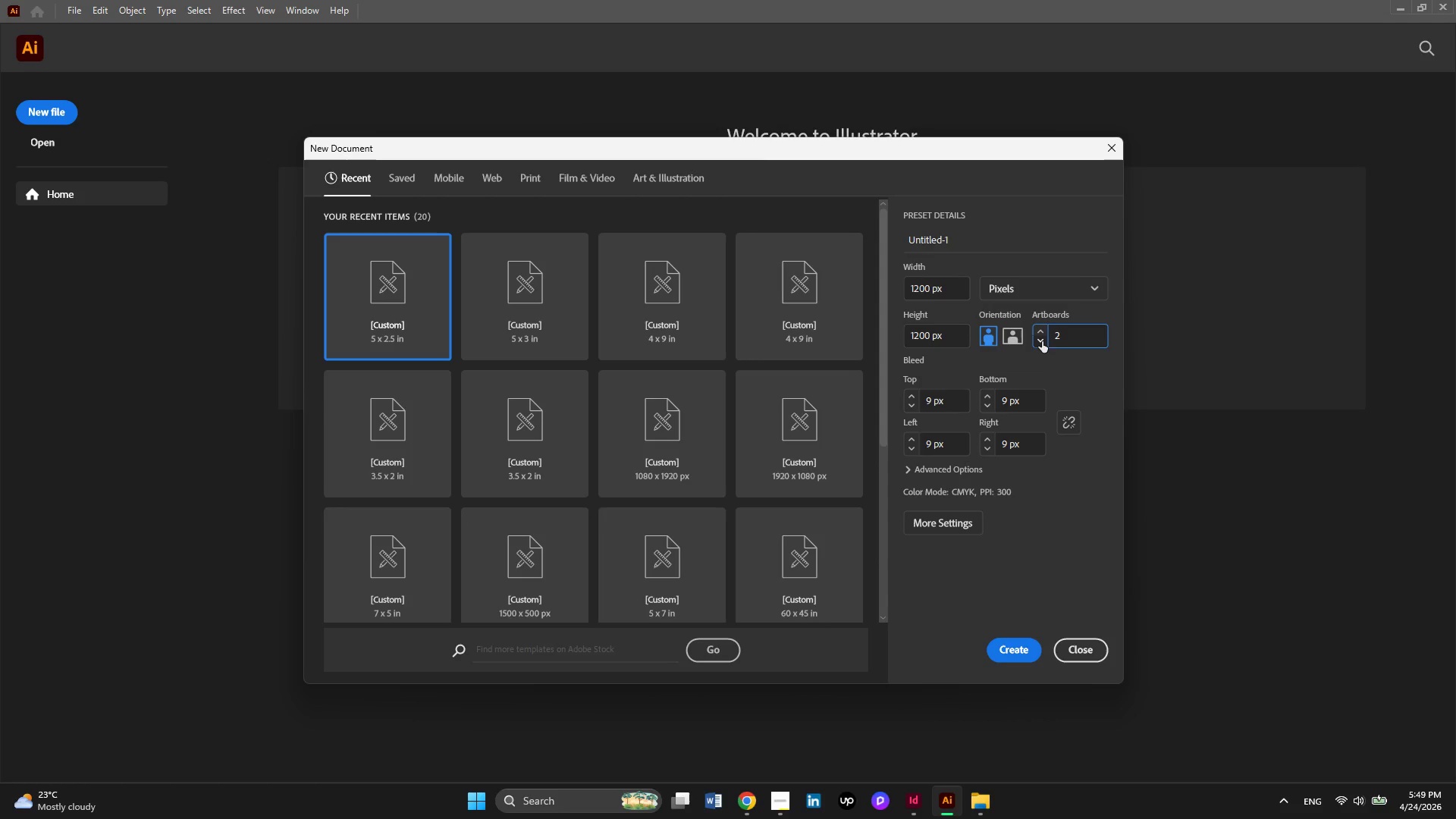 
triple_click([1042, 341])
 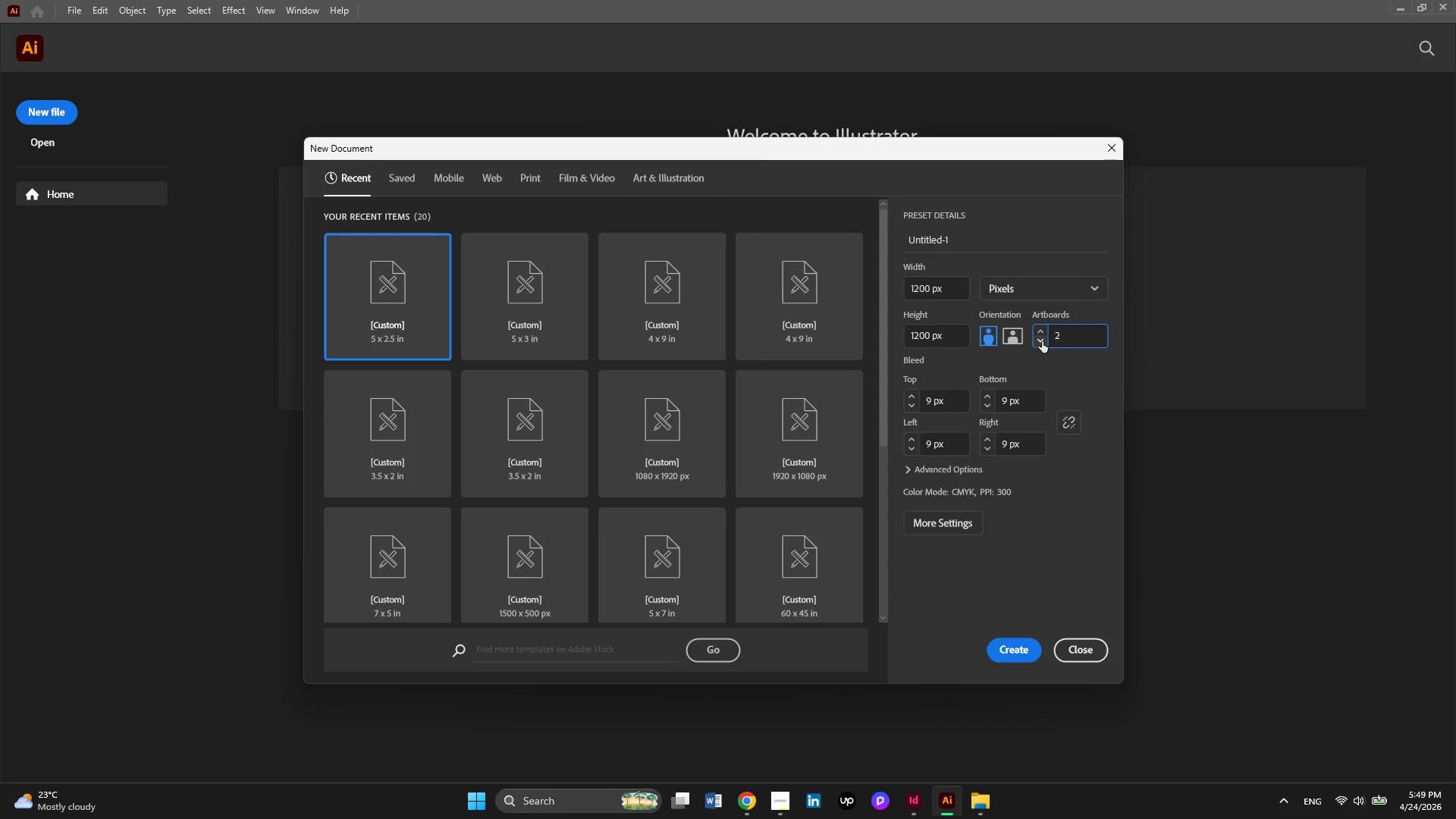 
triple_click([1042, 341])
 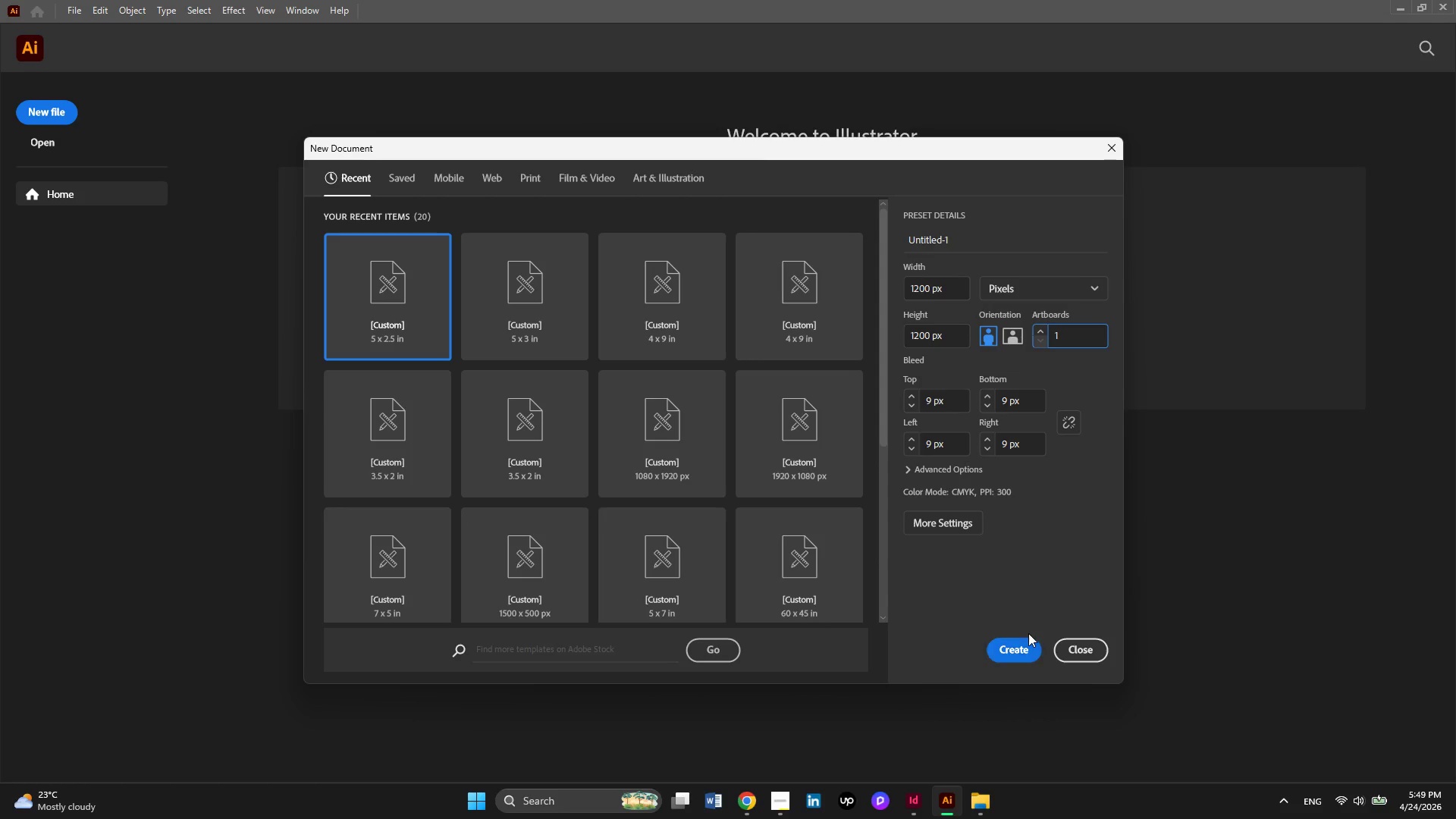 
left_click([1020, 644])
 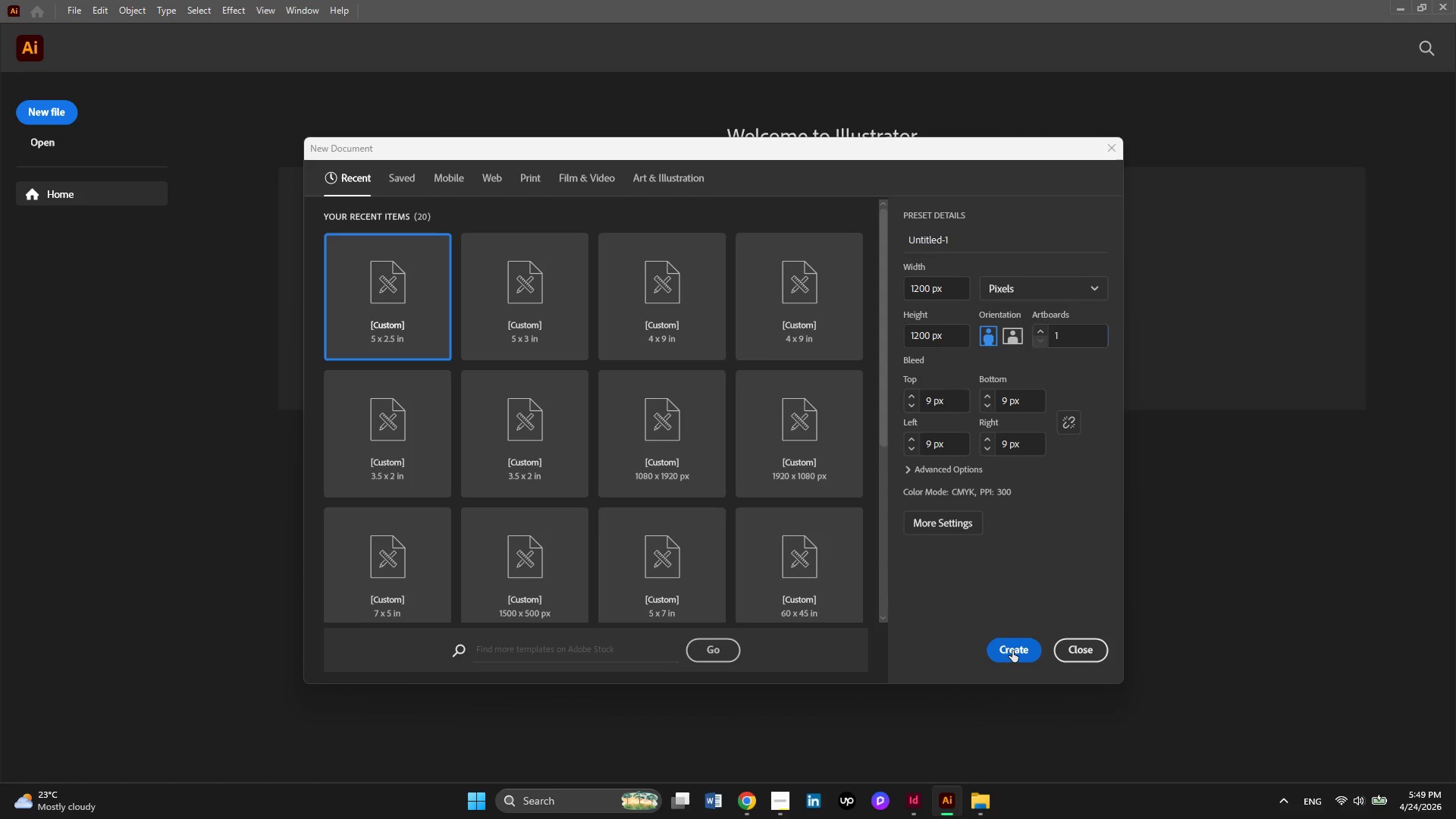 
left_click([1013, 646])
 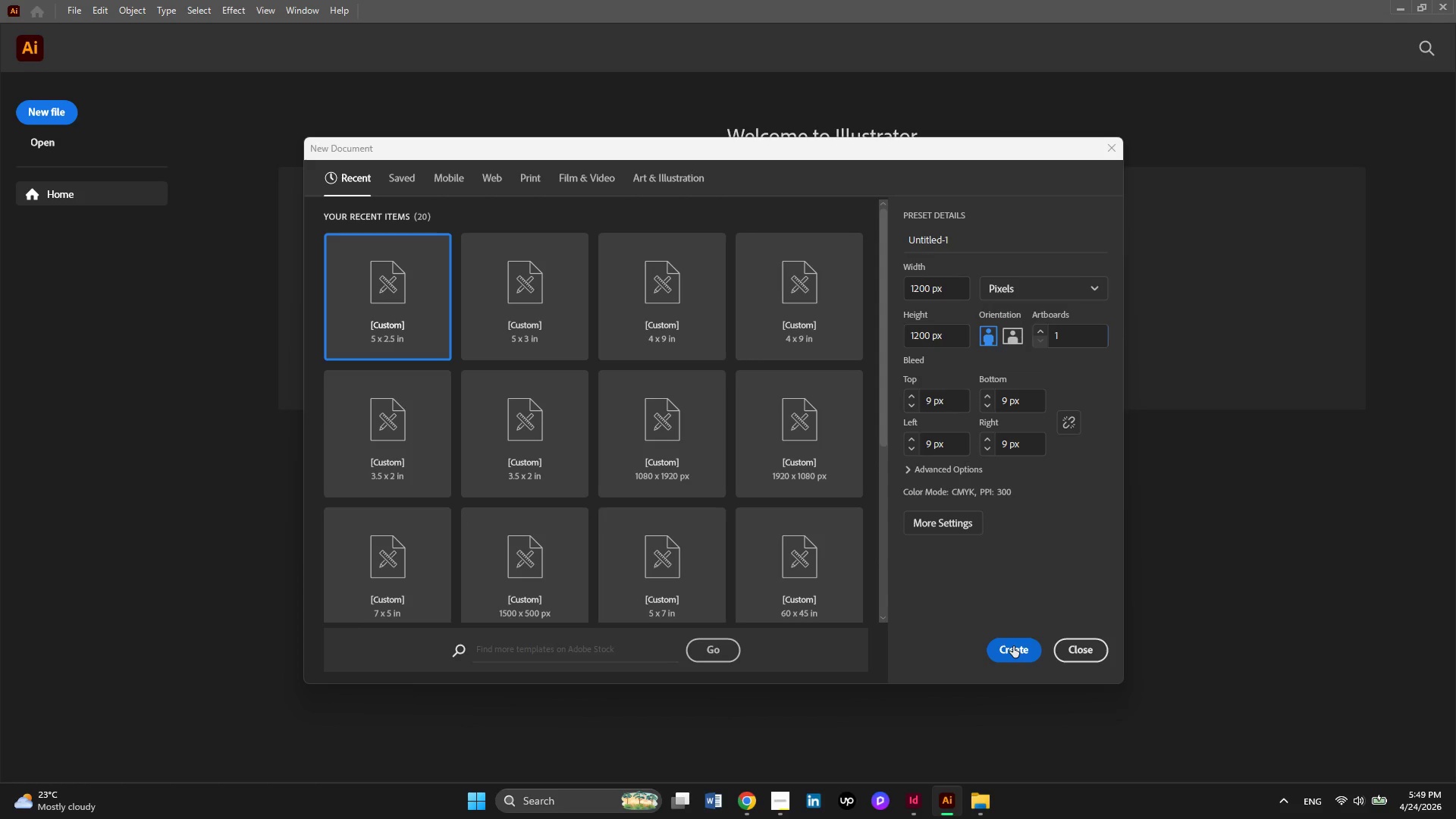 
left_click([1013, 646])
 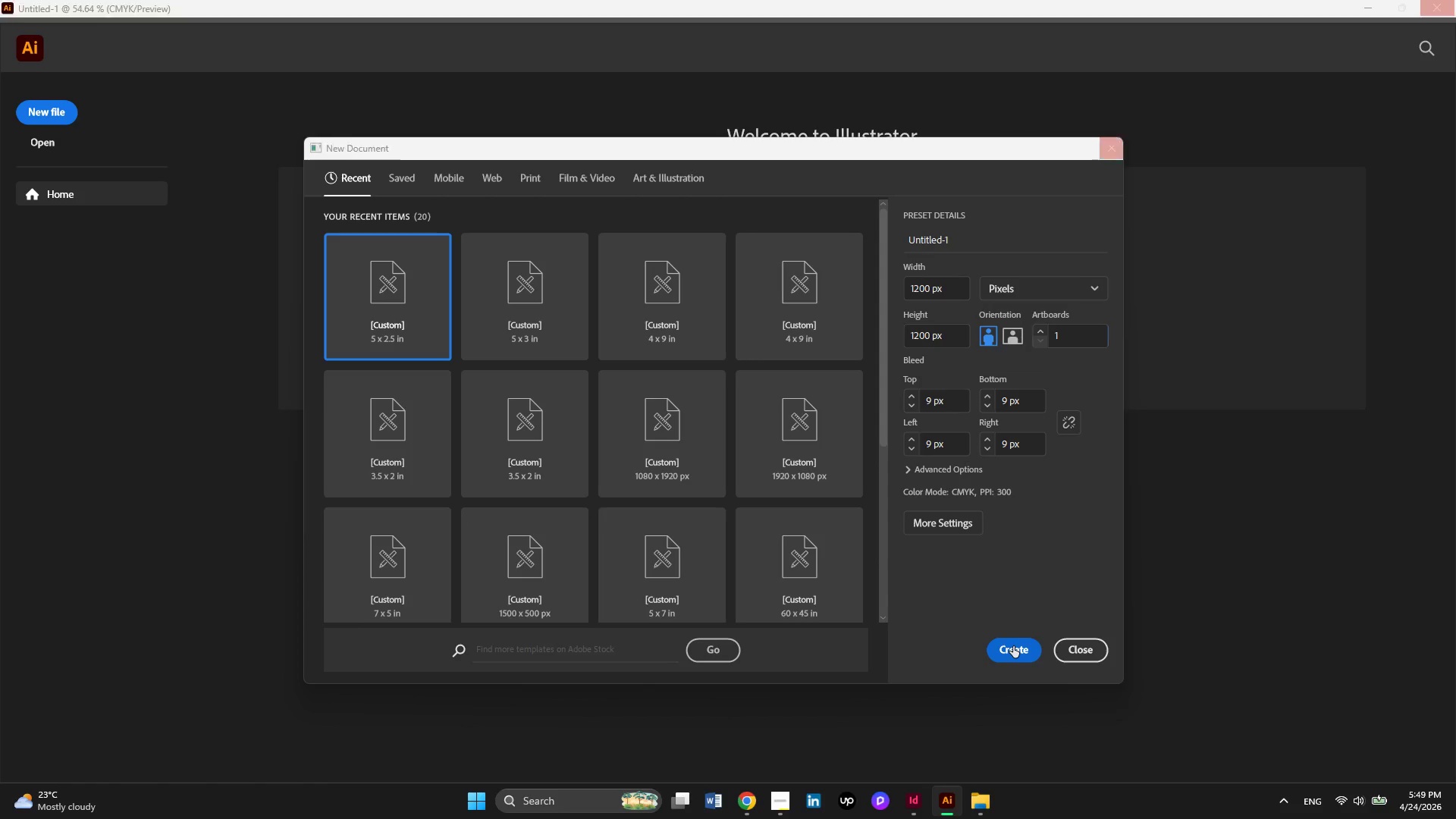 
left_click_drag(start_coordinate=[1013, 646], to_coordinate=[12, 129])
 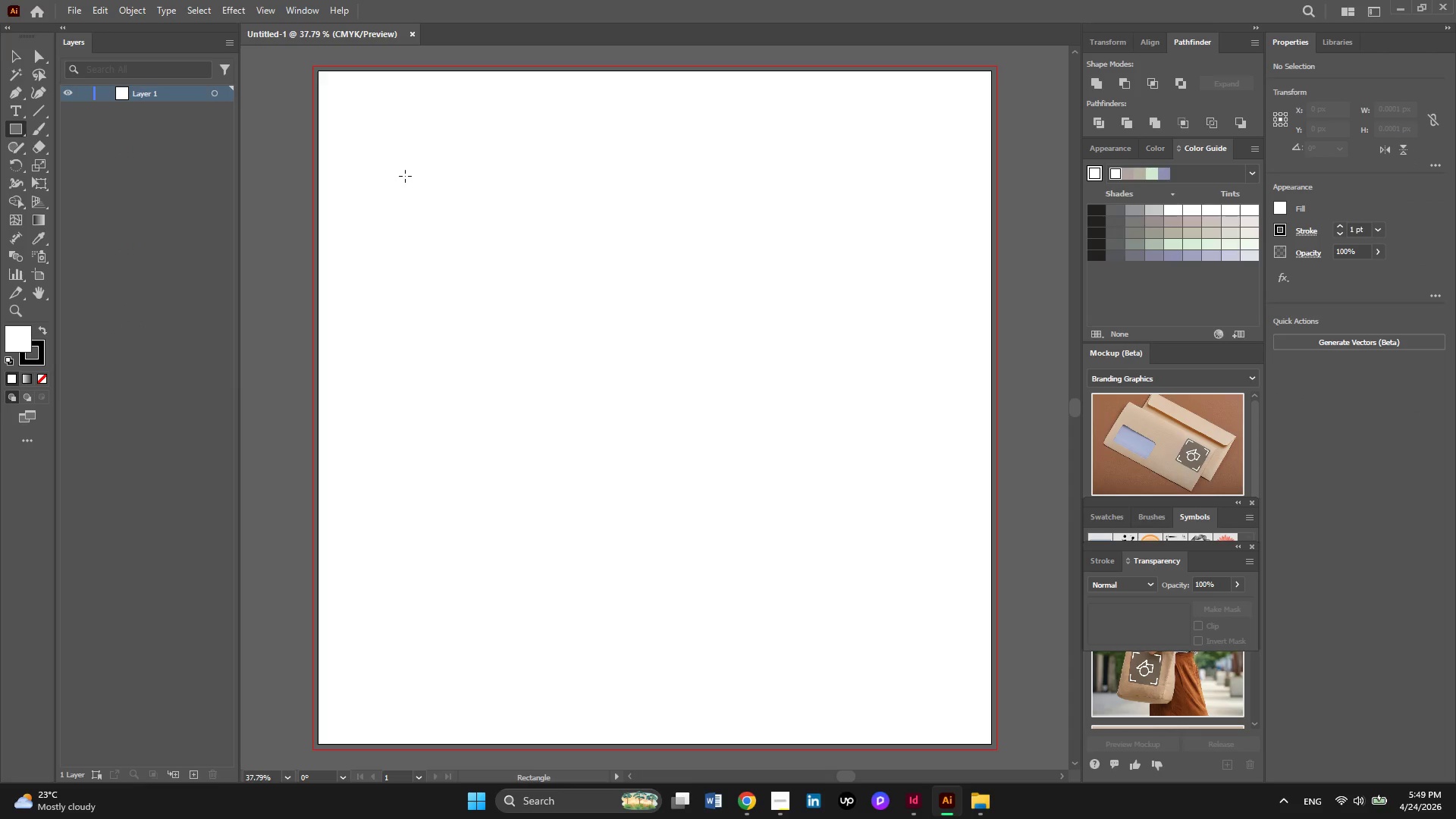 
left_click([12, 129])
 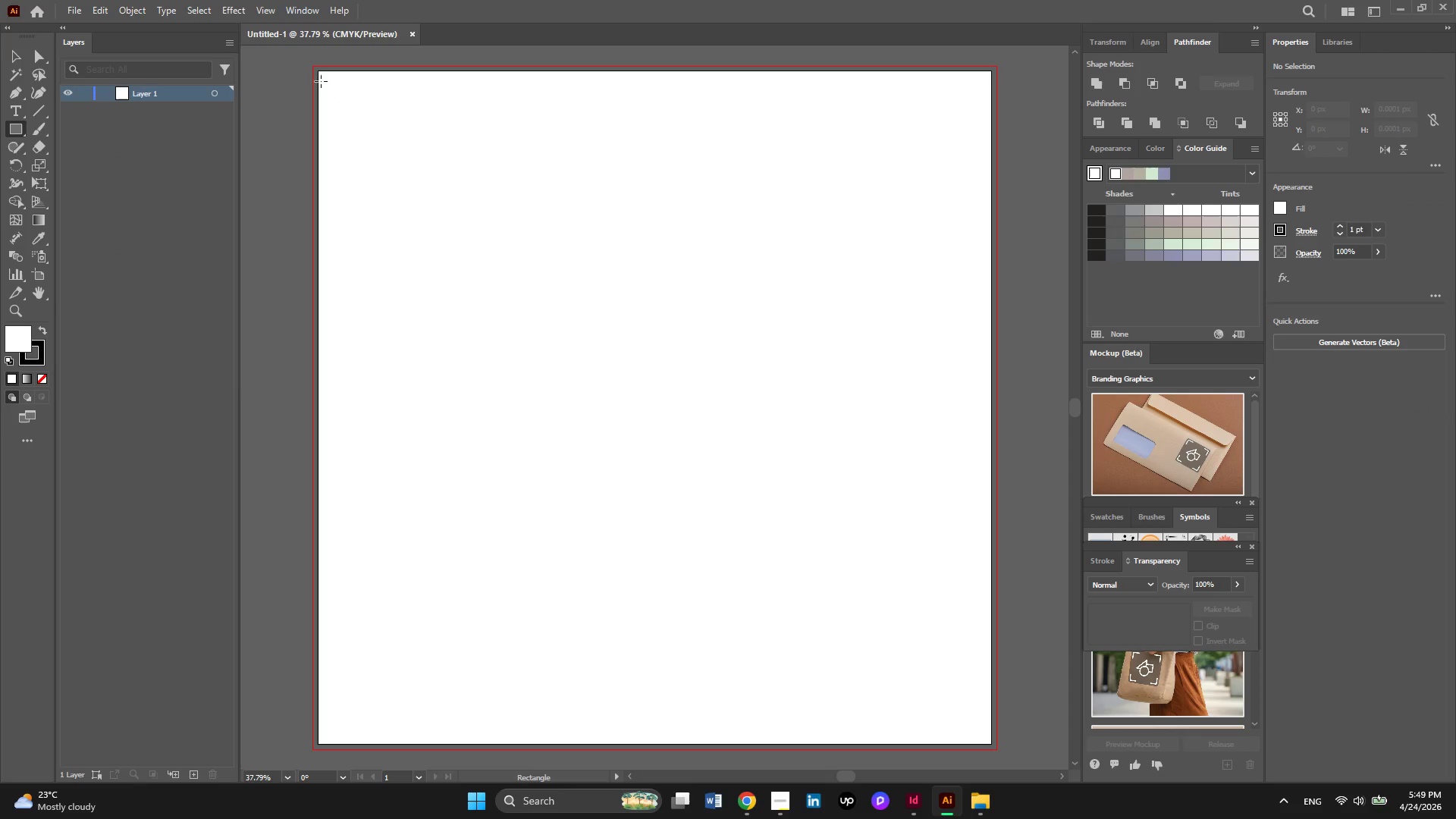 
left_click_drag(start_coordinate=[322, 81], to_coordinate=[987, 740])
 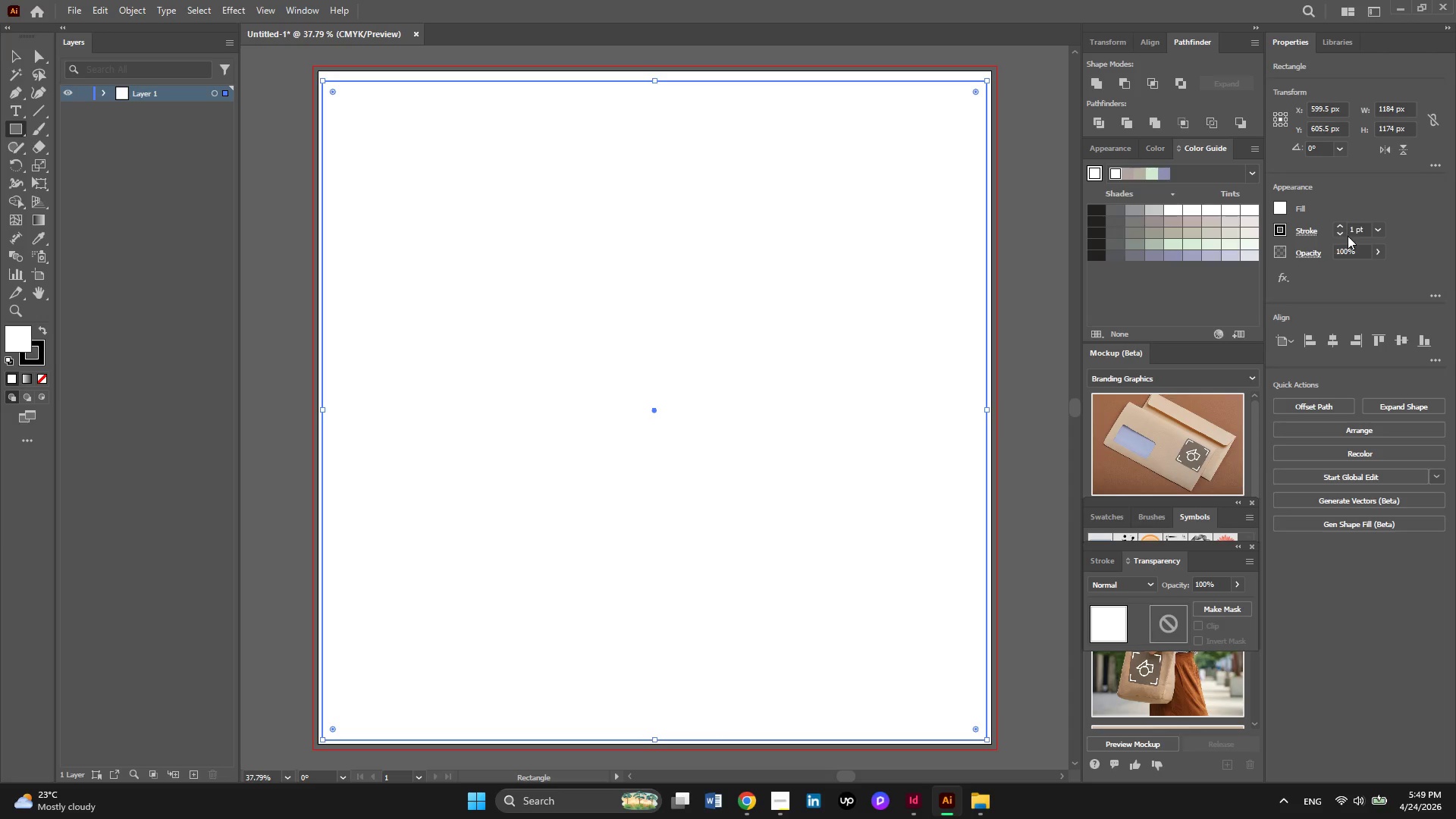 
left_click([1340, 234])
 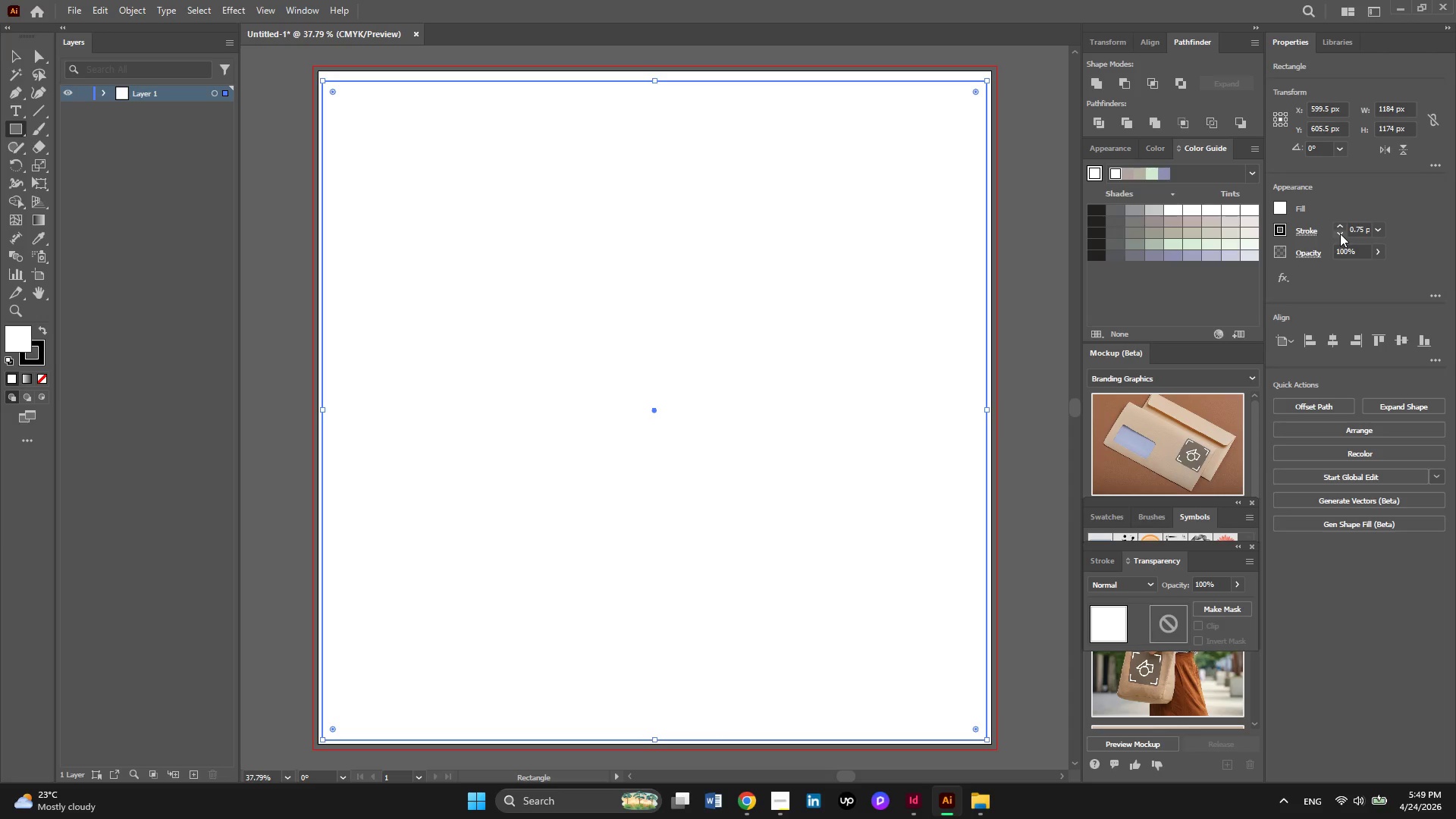 
left_click([1340, 224])
 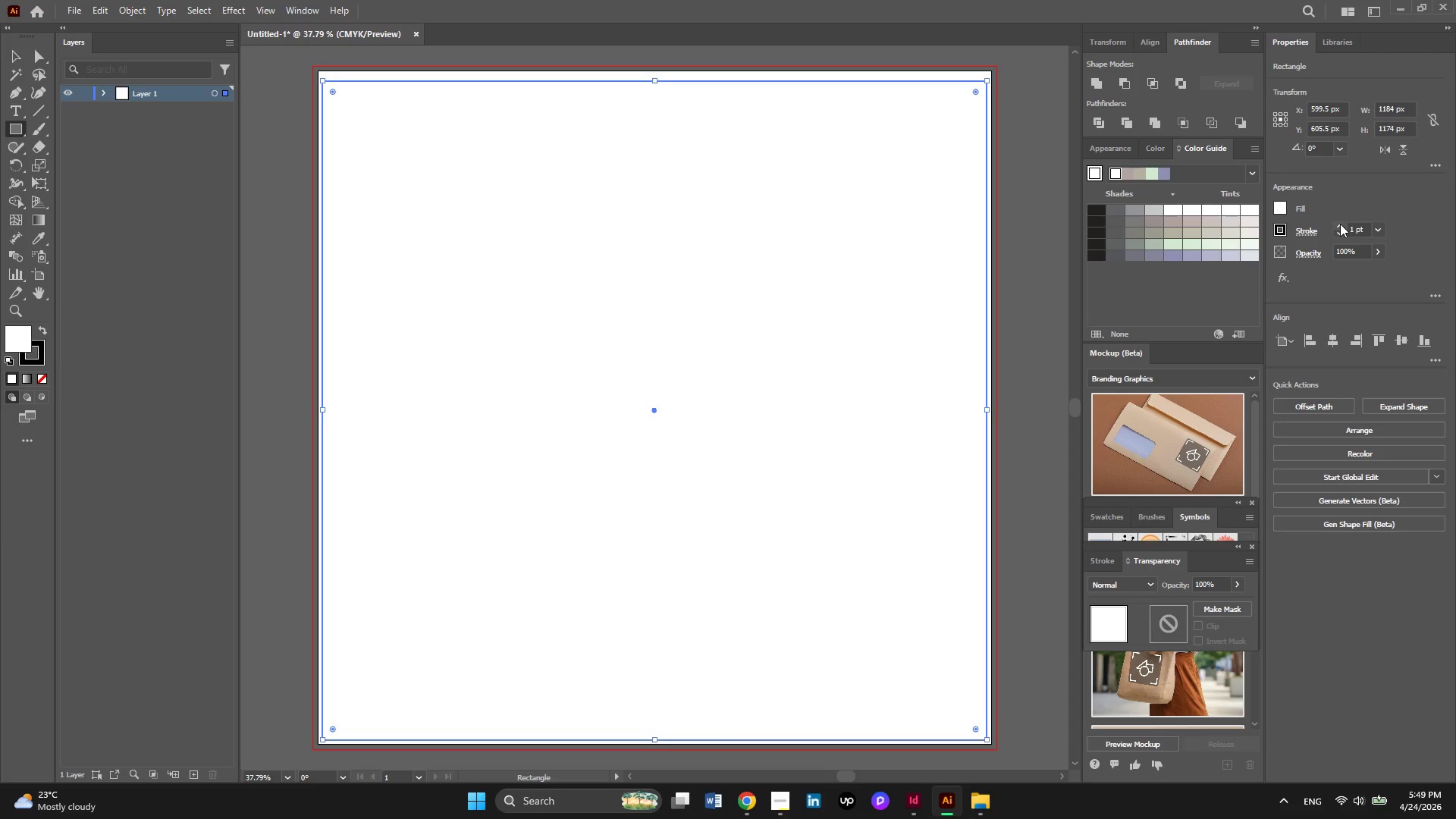 
left_click([1340, 224])
 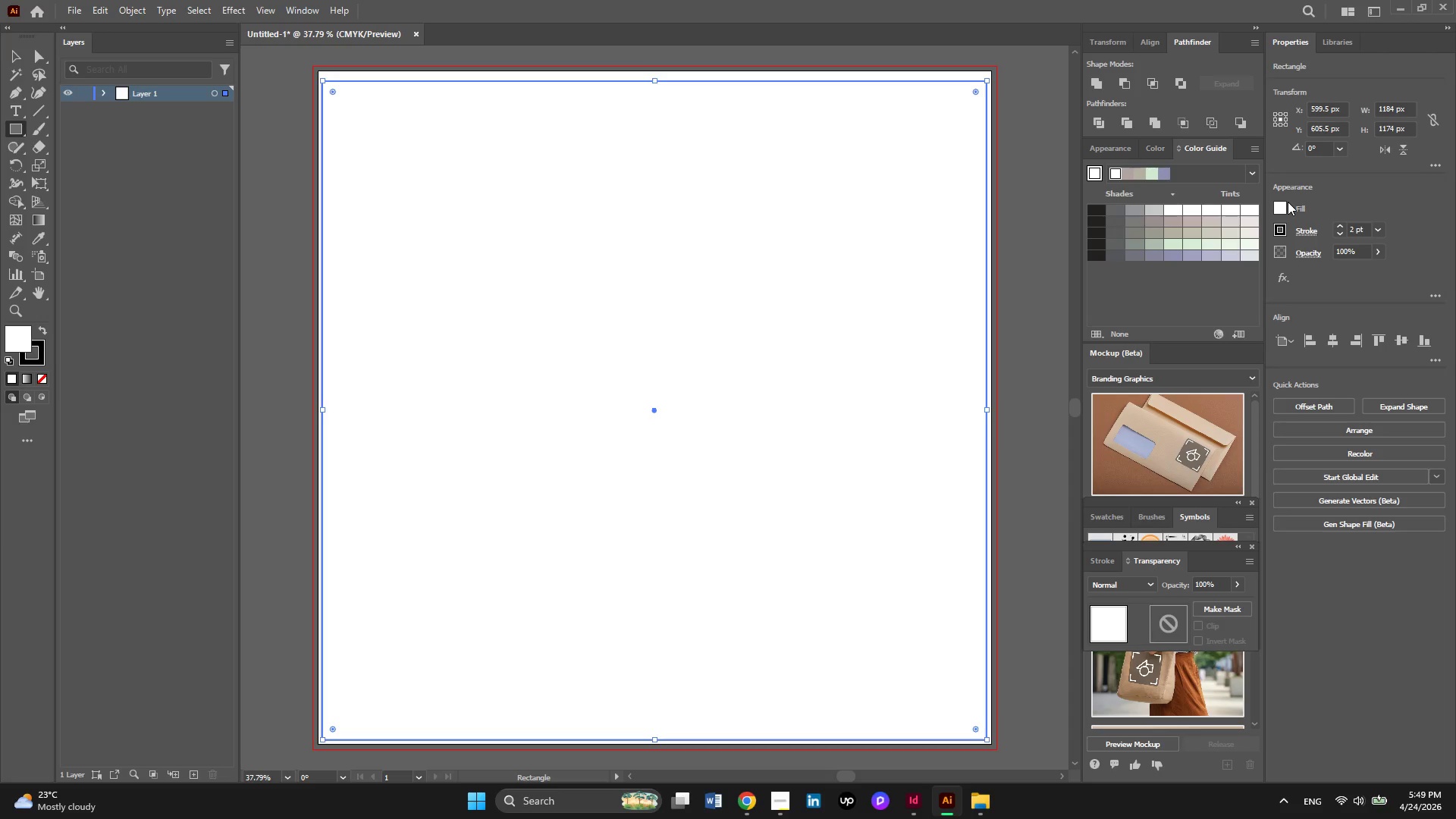 
left_click([1285, 206])
 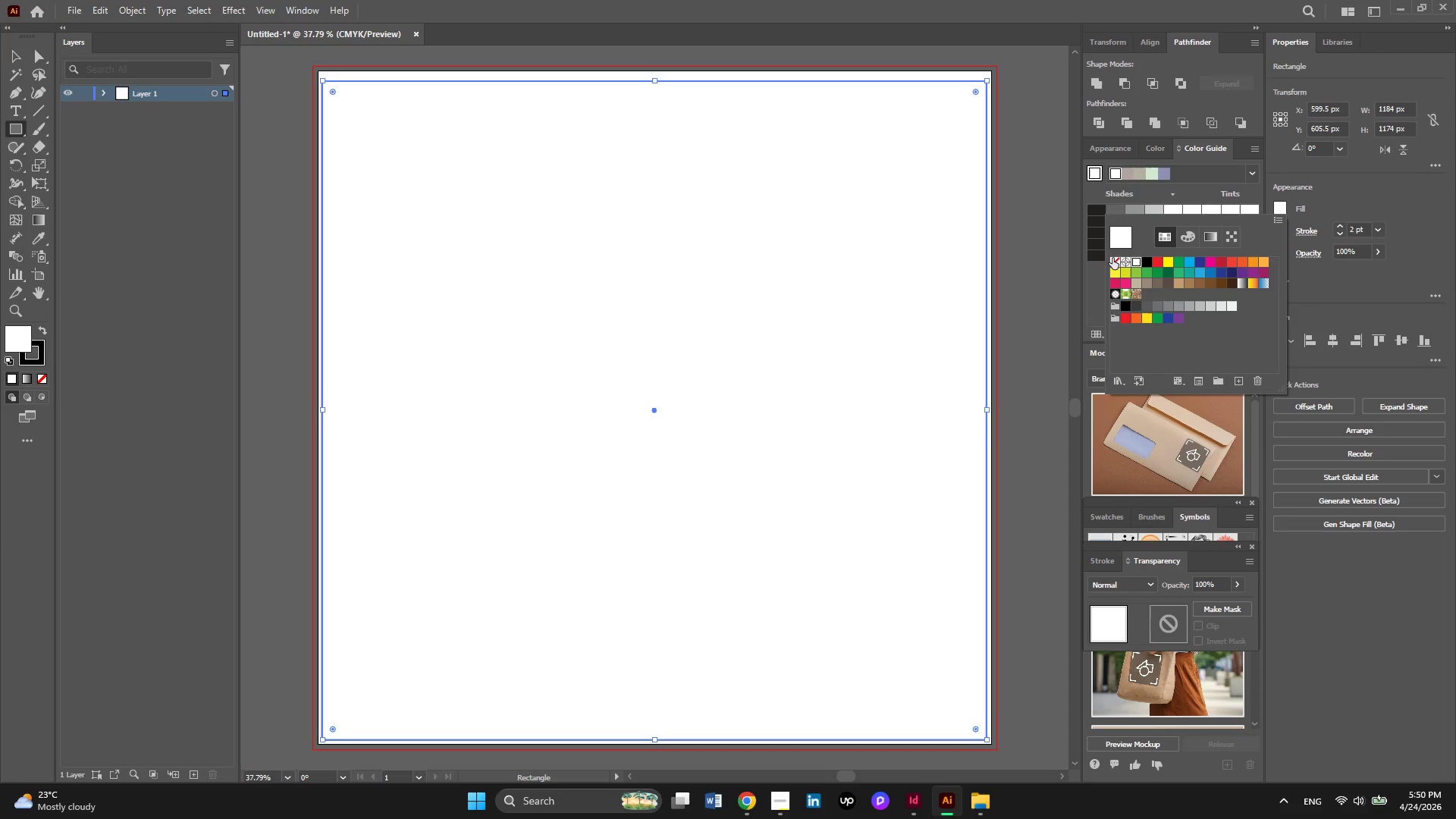 
left_click([1112, 259])
 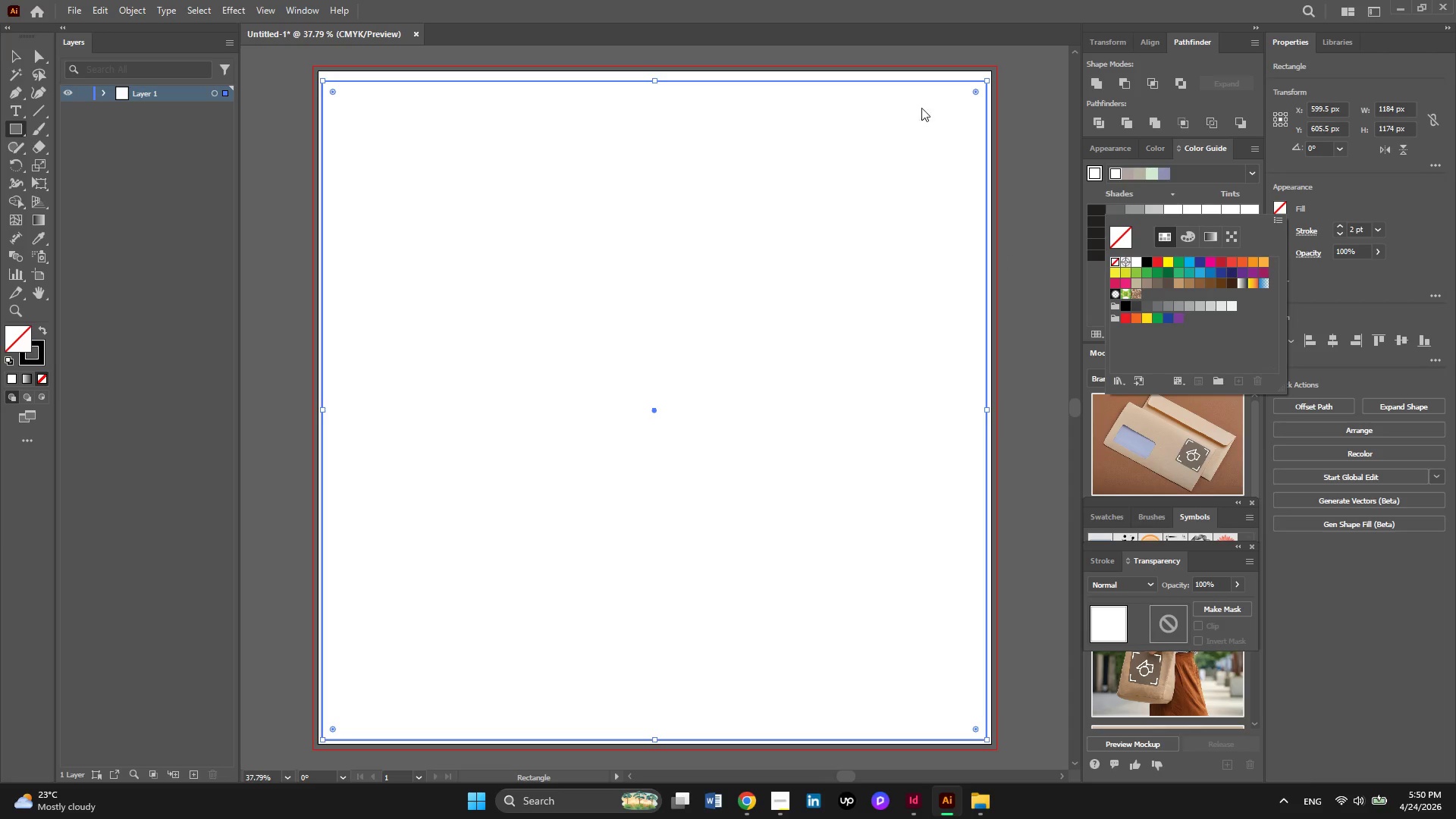 
wait(10.38)
 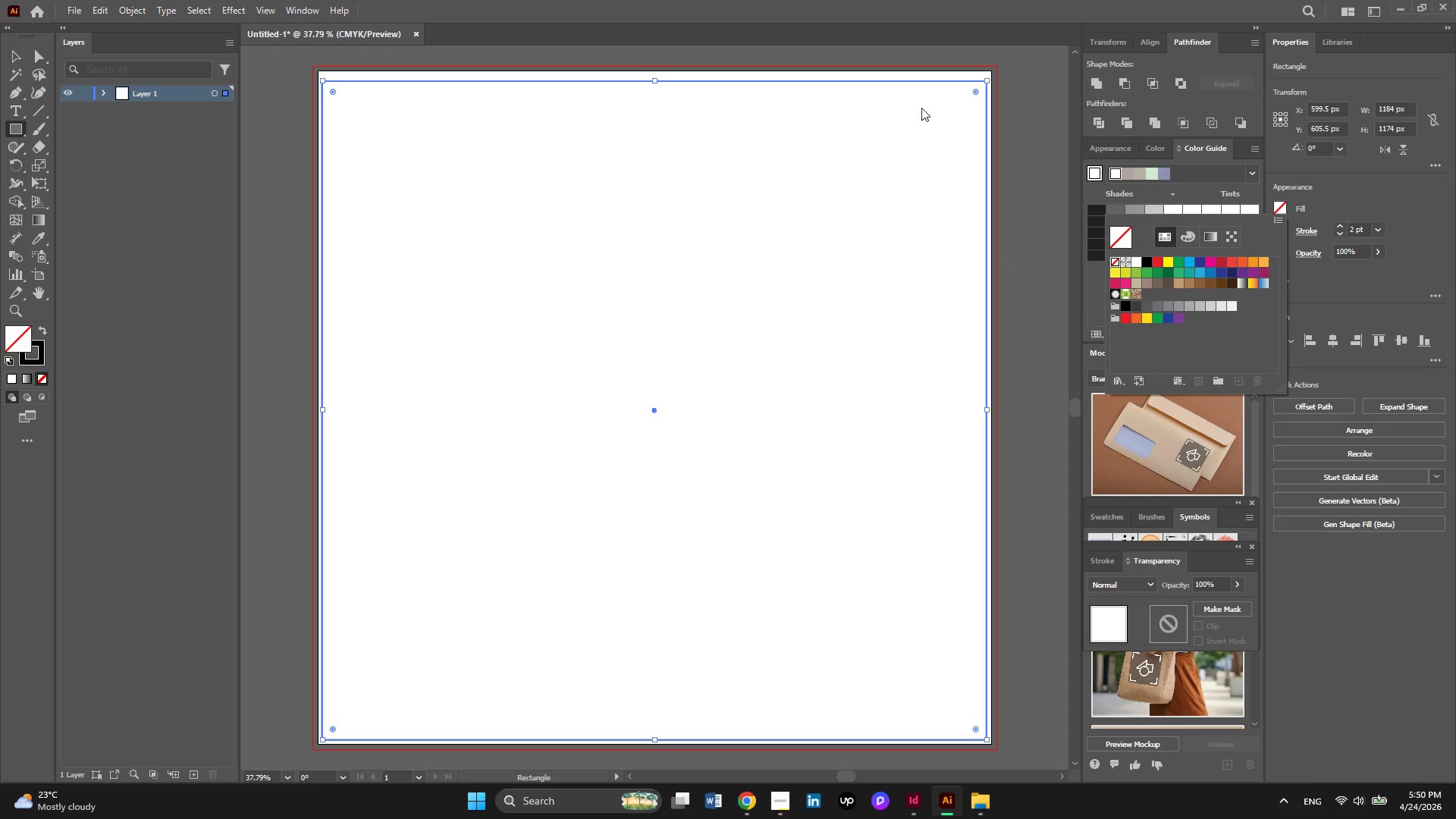 
left_click([654, 89])
 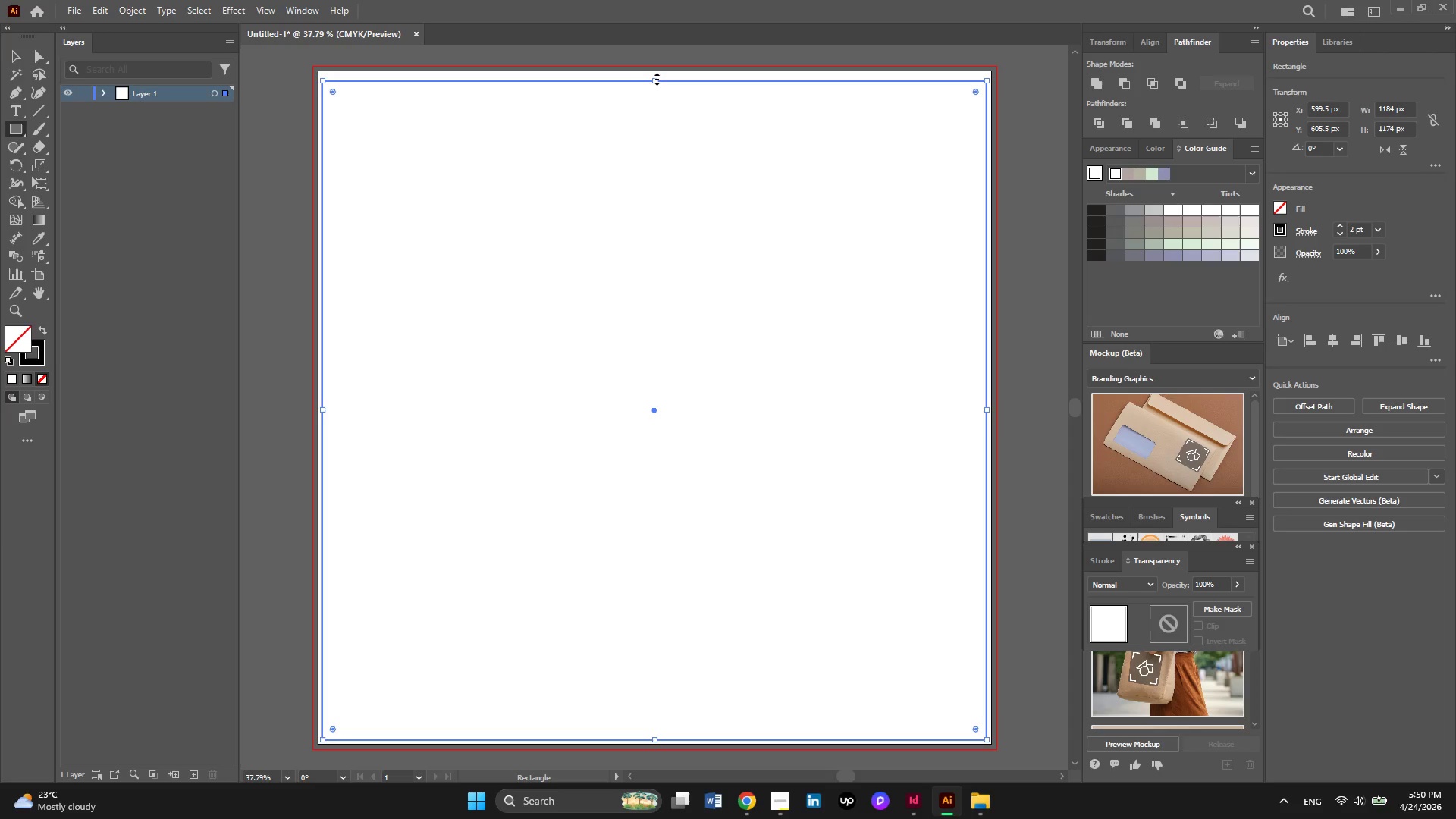 
left_click_drag(start_coordinate=[655, 77], to_coordinate=[655, 73])
 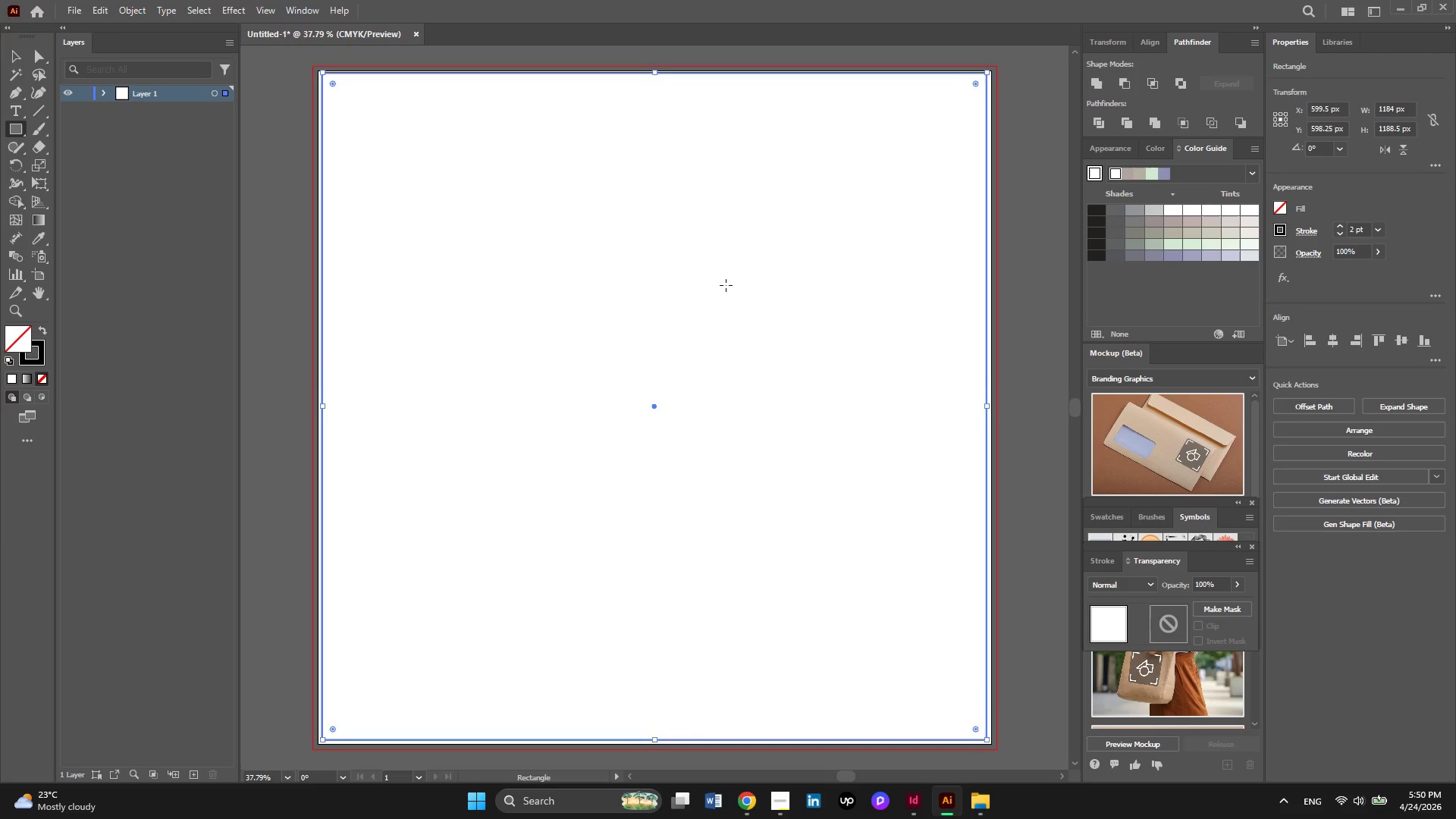 
scroll: coordinate [726, 285], scroll_direction: down, amount: 1.0
 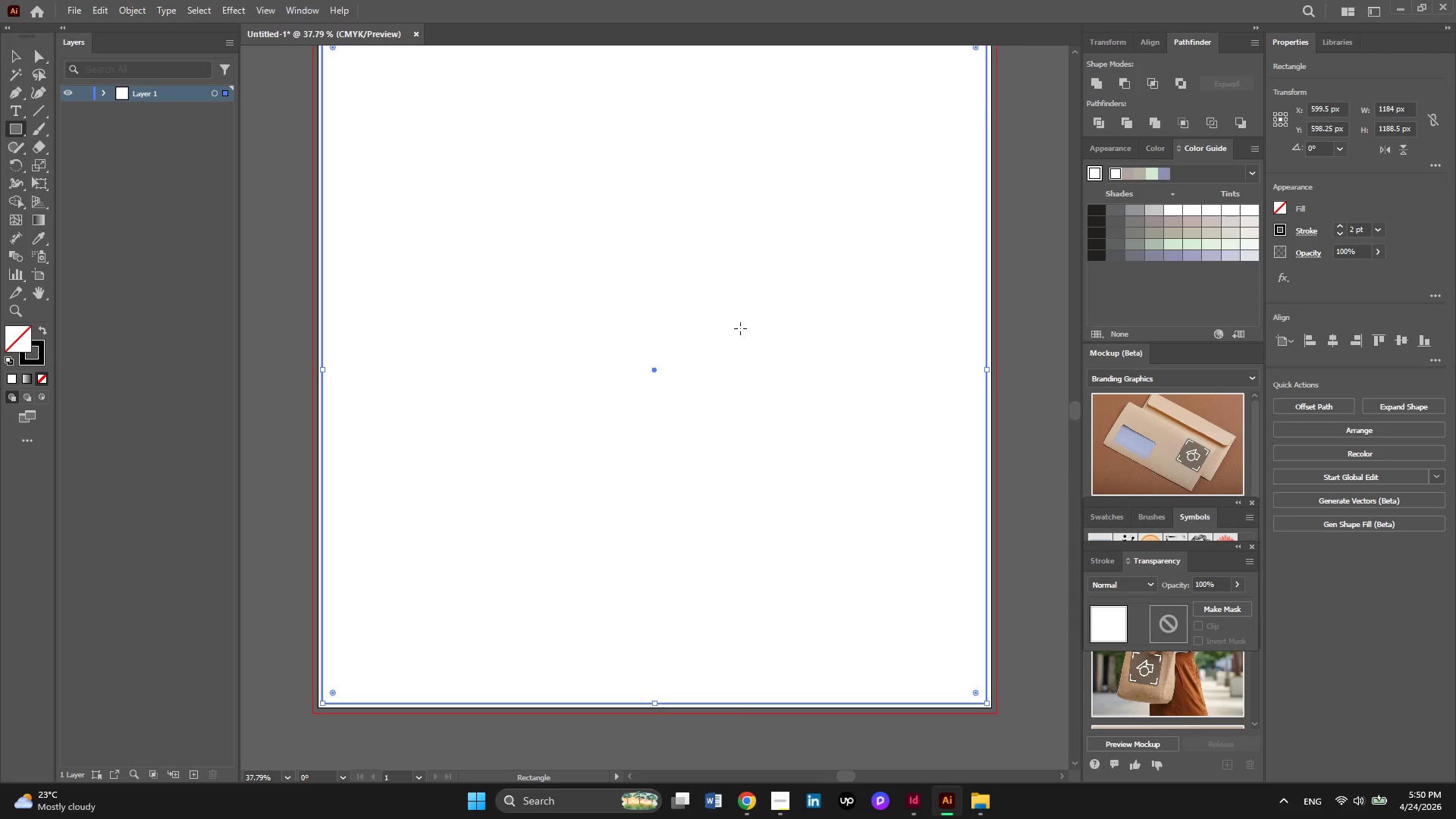 
key(Alt+AltLeft)
 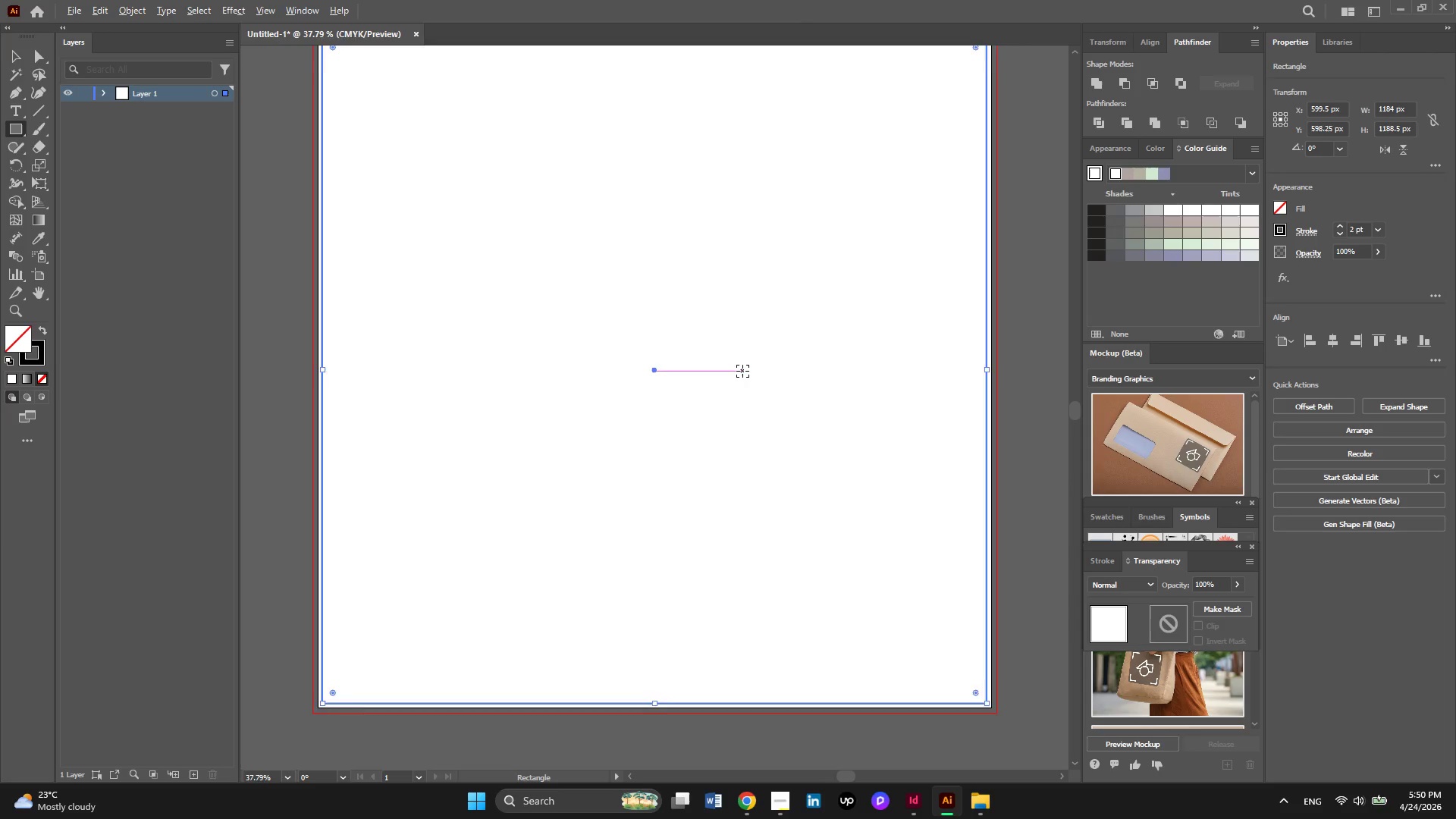 
scroll: coordinate [742, 371], scroll_direction: down, amount: 1.0
 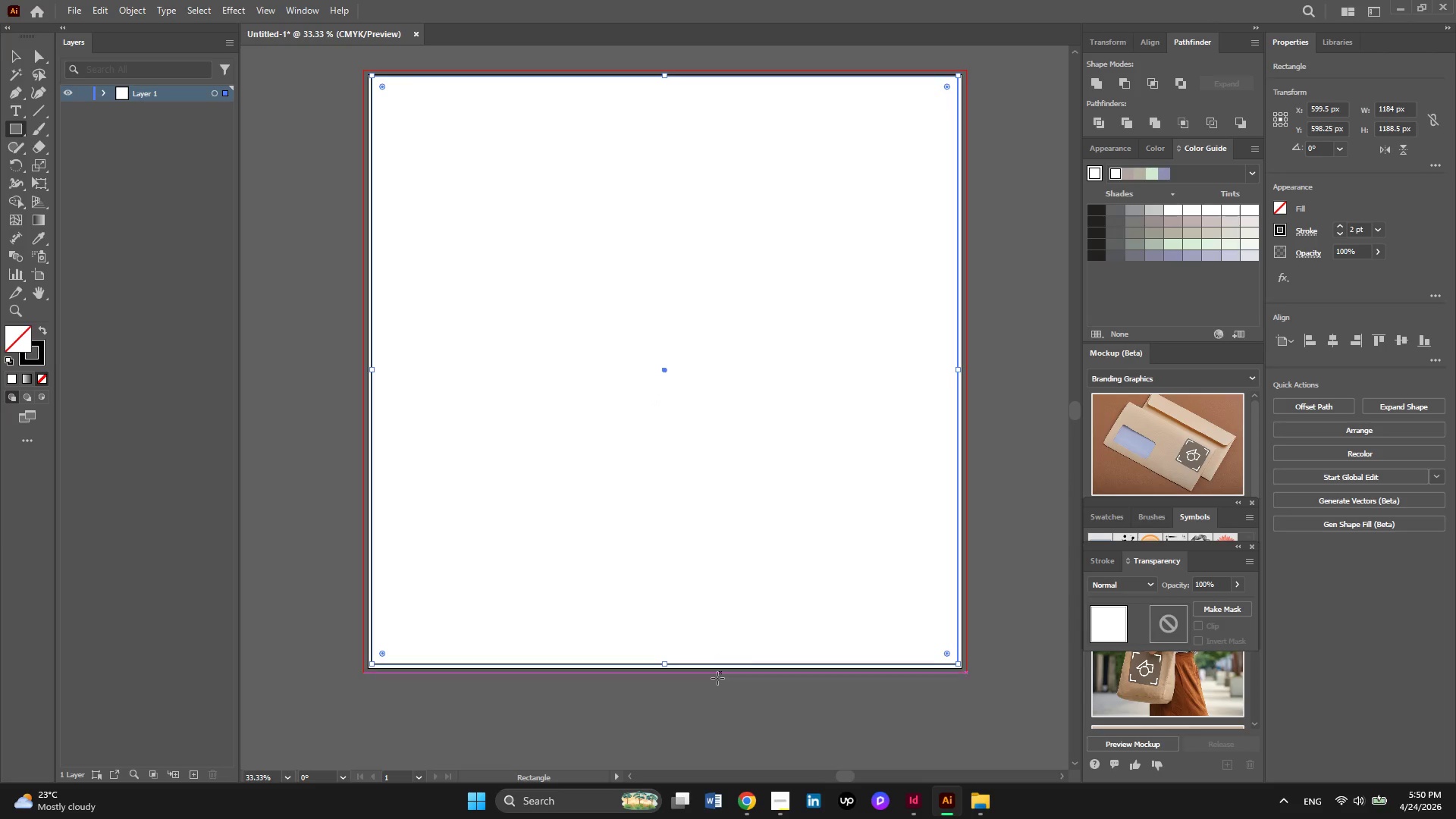 
hold_key(key=AltLeft, duration=0.45)
 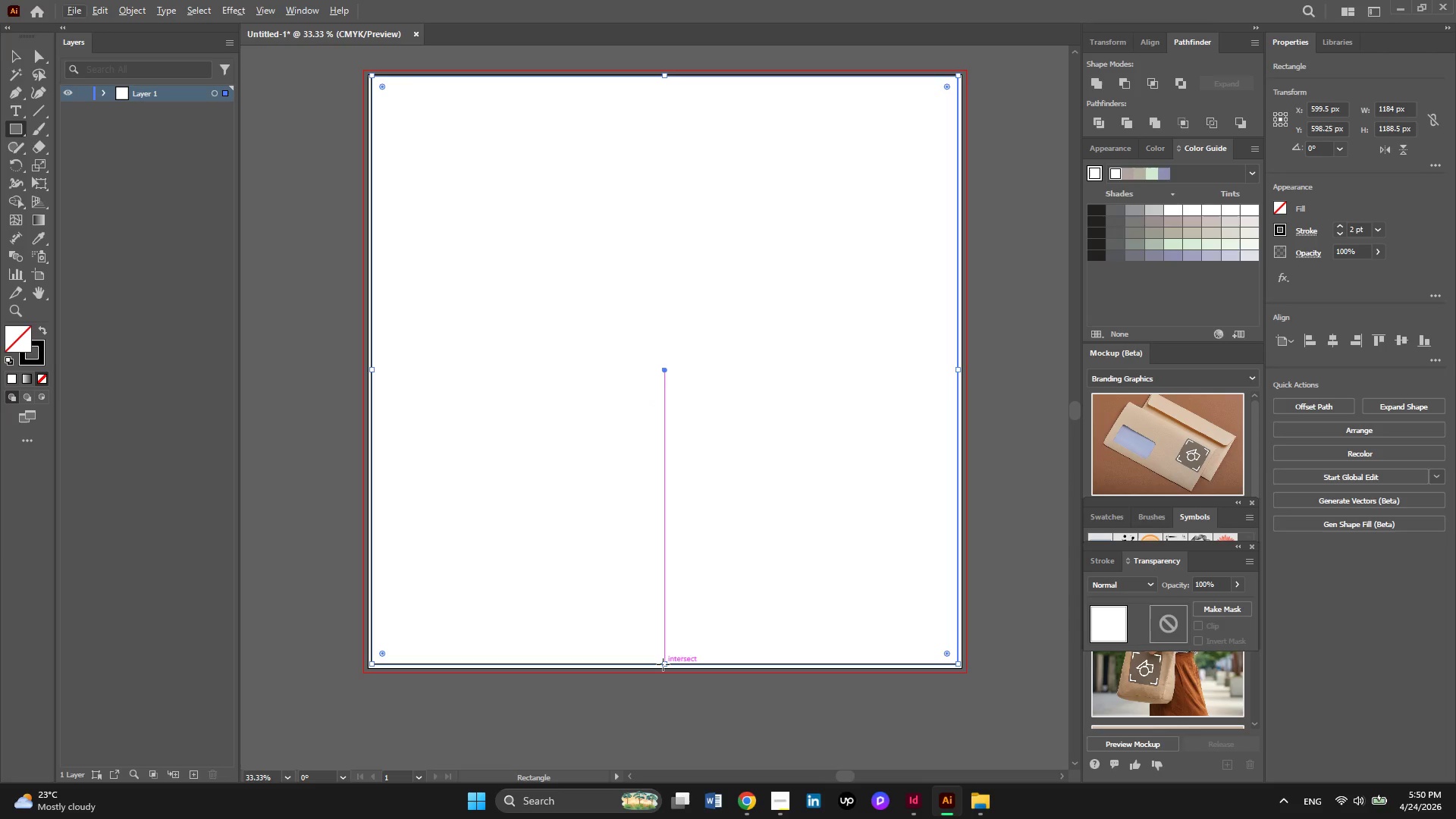 
left_click_drag(start_coordinate=[663, 664], to_coordinate=[664, 679])
 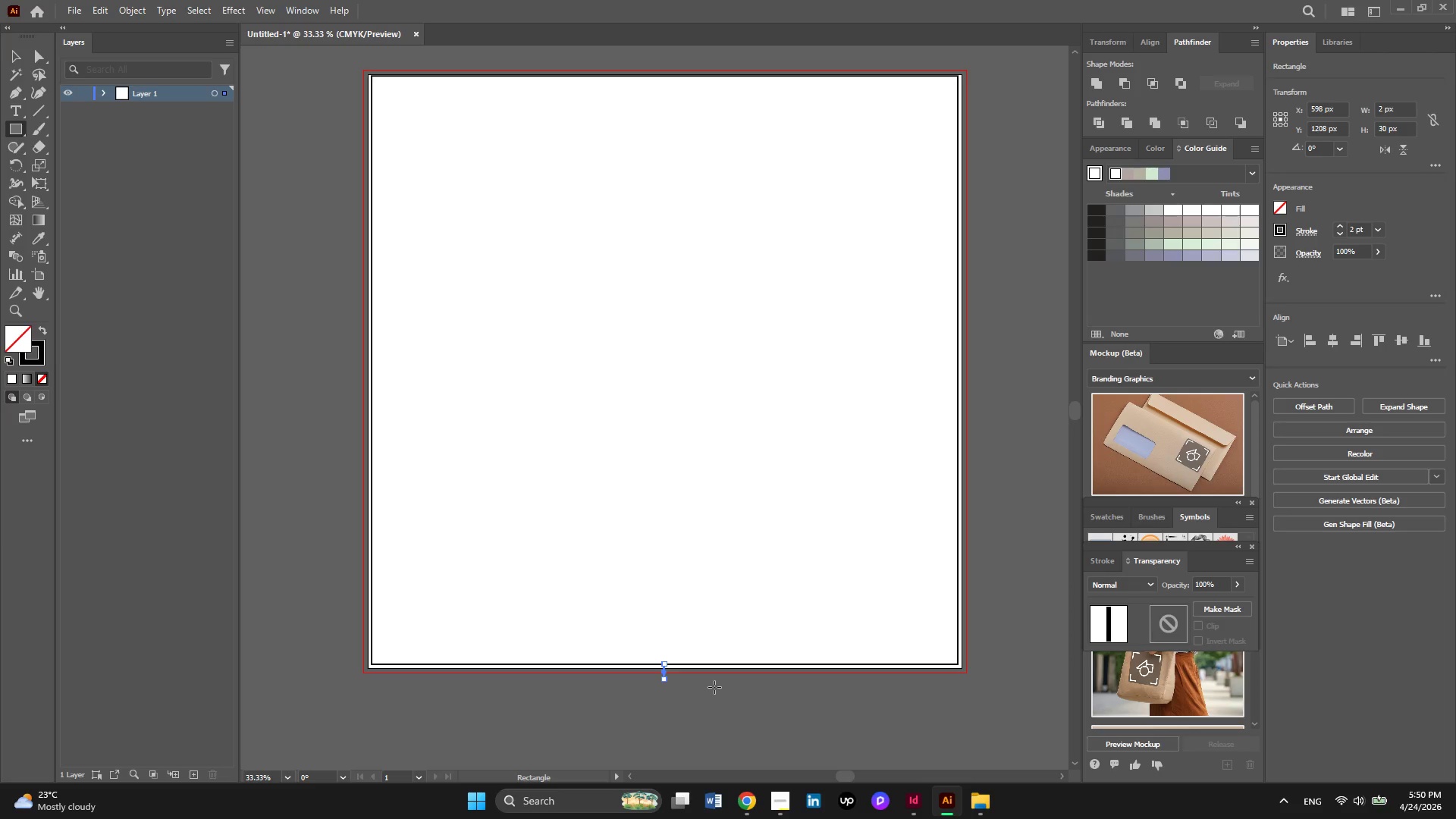 
hold_key(key=AltLeft, duration=0.38)
scroll: coordinate [714, 687], scroll_direction: up, amount: 1.0
 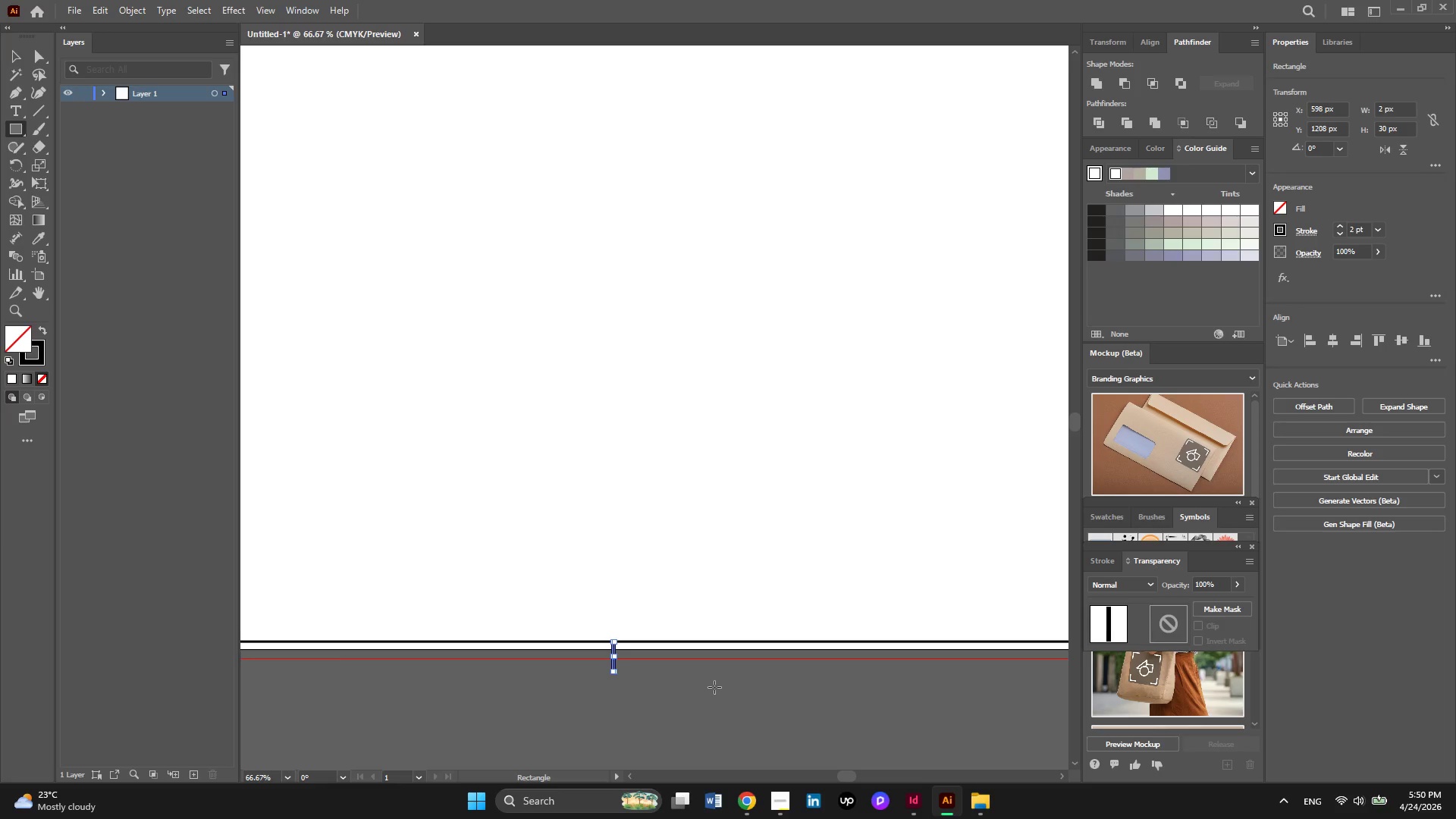 
key(Escape)
 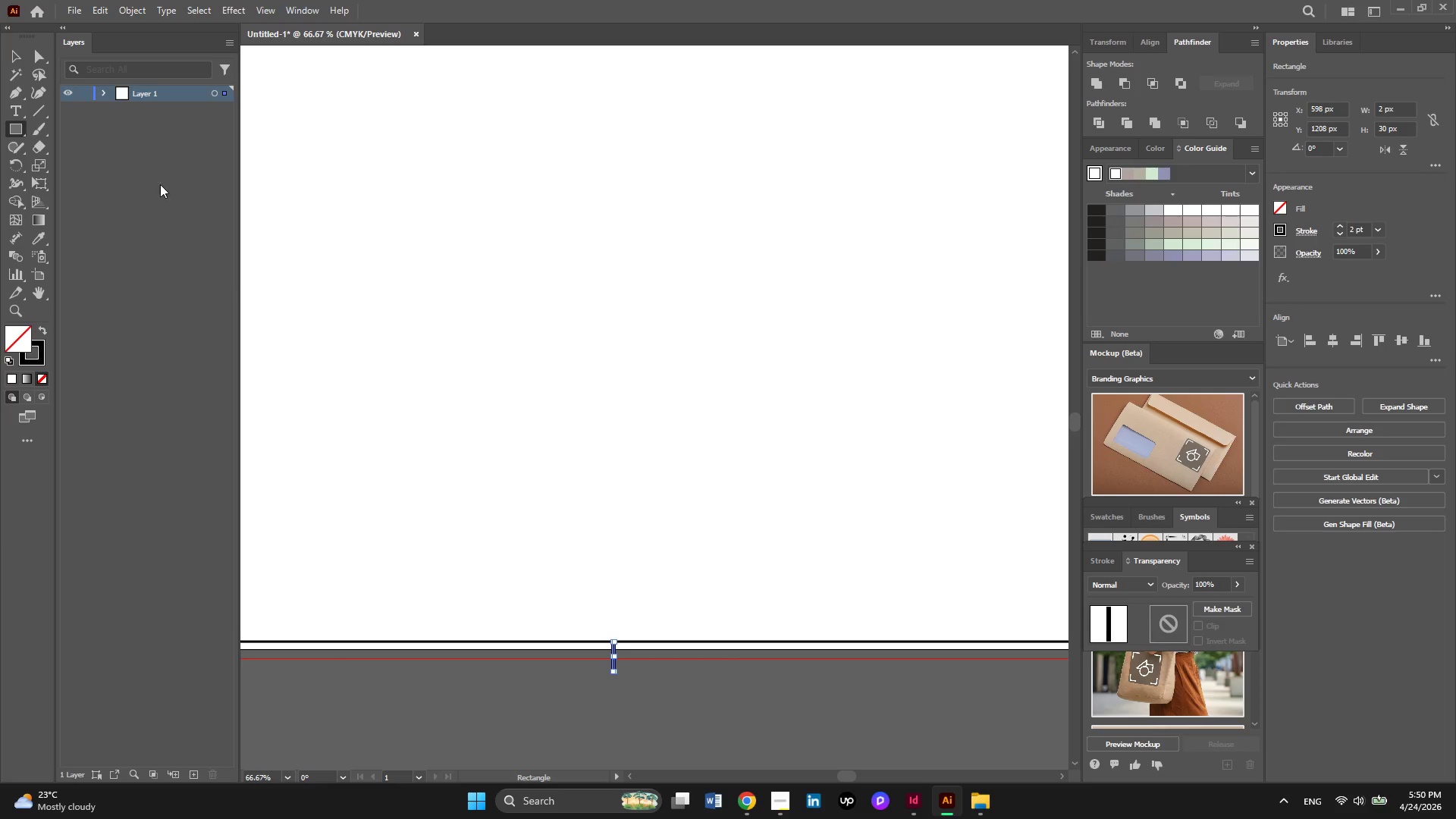 
left_click([7, 55])
 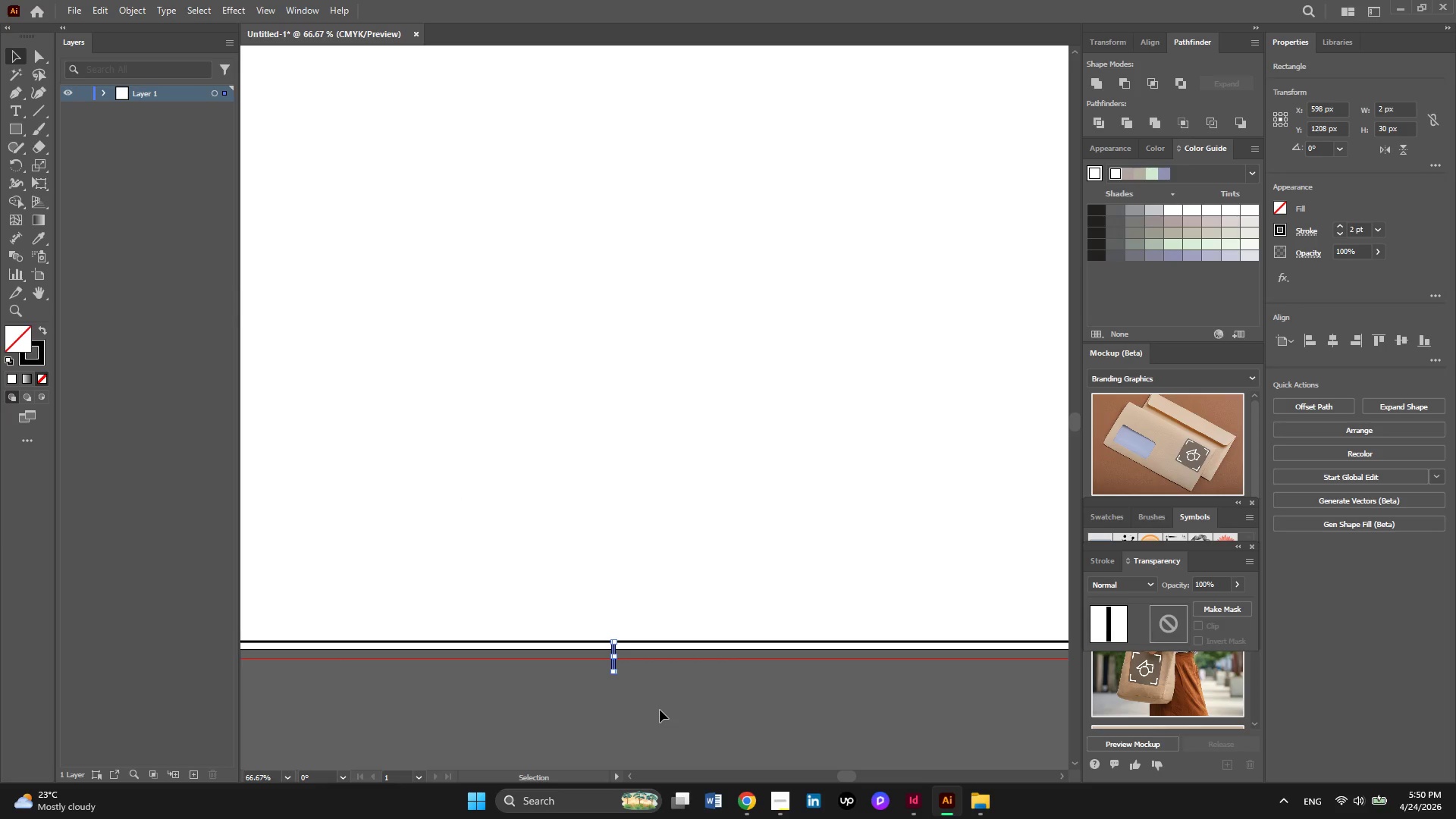 
key(Delete)
 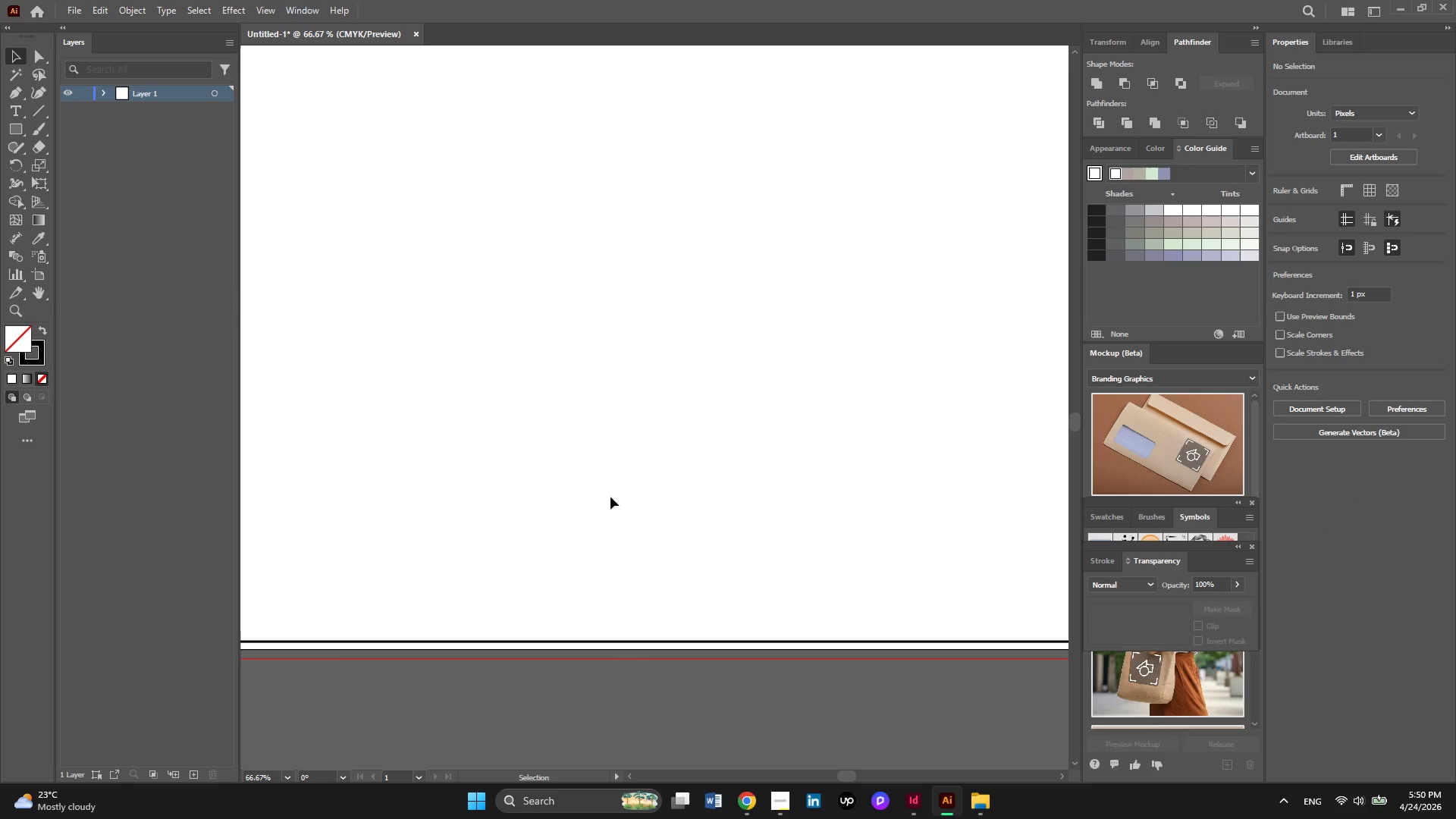 
key(Alt+AltLeft)
 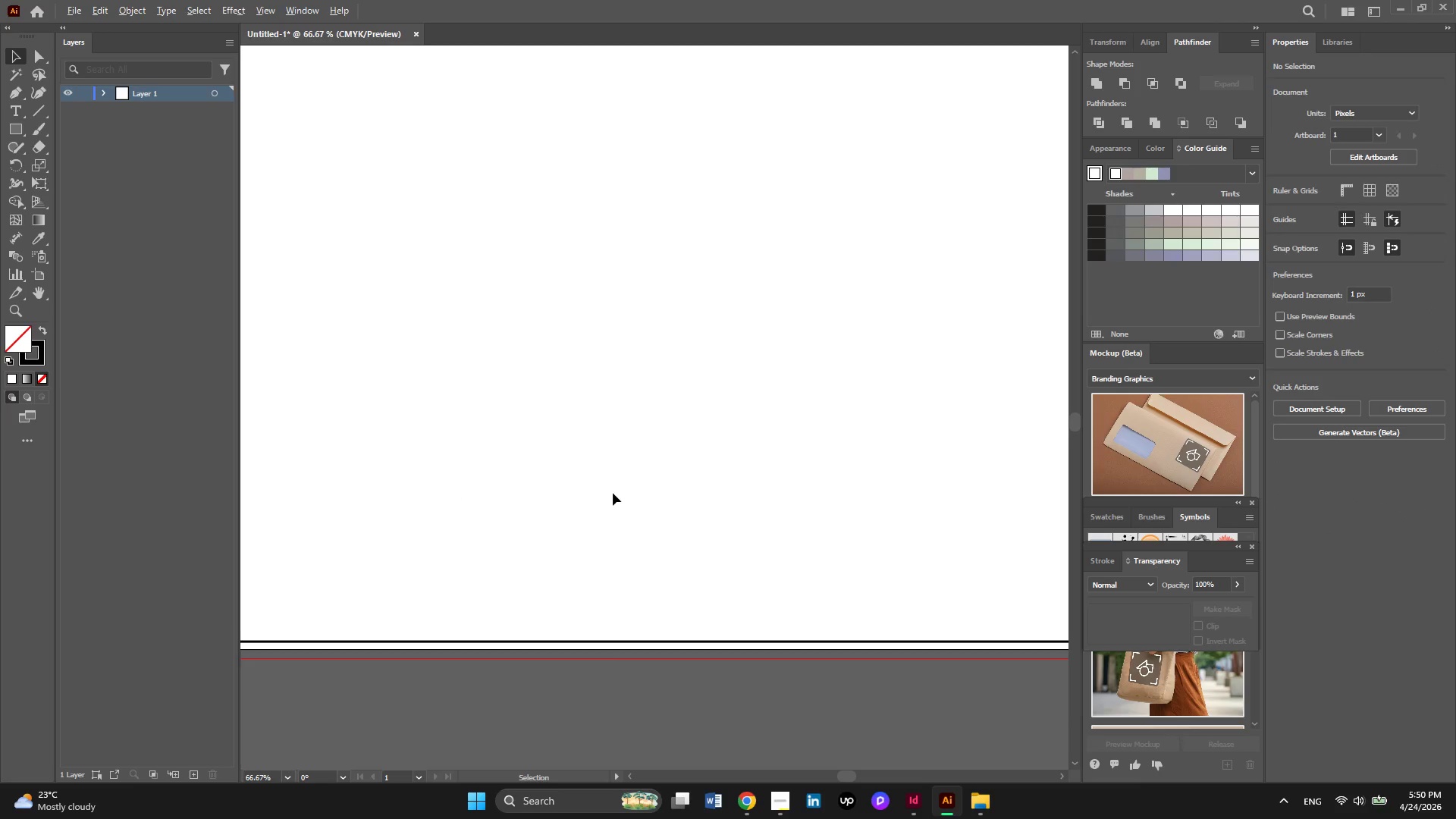 
scroll: coordinate [613, 493], scroll_direction: down, amount: 1.0
 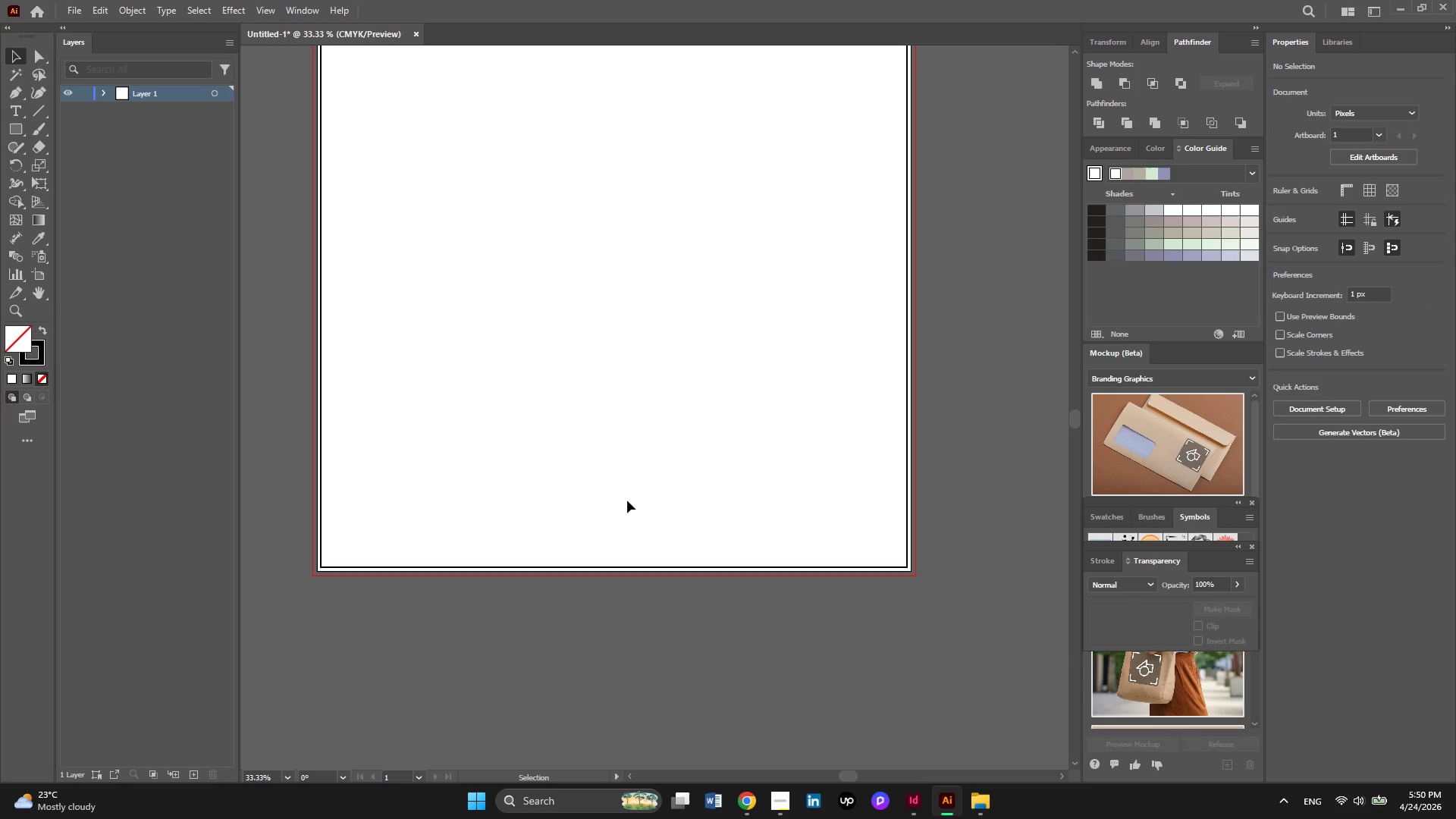 
scroll: coordinate [627, 500], scroll_direction: up, amount: 5.0
 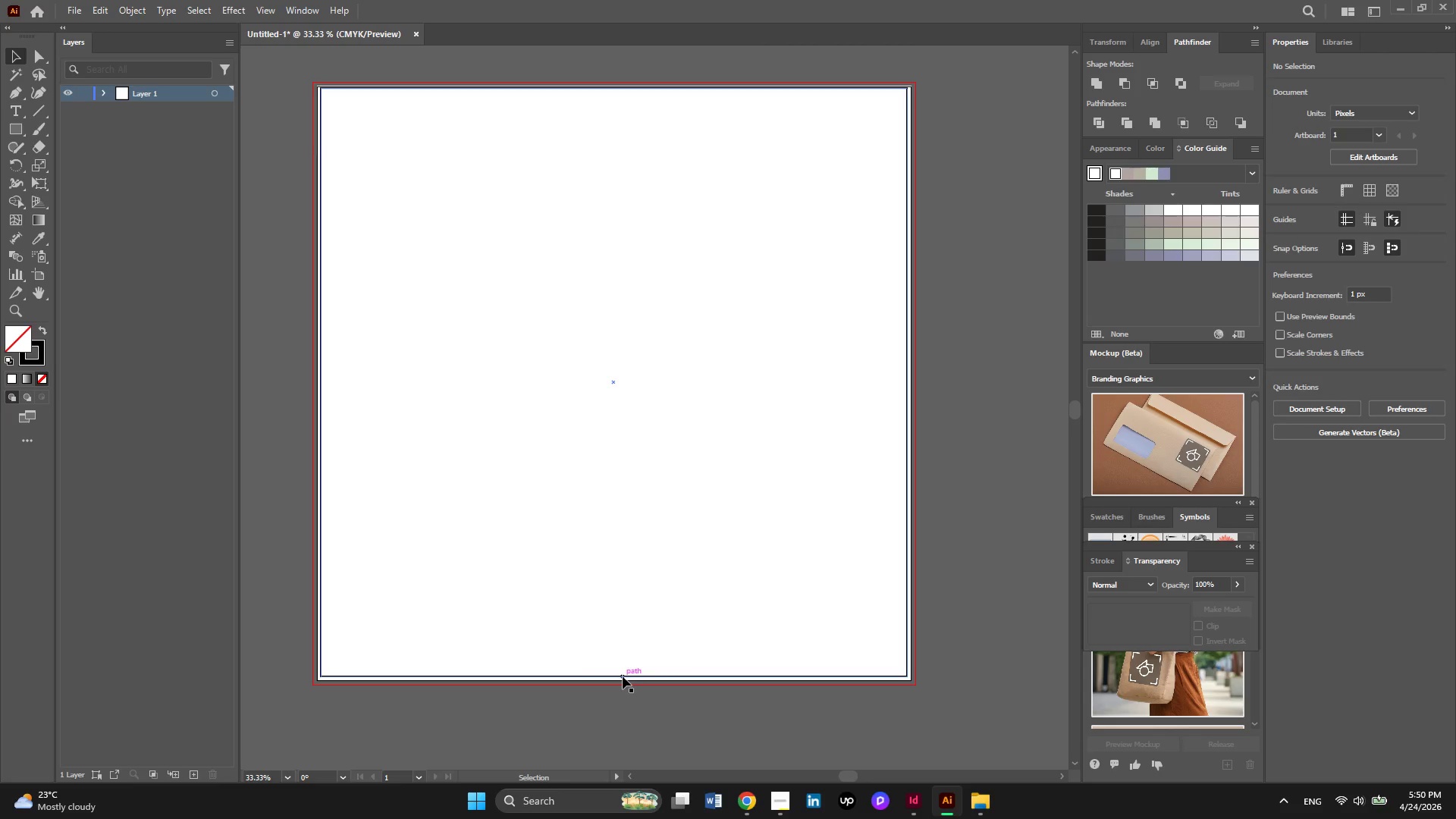 
left_click([623, 676])
 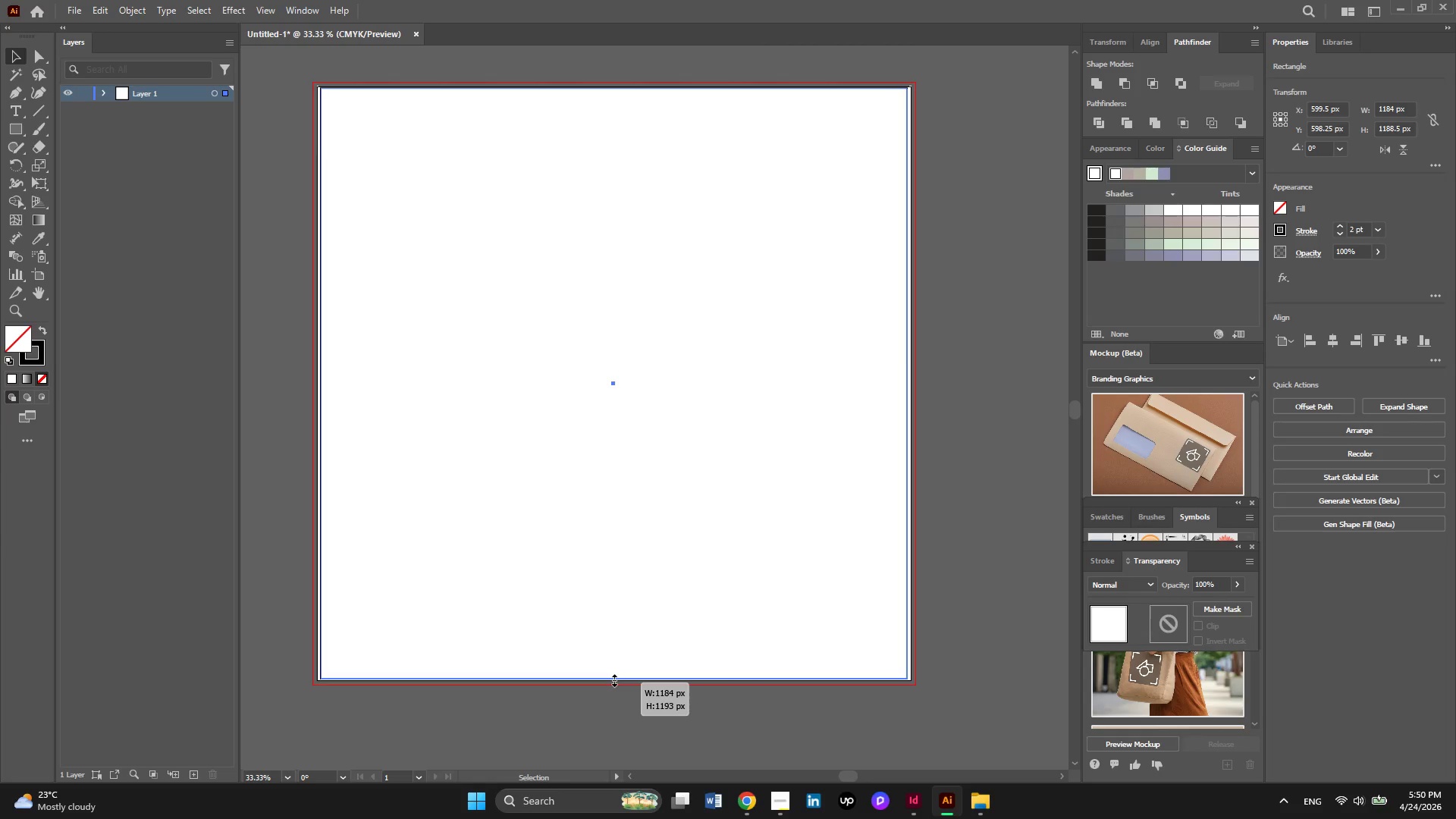 
wait(5.92)
 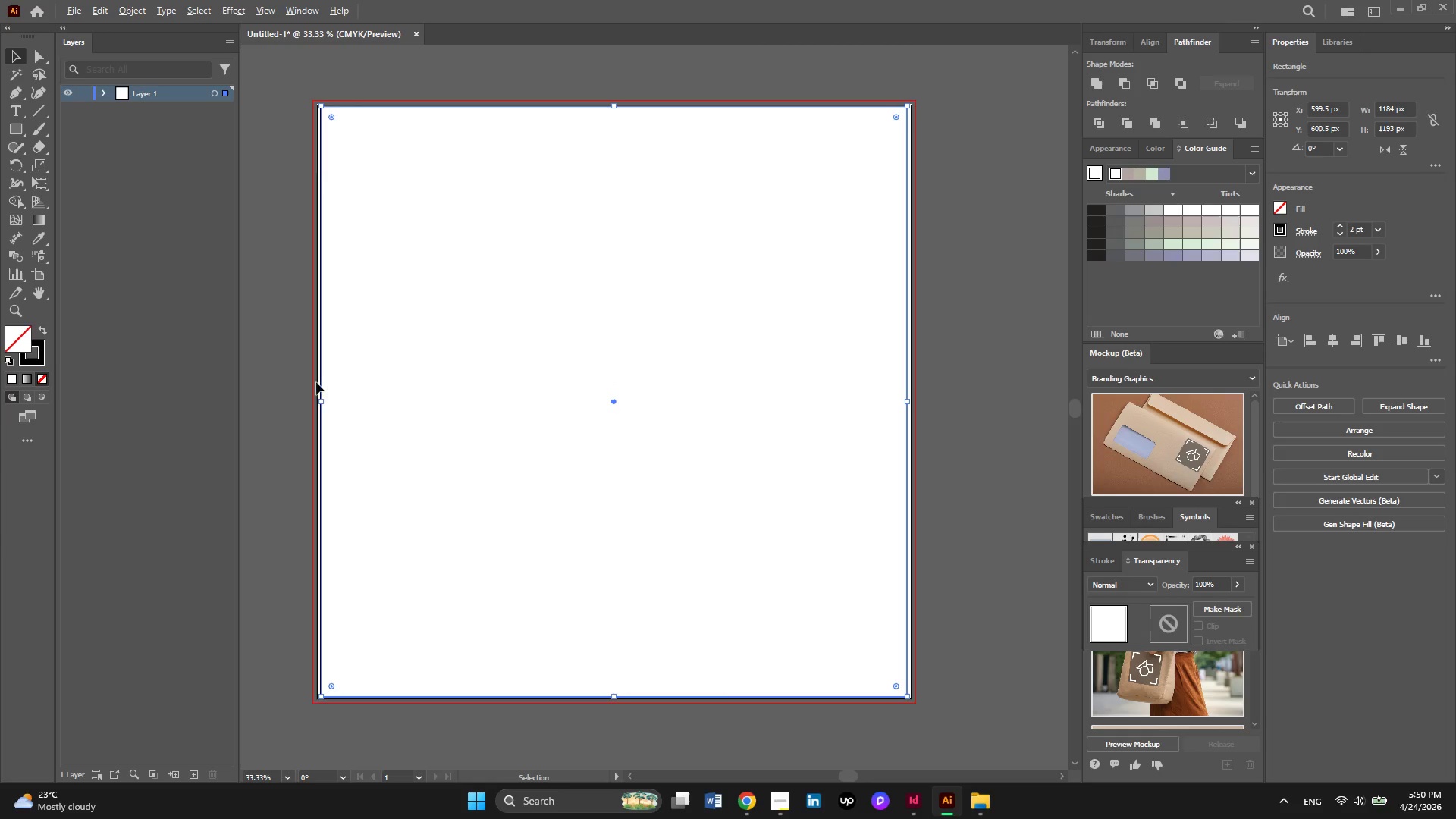 
key(Alt+AltLeft)
 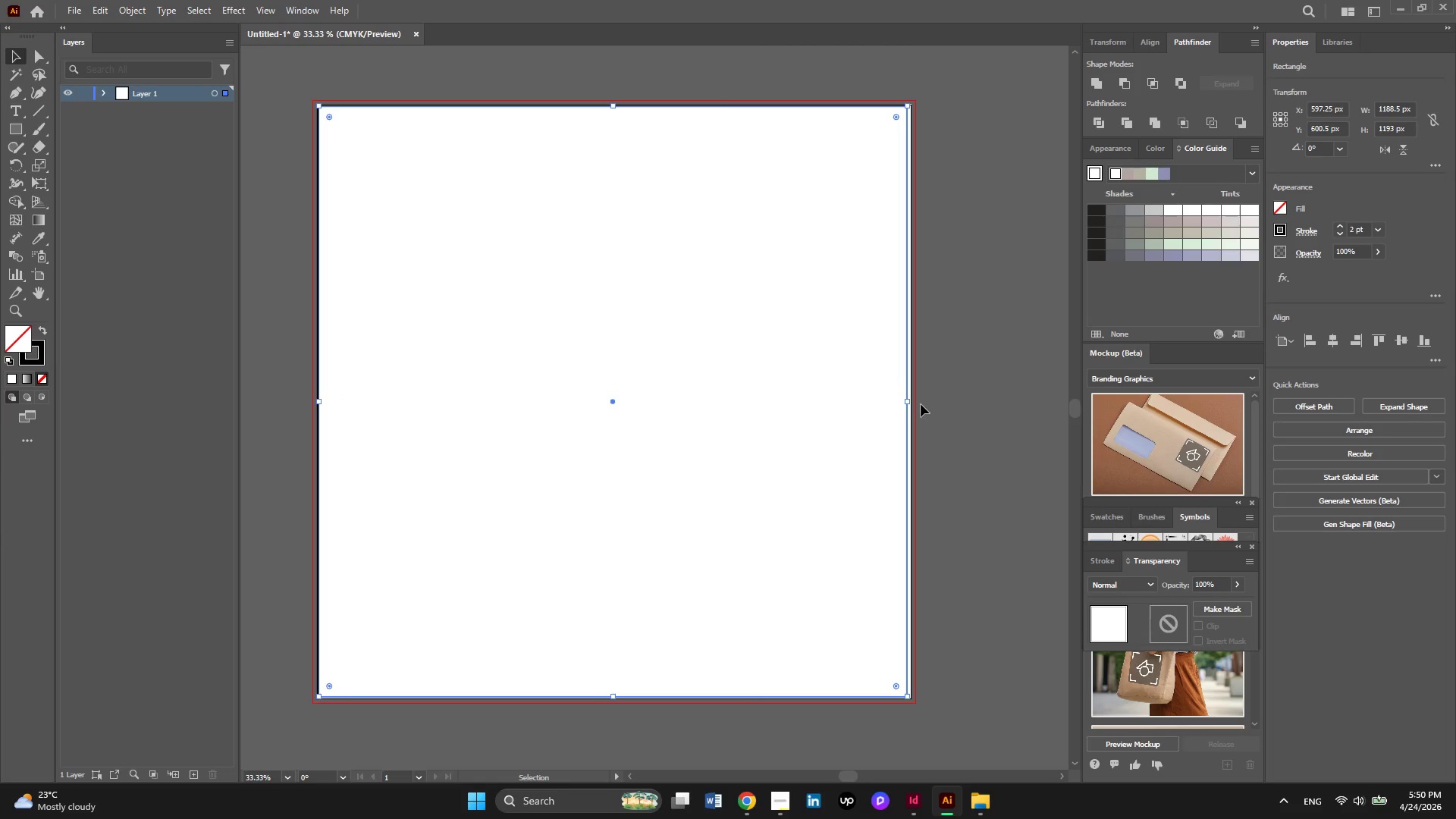 
scroll: coordinate [316, 378], scroll_direction: up, amount: 1.0
 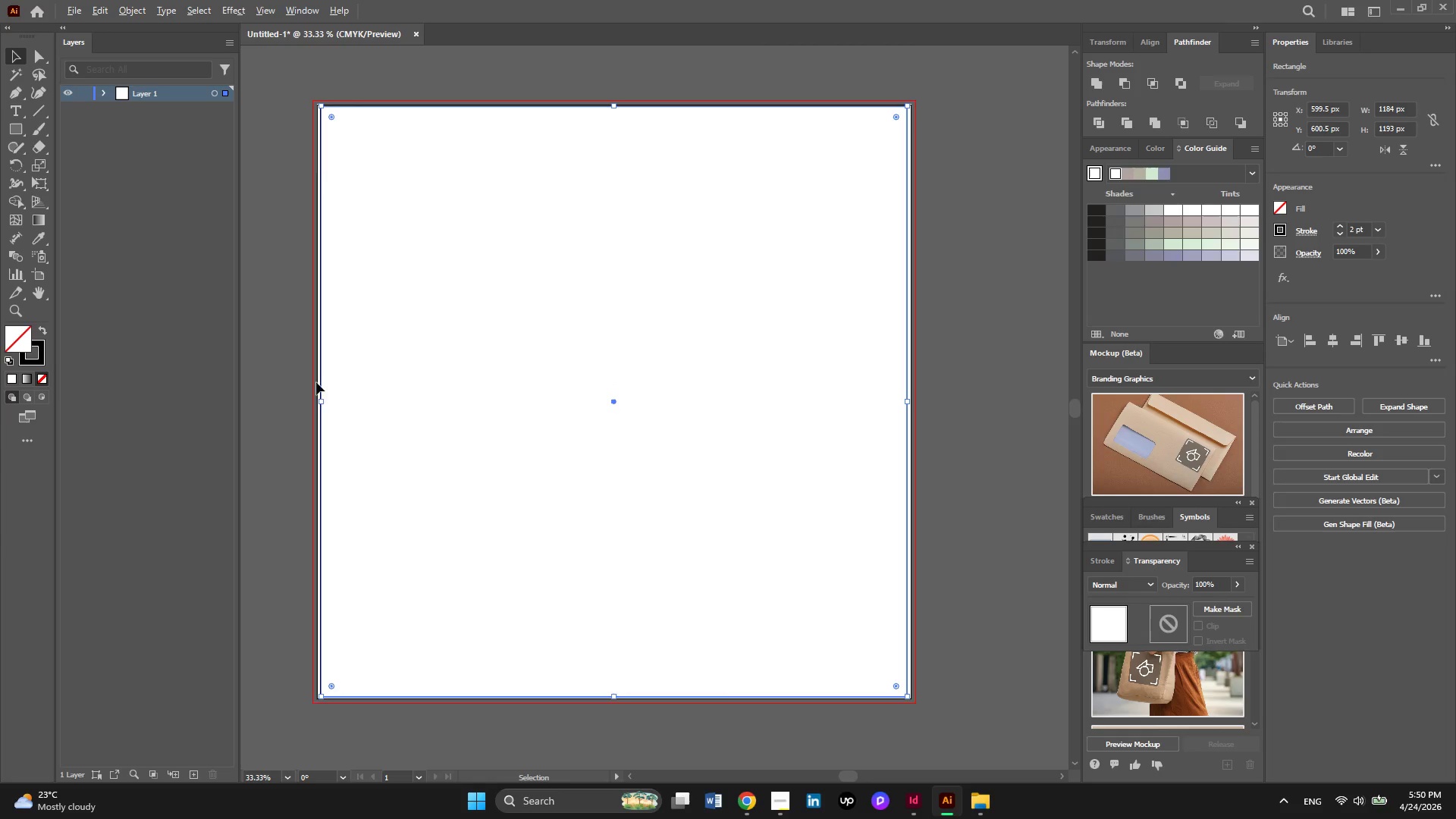 
wait(7.7)
 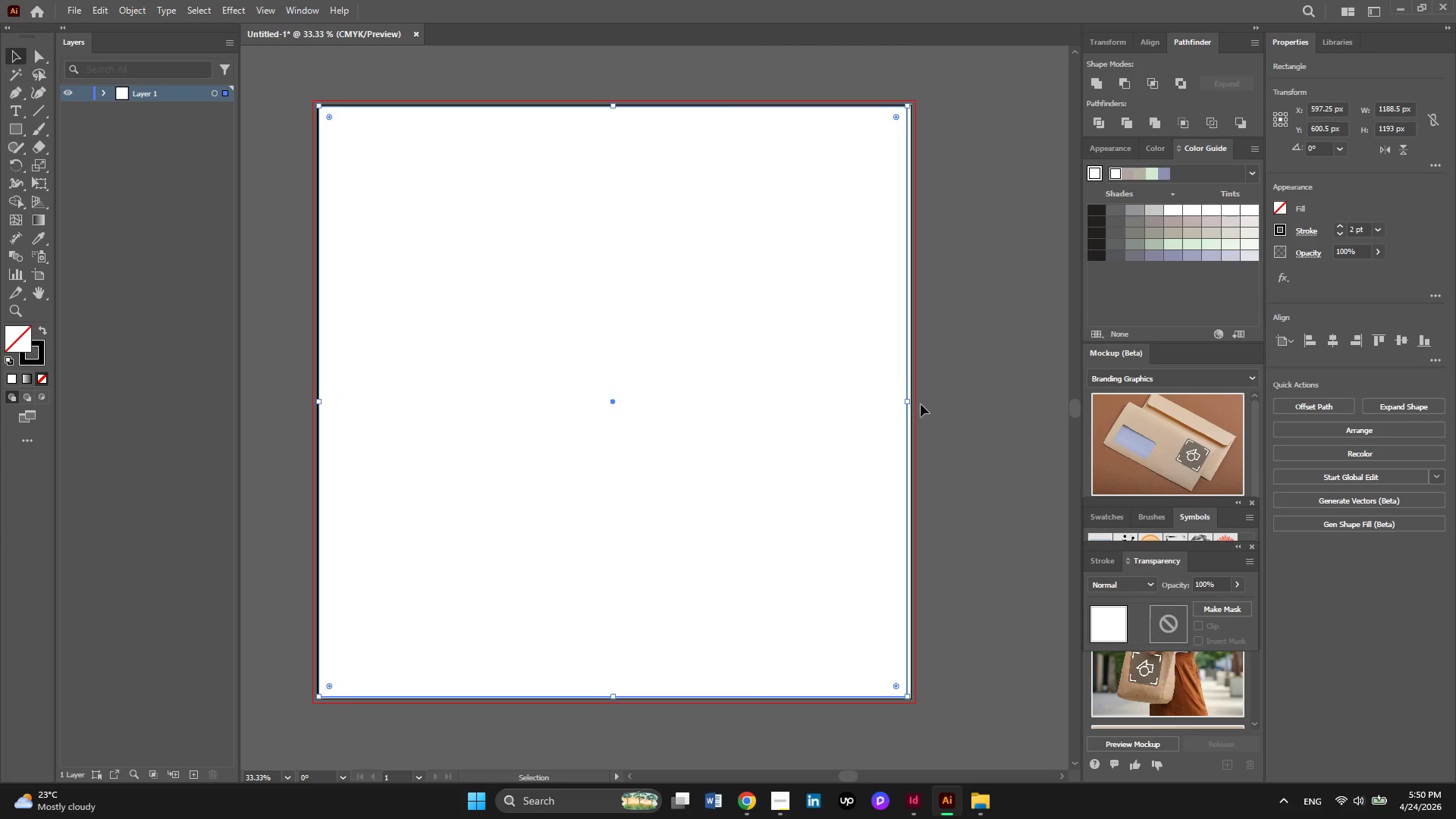 
left_click([121, 8])
 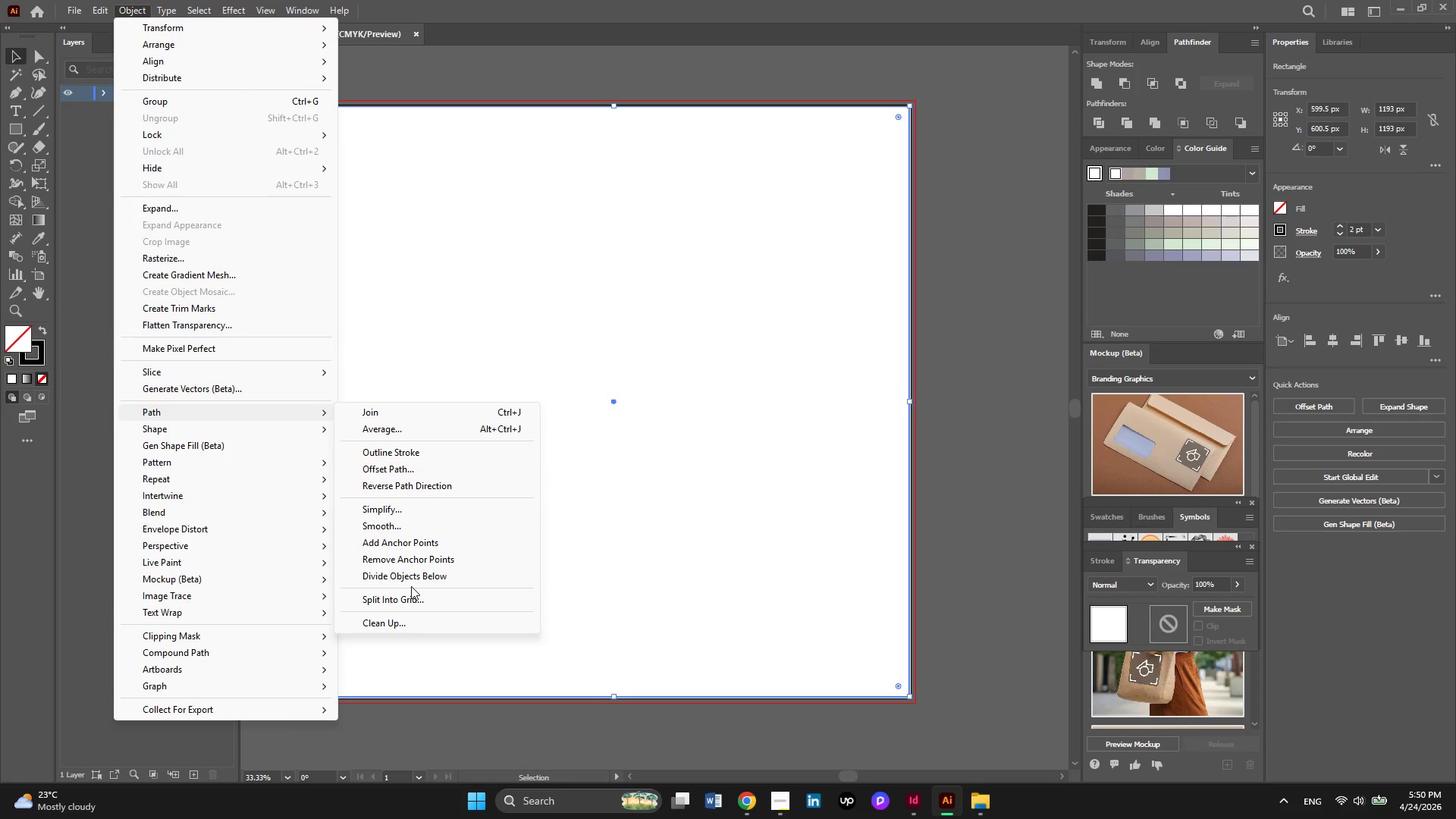 
wait(5.59)
 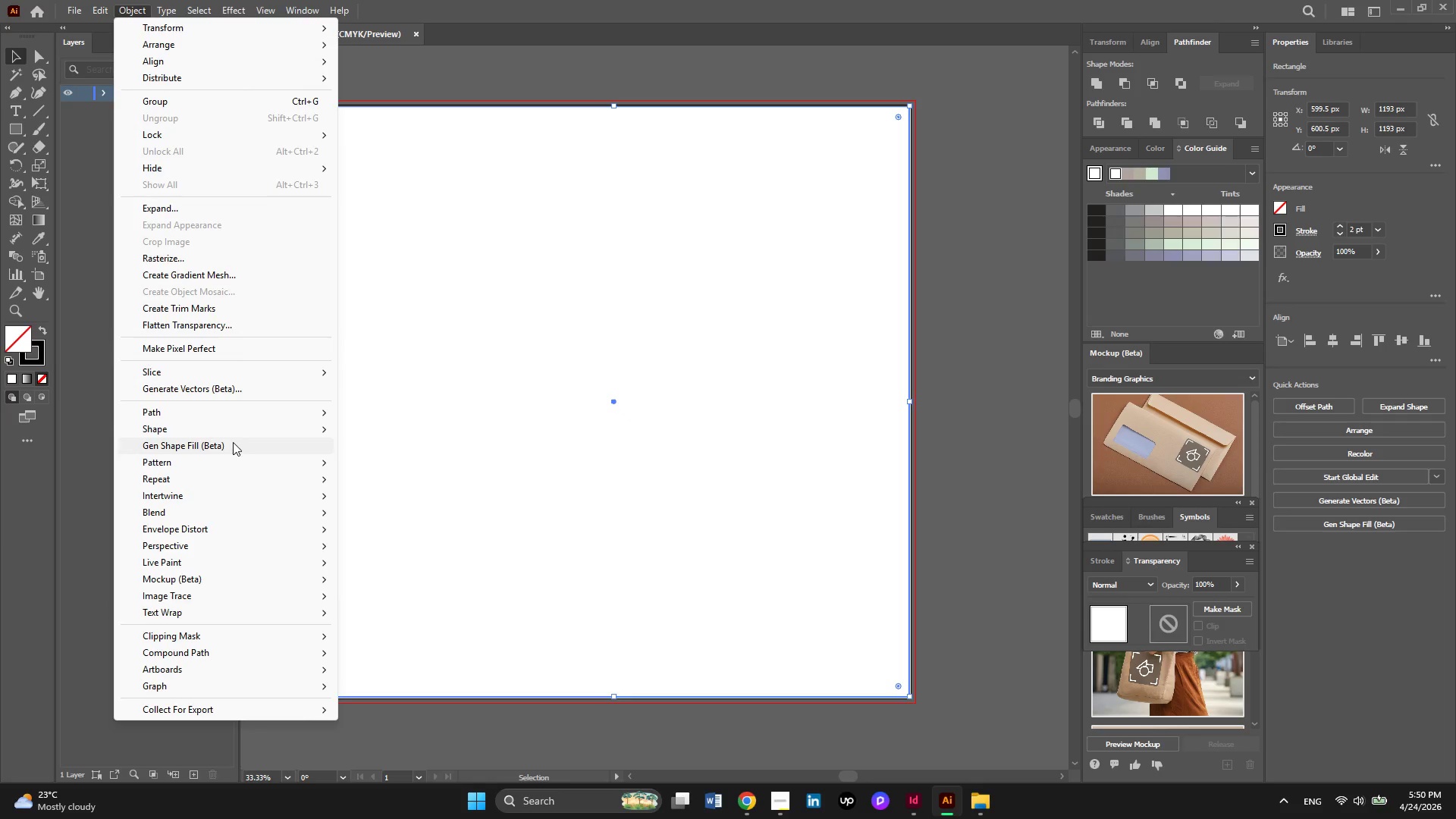 
left_click([406, 602])
 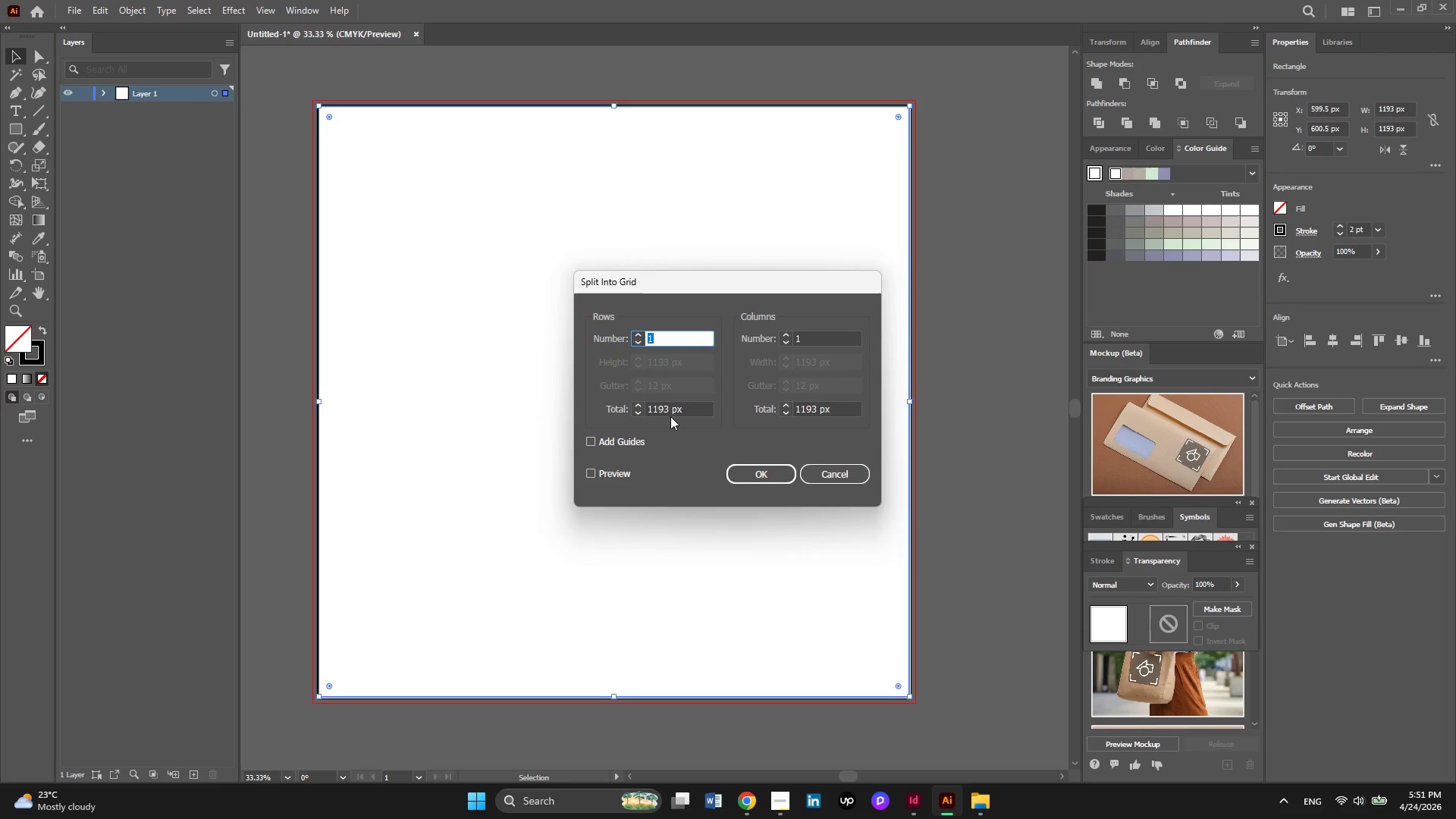 
left_click_drag(start_coordinate=[668, 412], to_coordinate=[648, 408])
 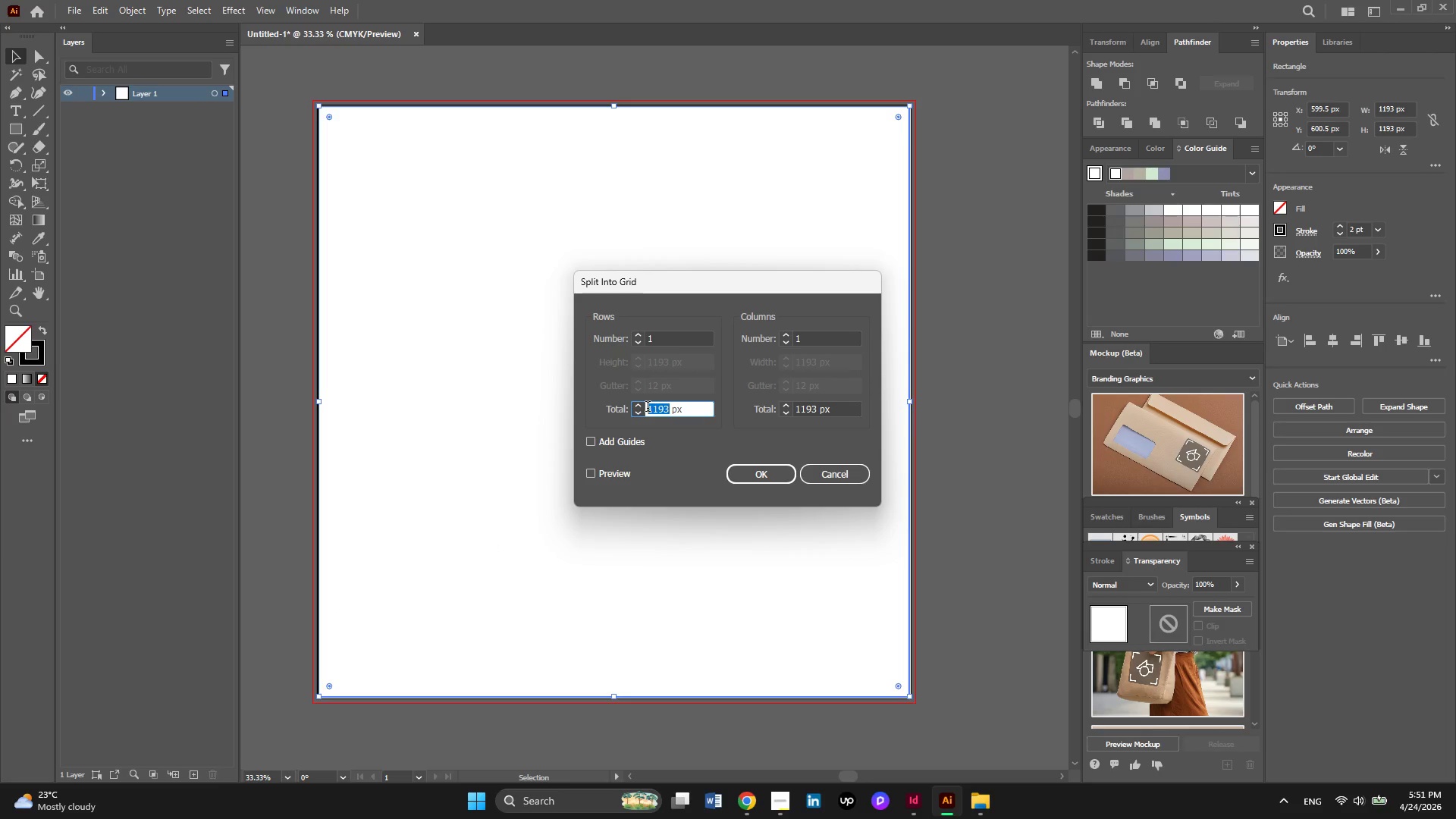 
key(Numpad1)
 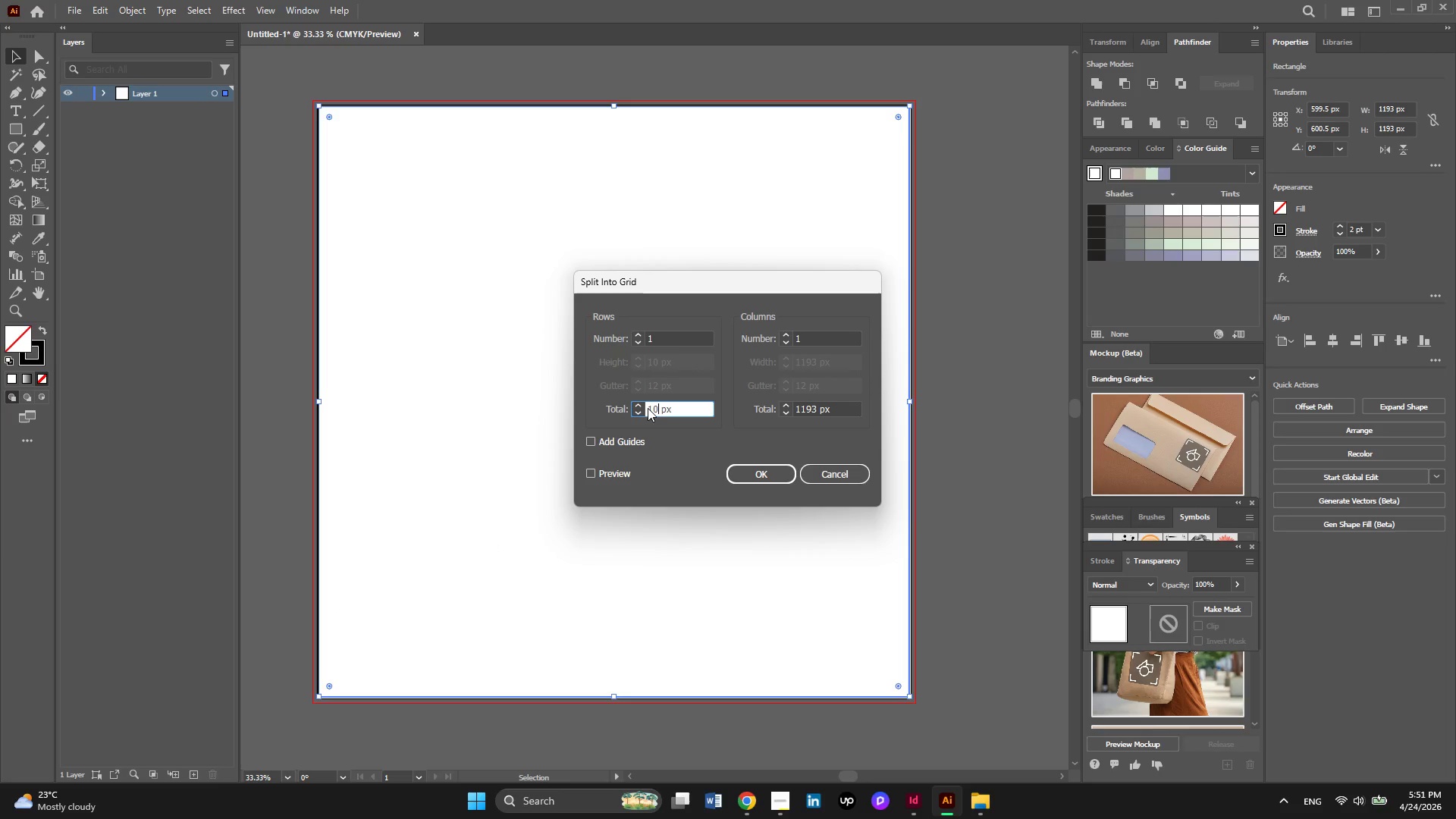 
key(Numpad0)
 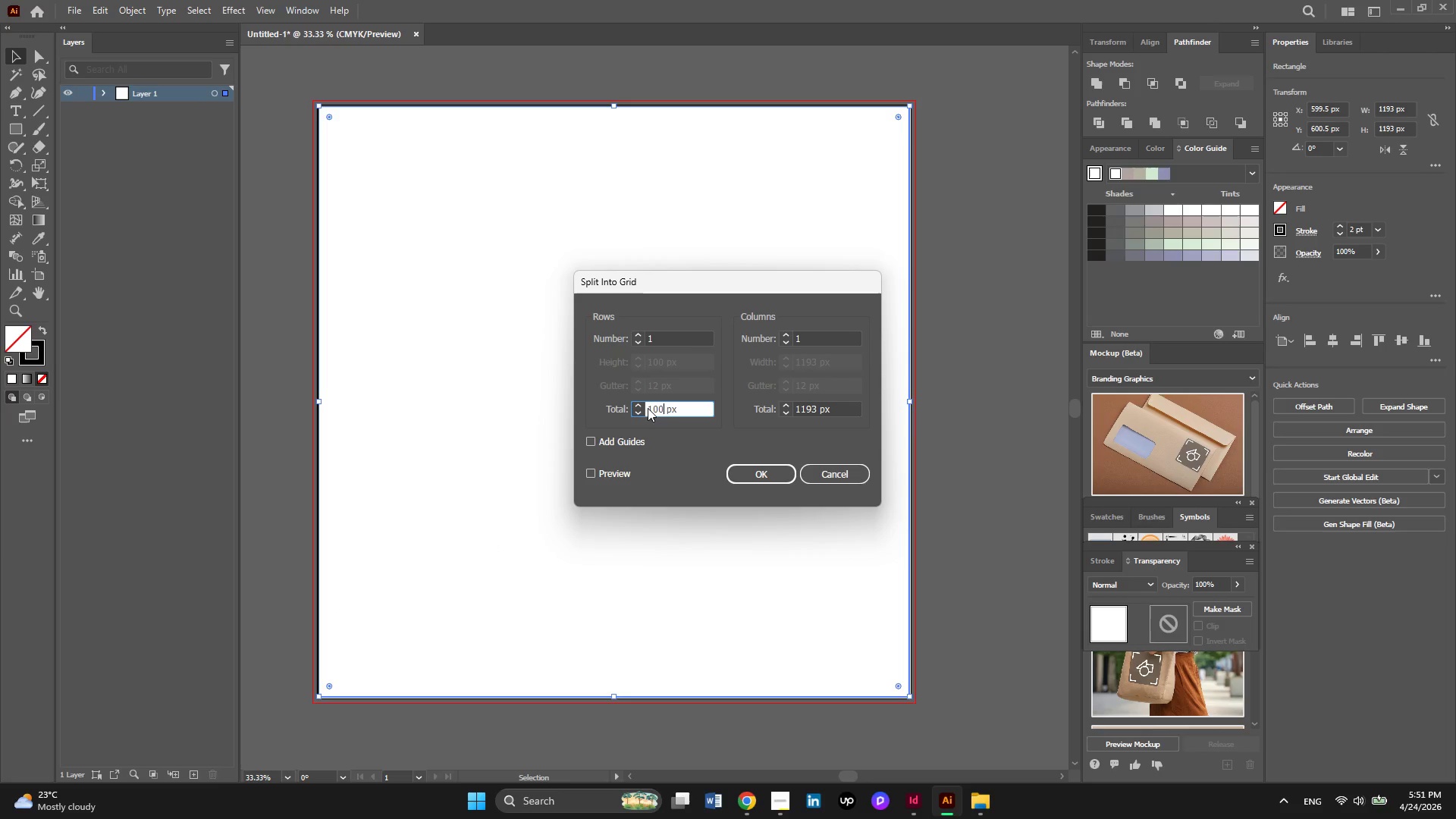 
key(Numpad0)
 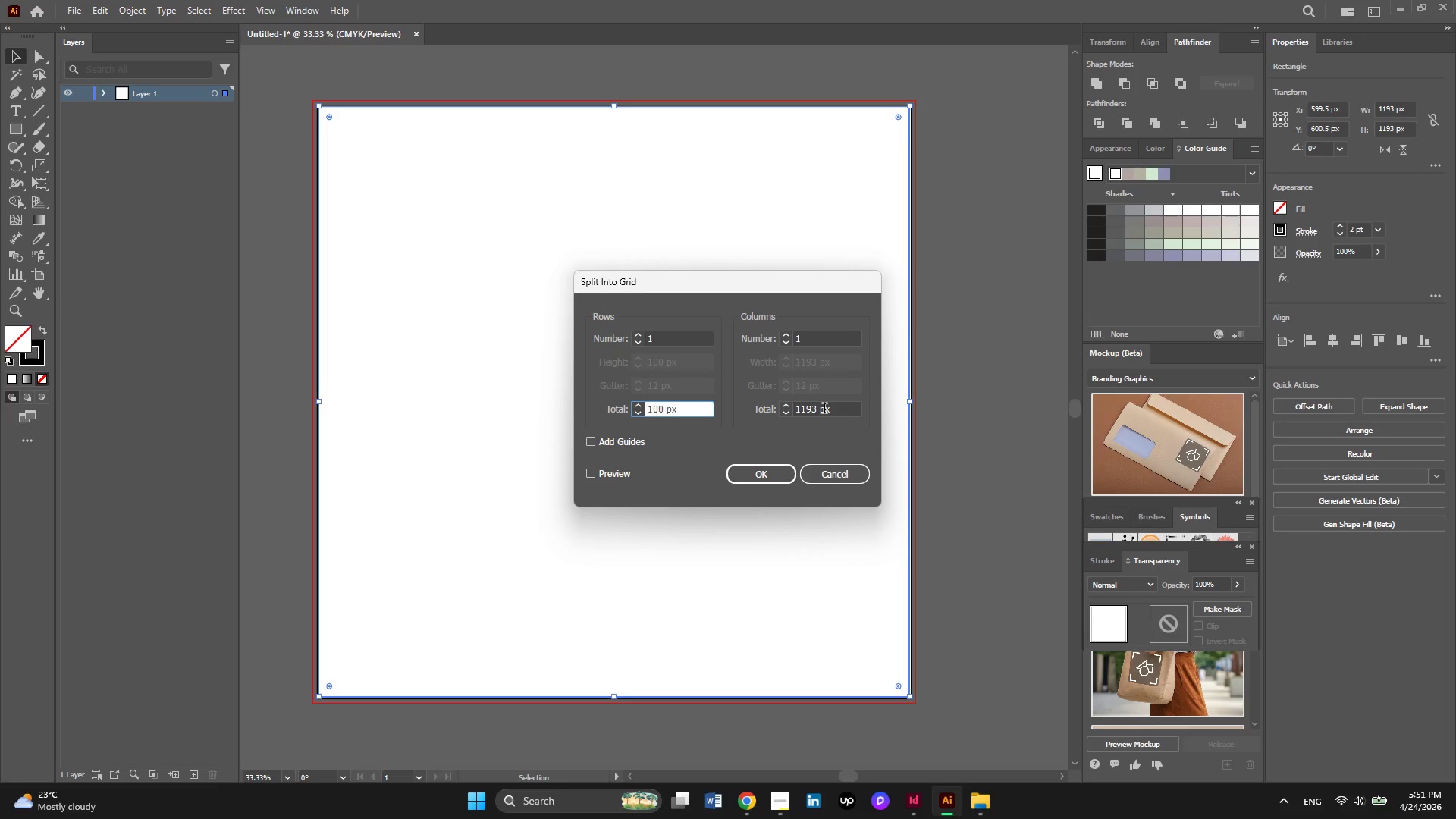 
left_click_drag(start_coordinate=[817, 411], to_coordinate=[791, 410])
 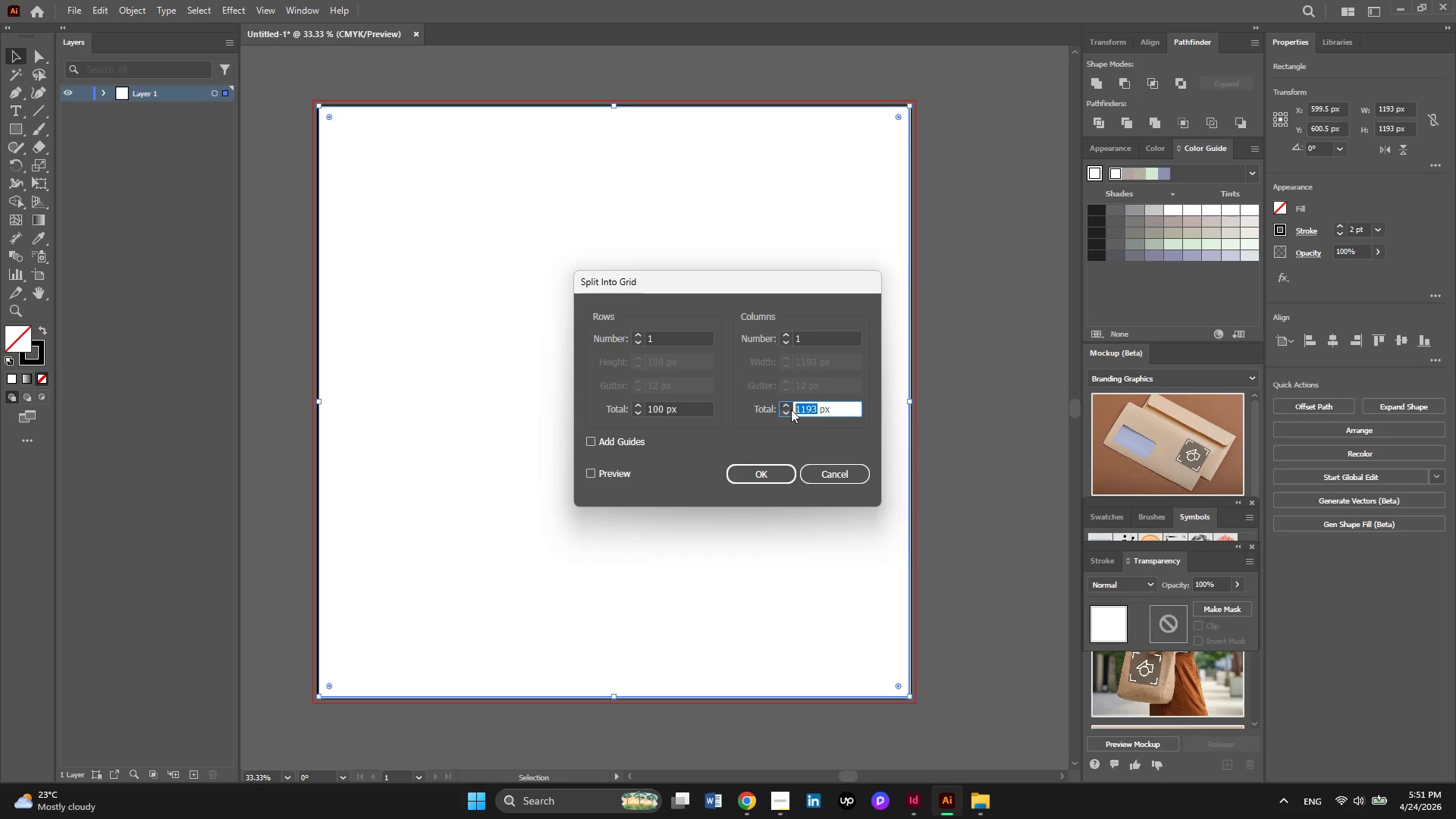 
key(Numpad1)
 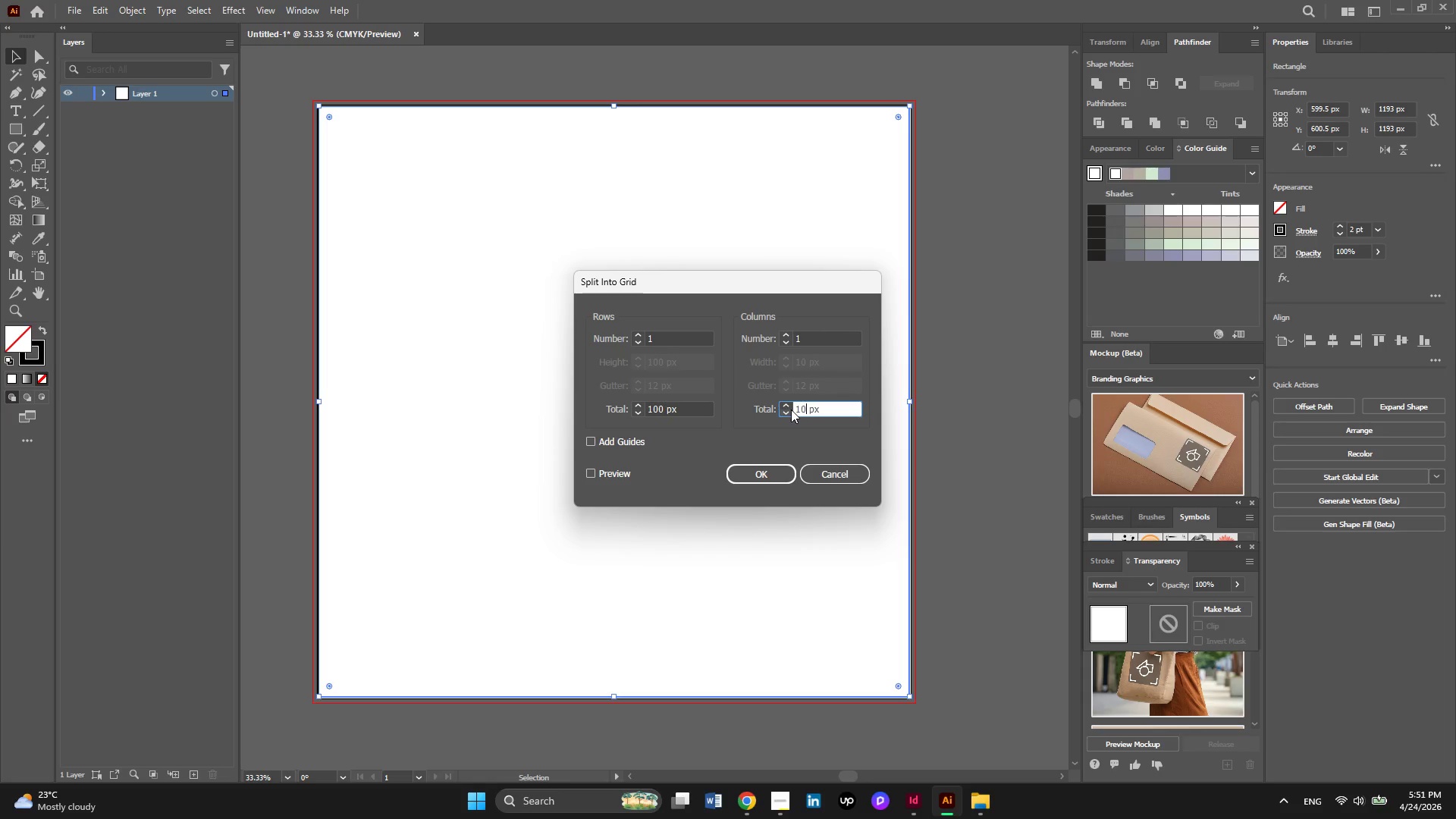 
key(Numpad0)
 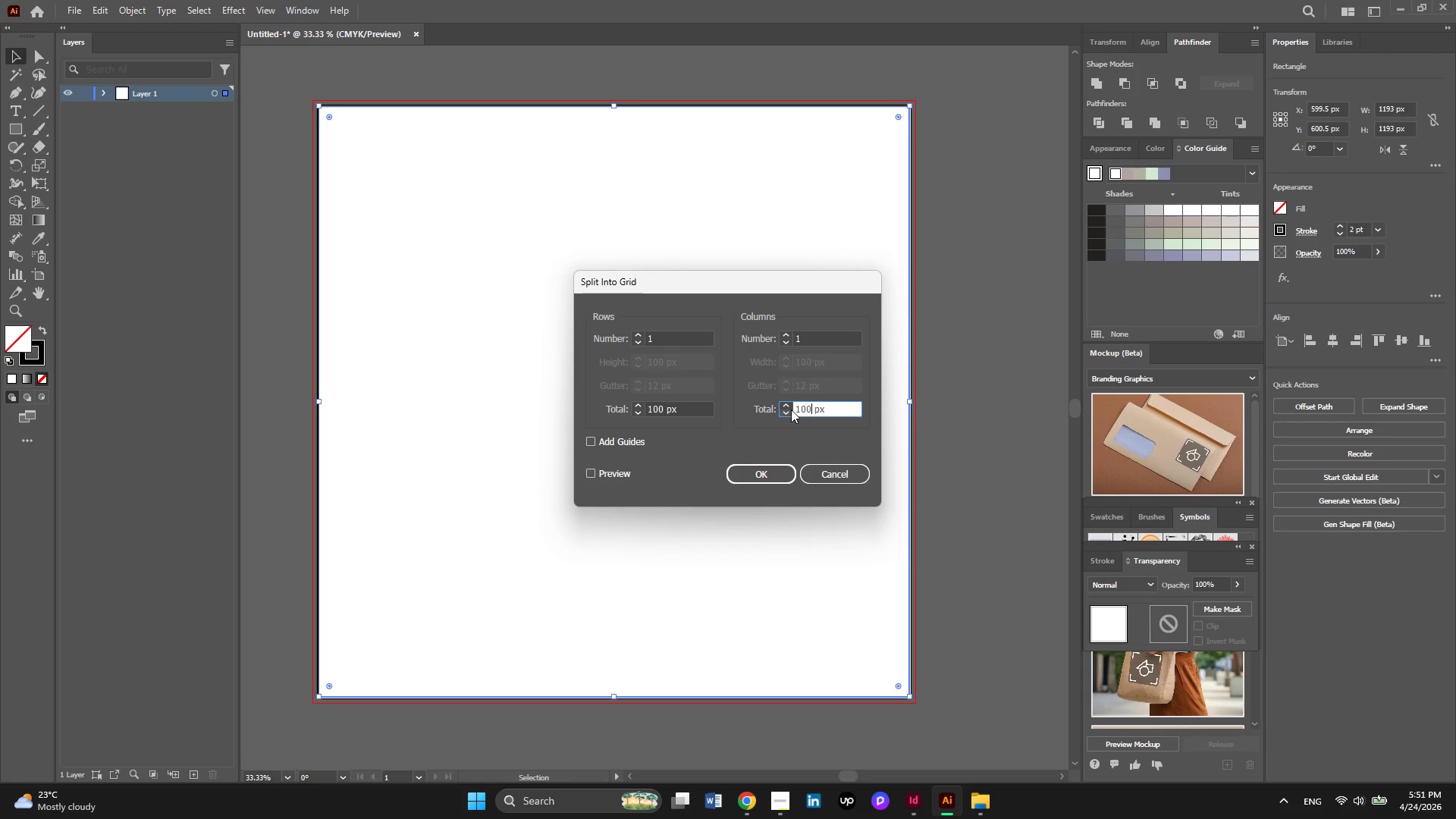 
key(Numpad0)
 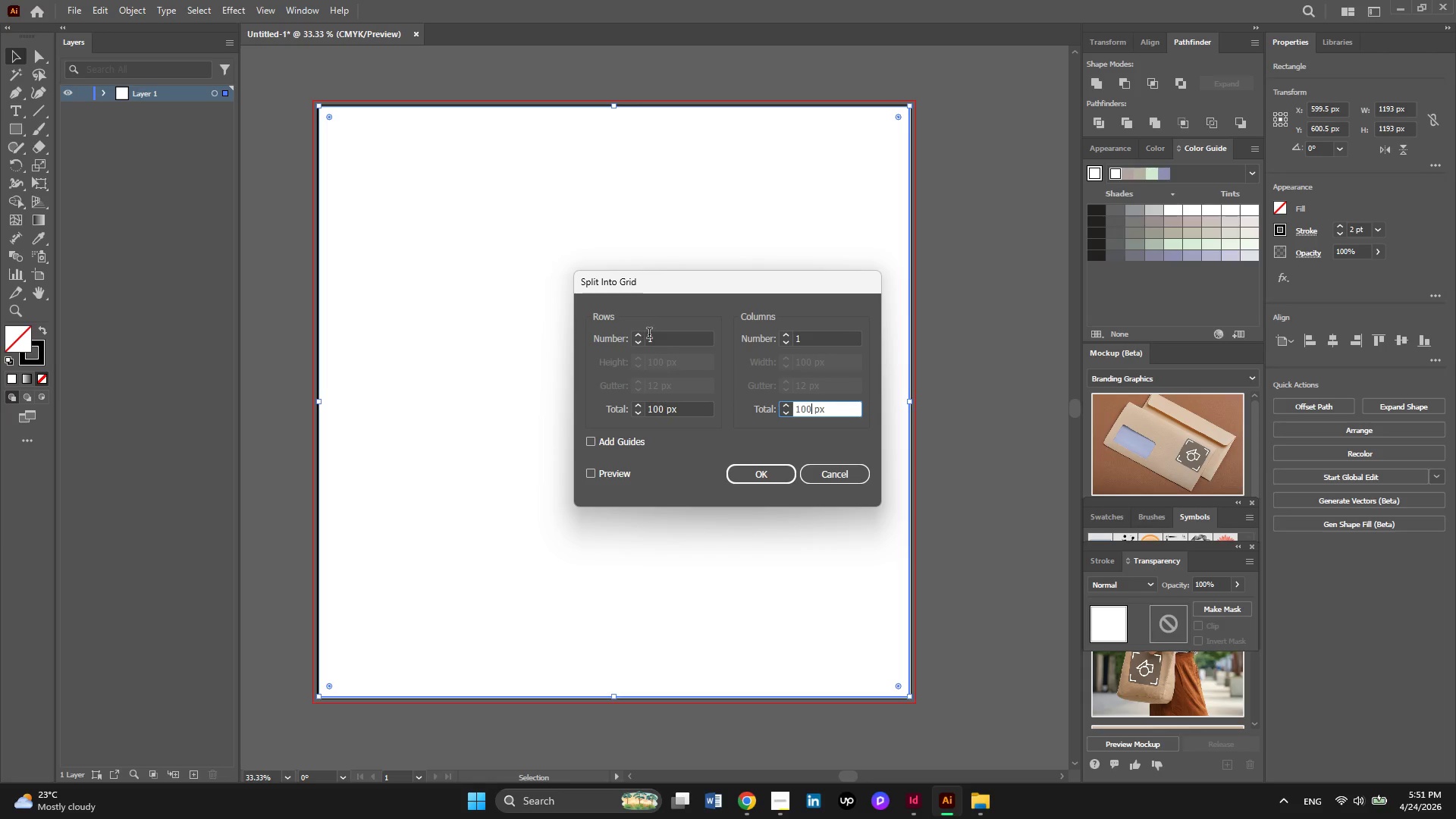 
double_click([642, 337])
 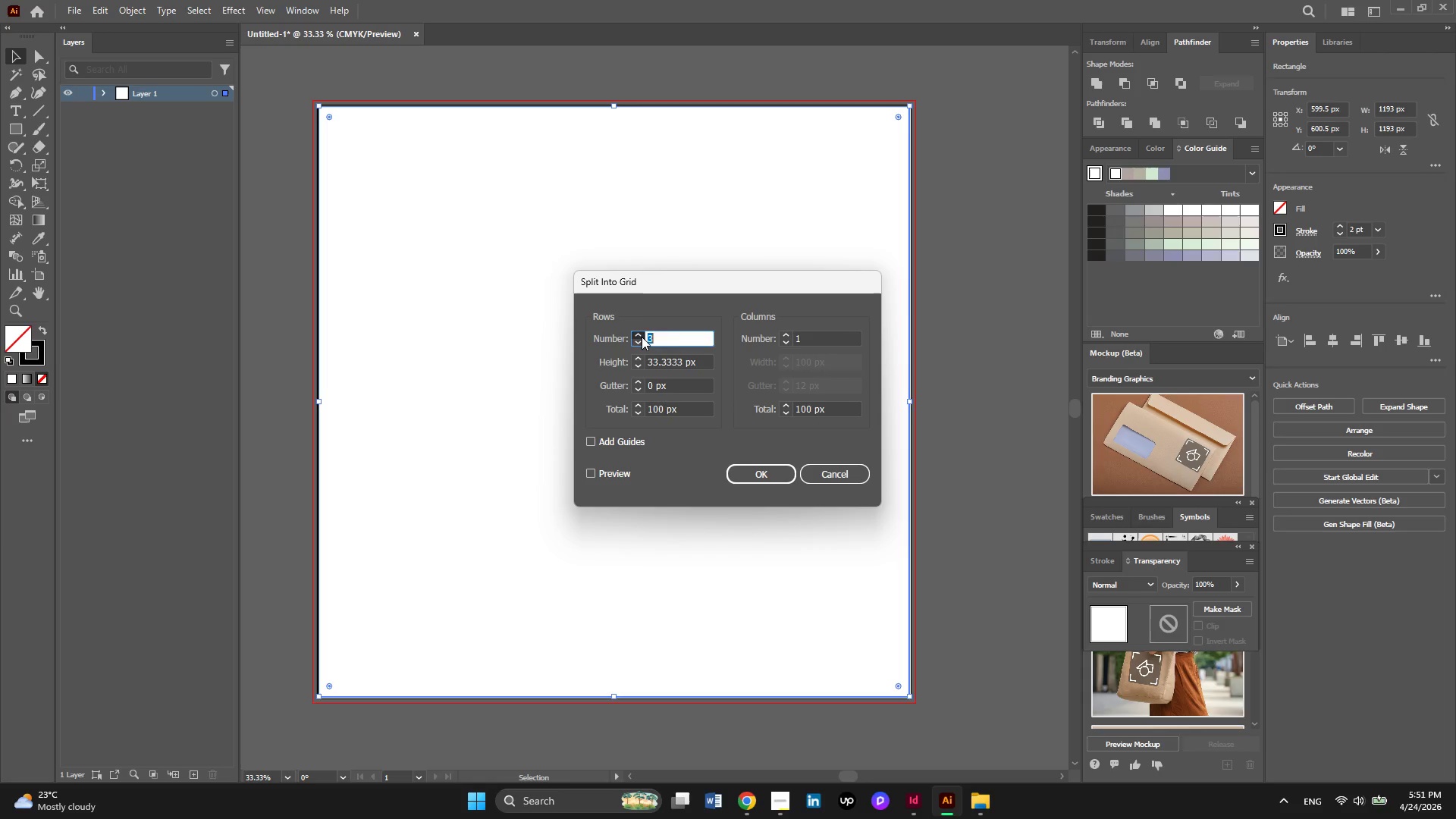 
triple_click([642, 337])
 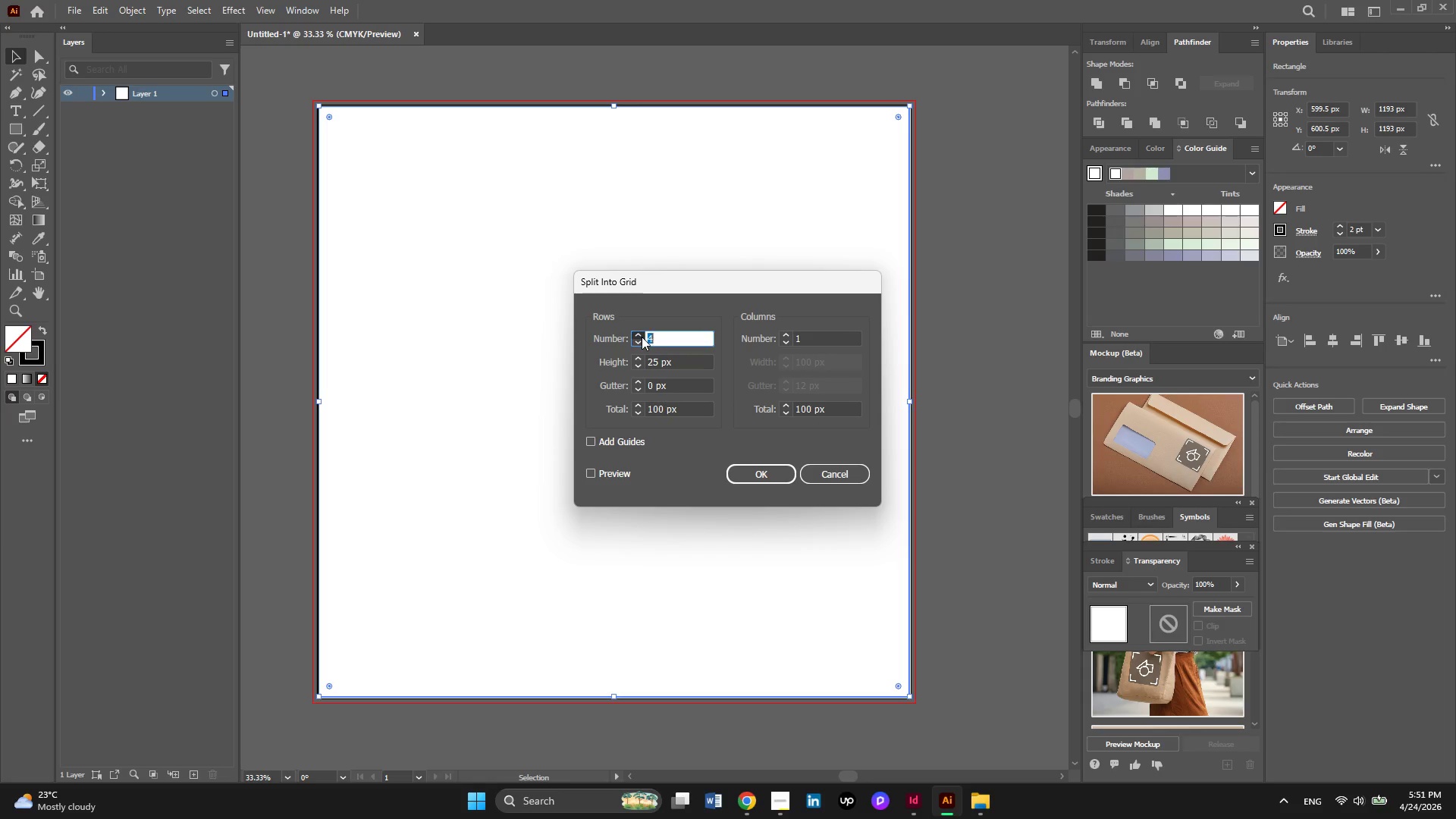 
triple_click([642, 337])
 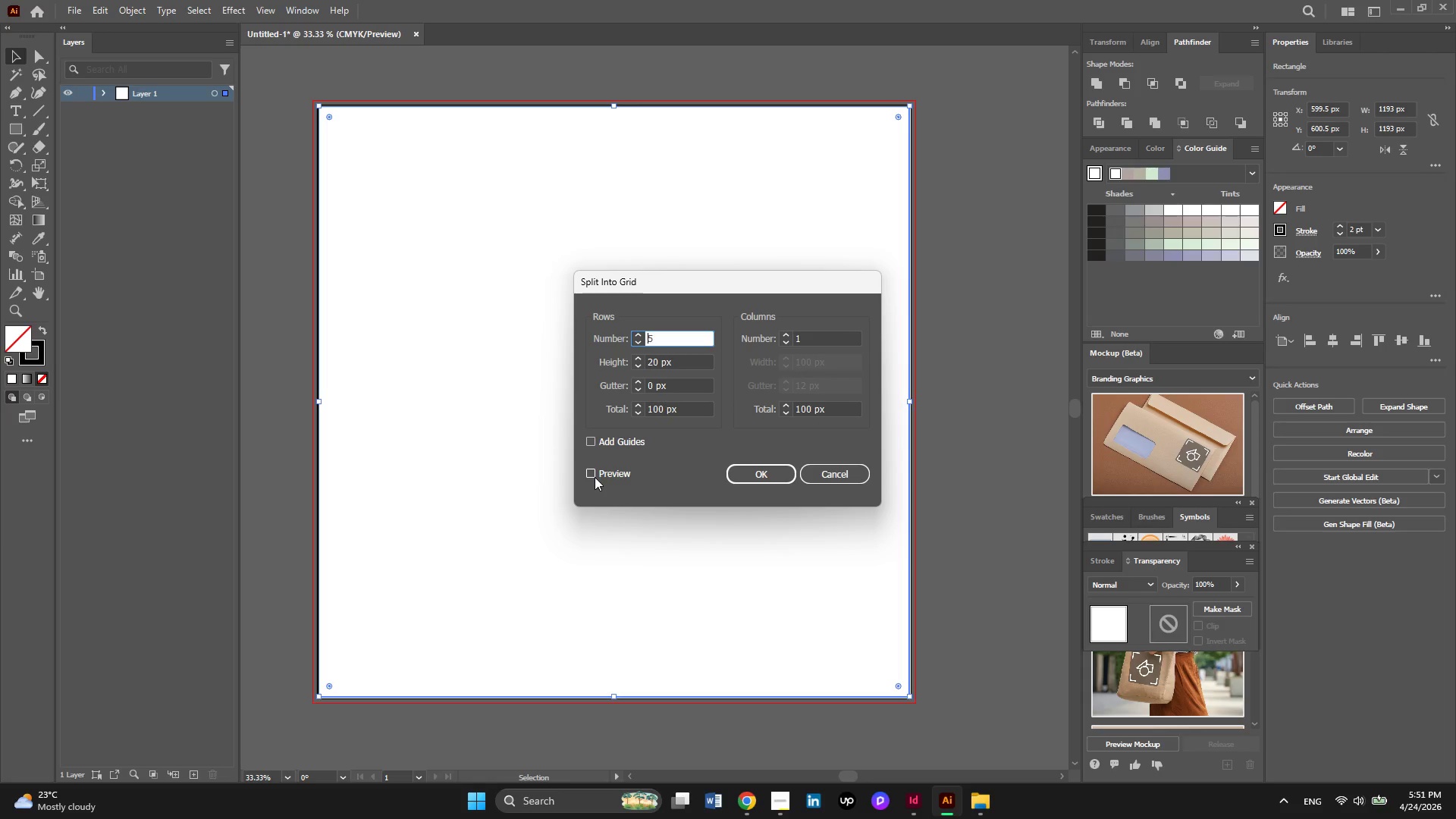 
left_click([595, 473])
 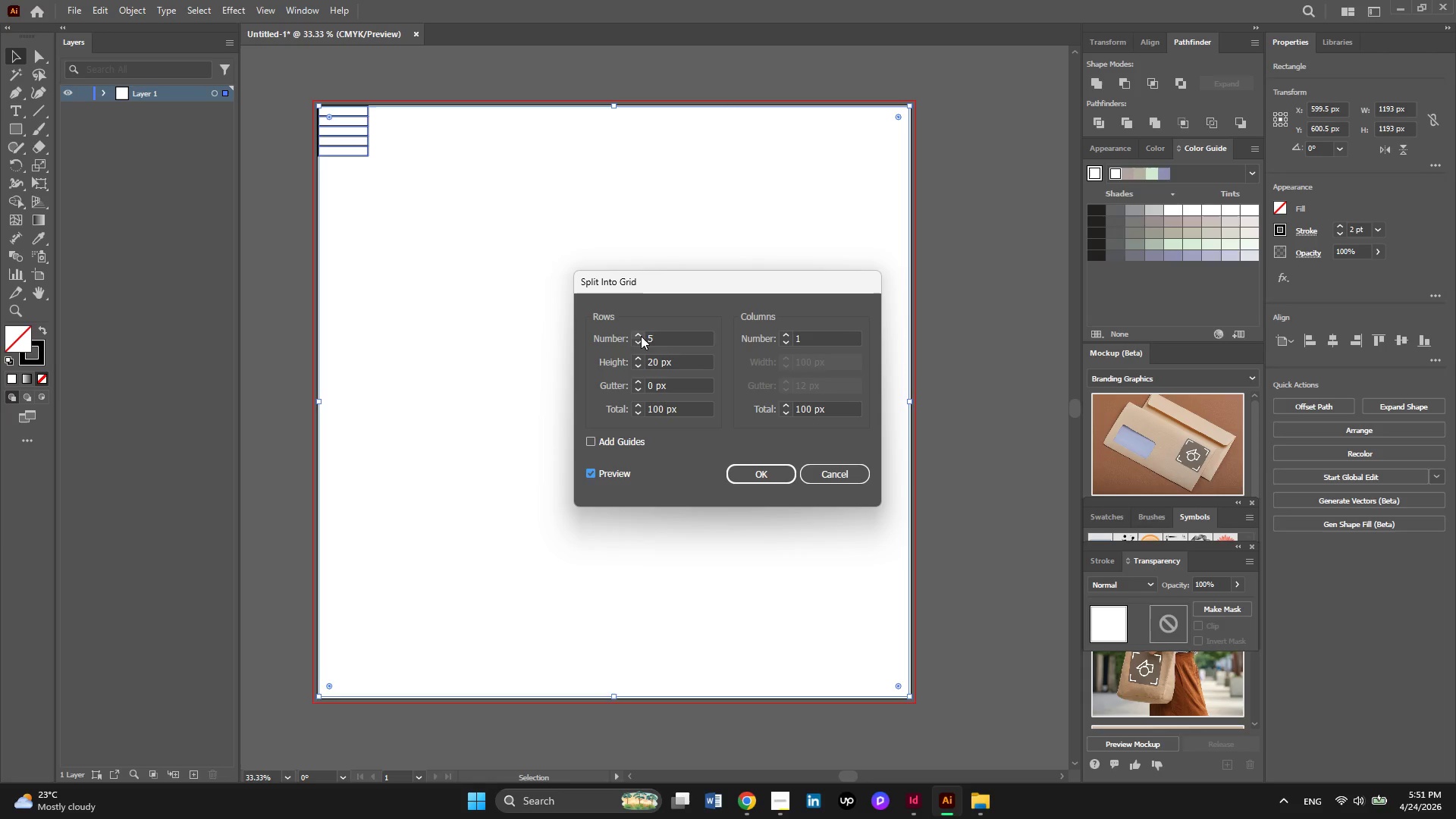 
double_click([641, 336])
 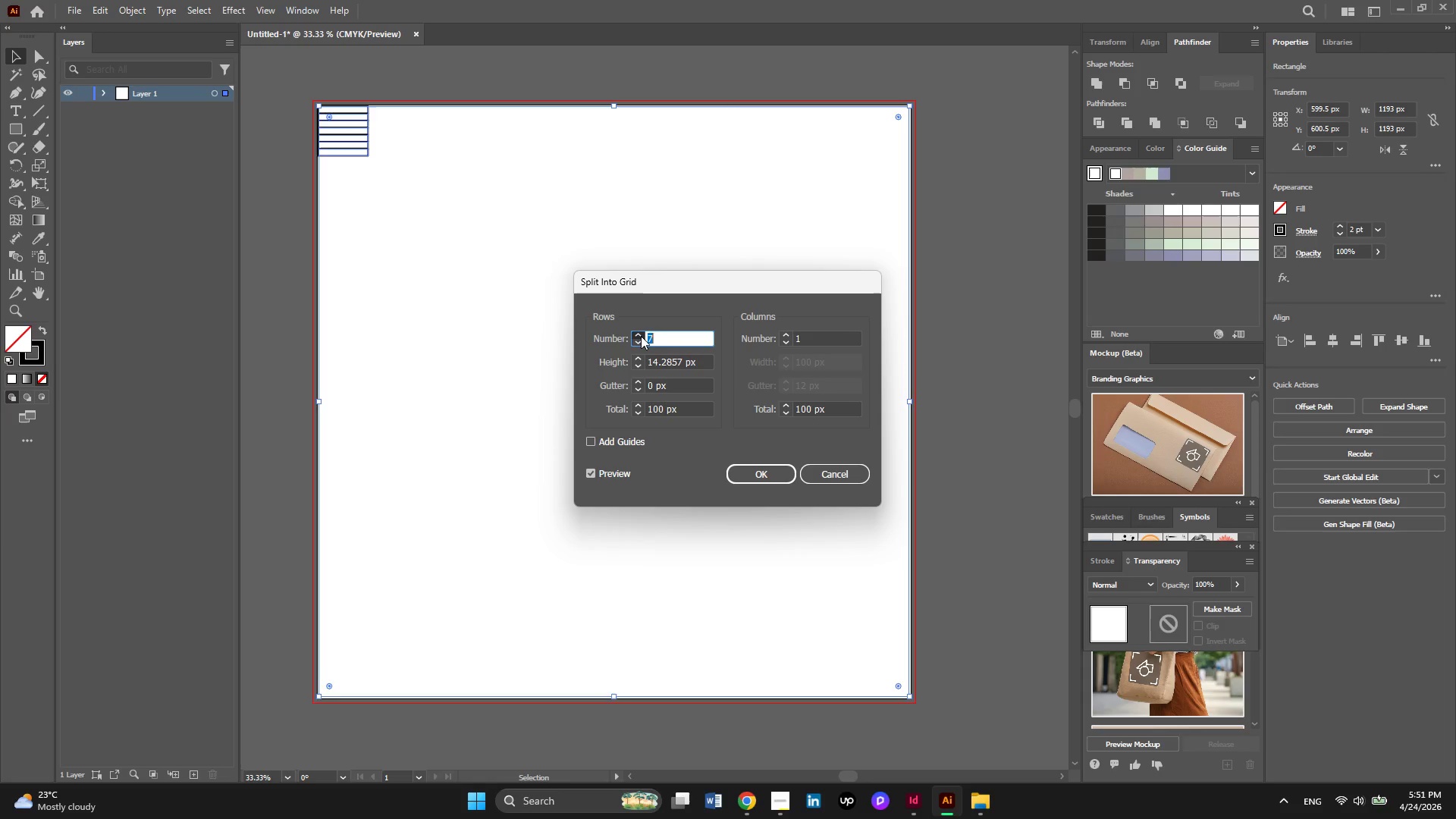 
triple_click([641, 336])
 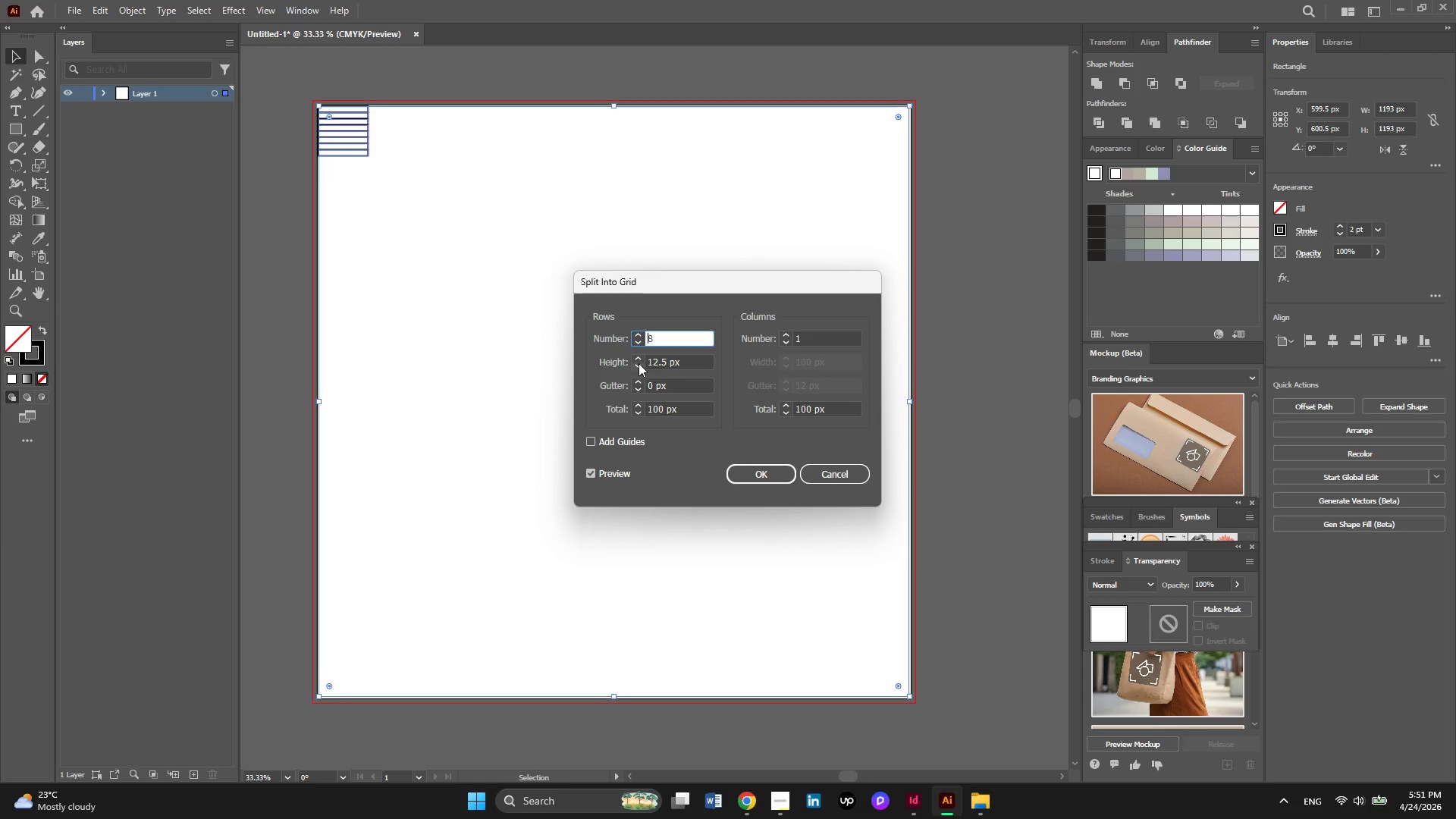 
wait(8.42)
 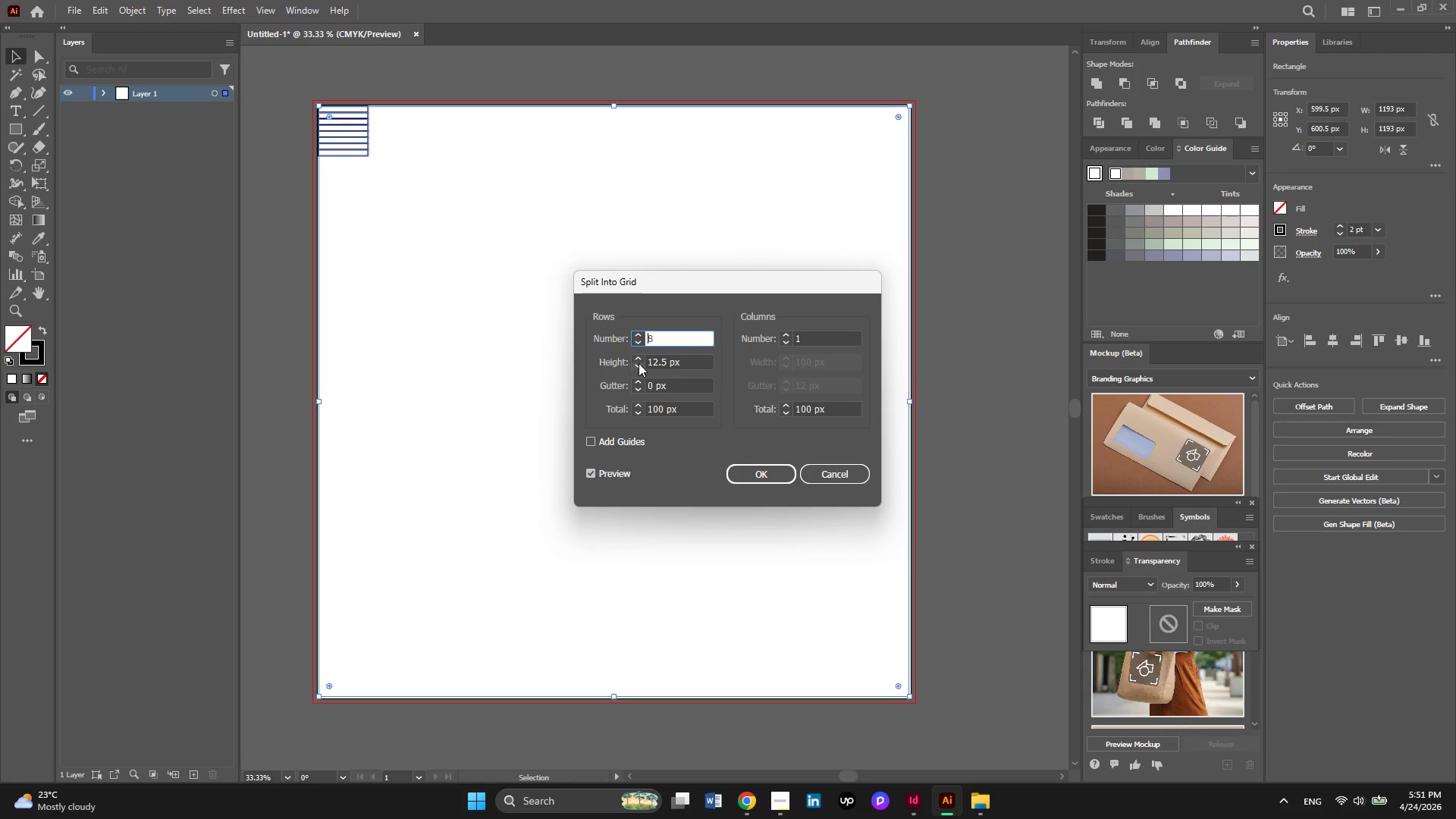 
left_click([636, 346])
 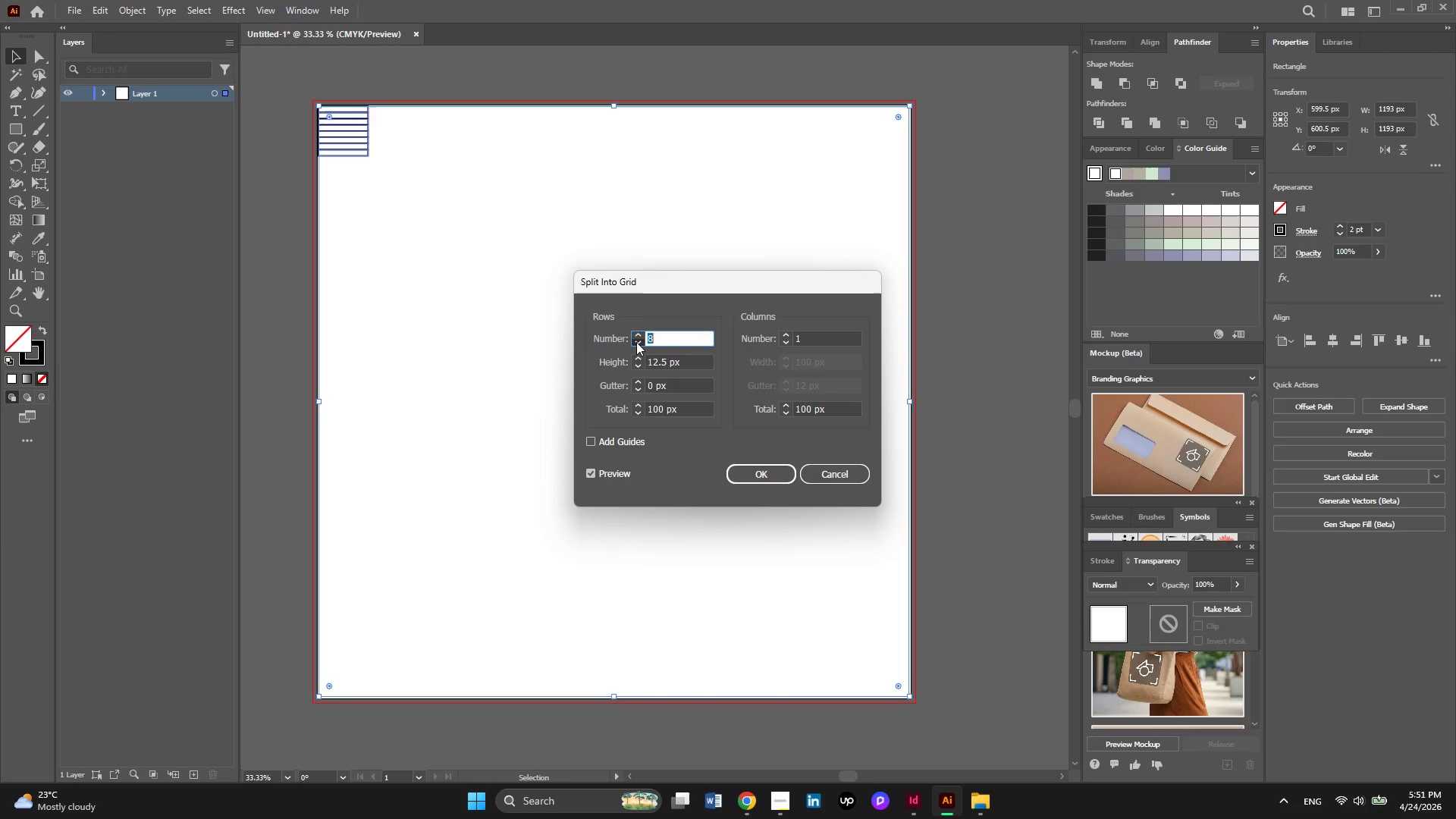 
double_click([636, 342])
 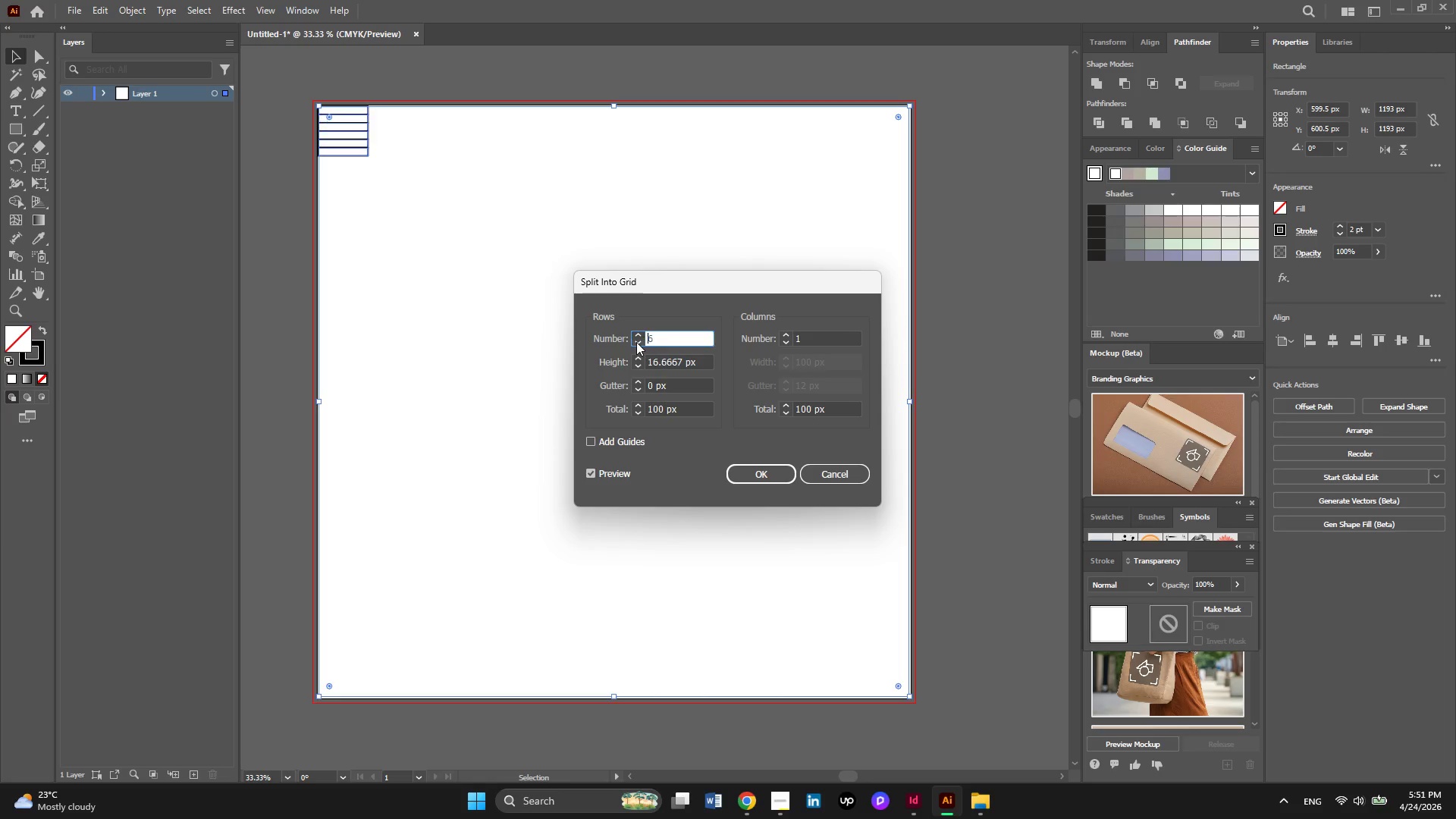 
triple_click([636, 342])
 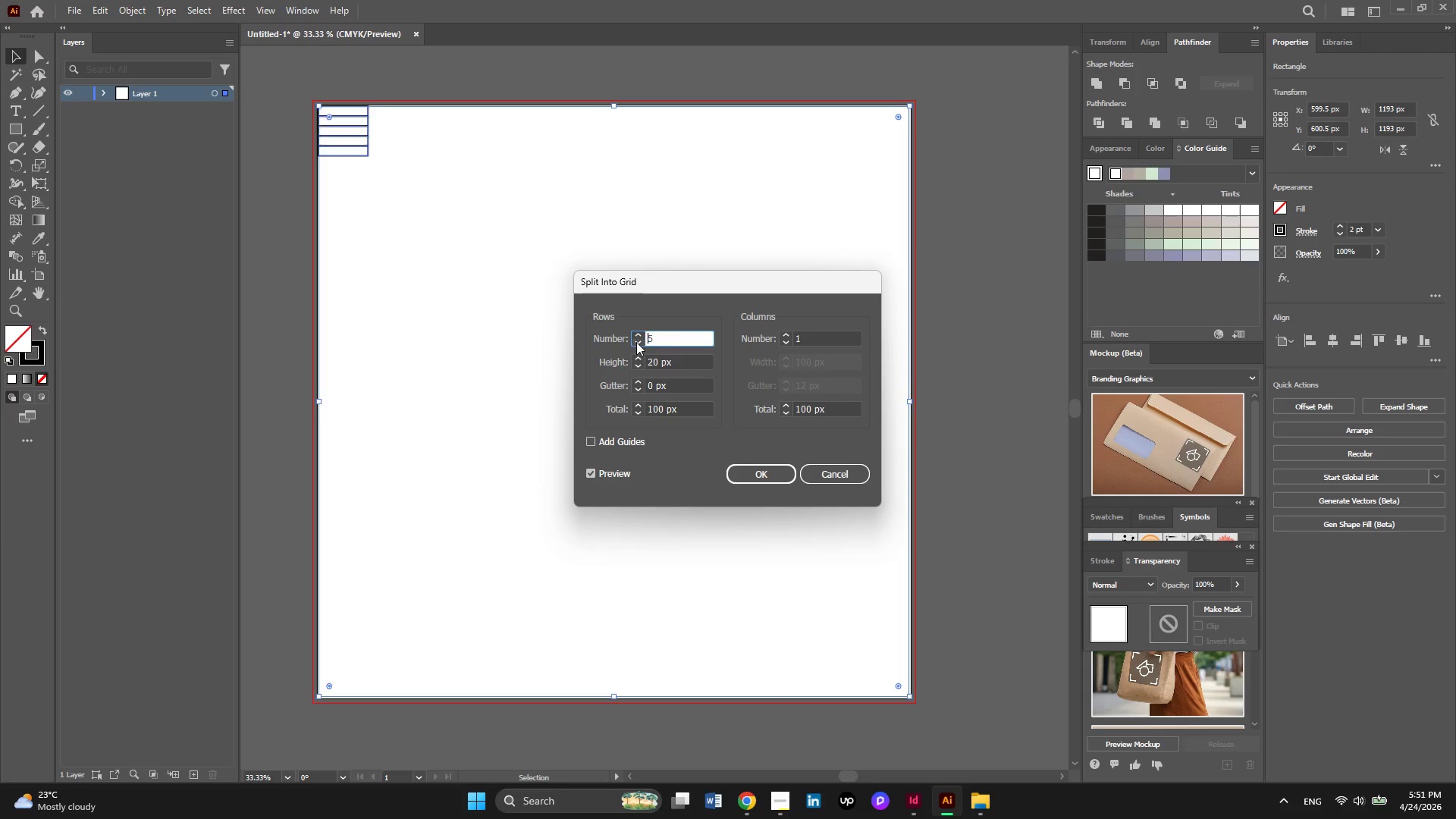 
triple_click([636, 342])
 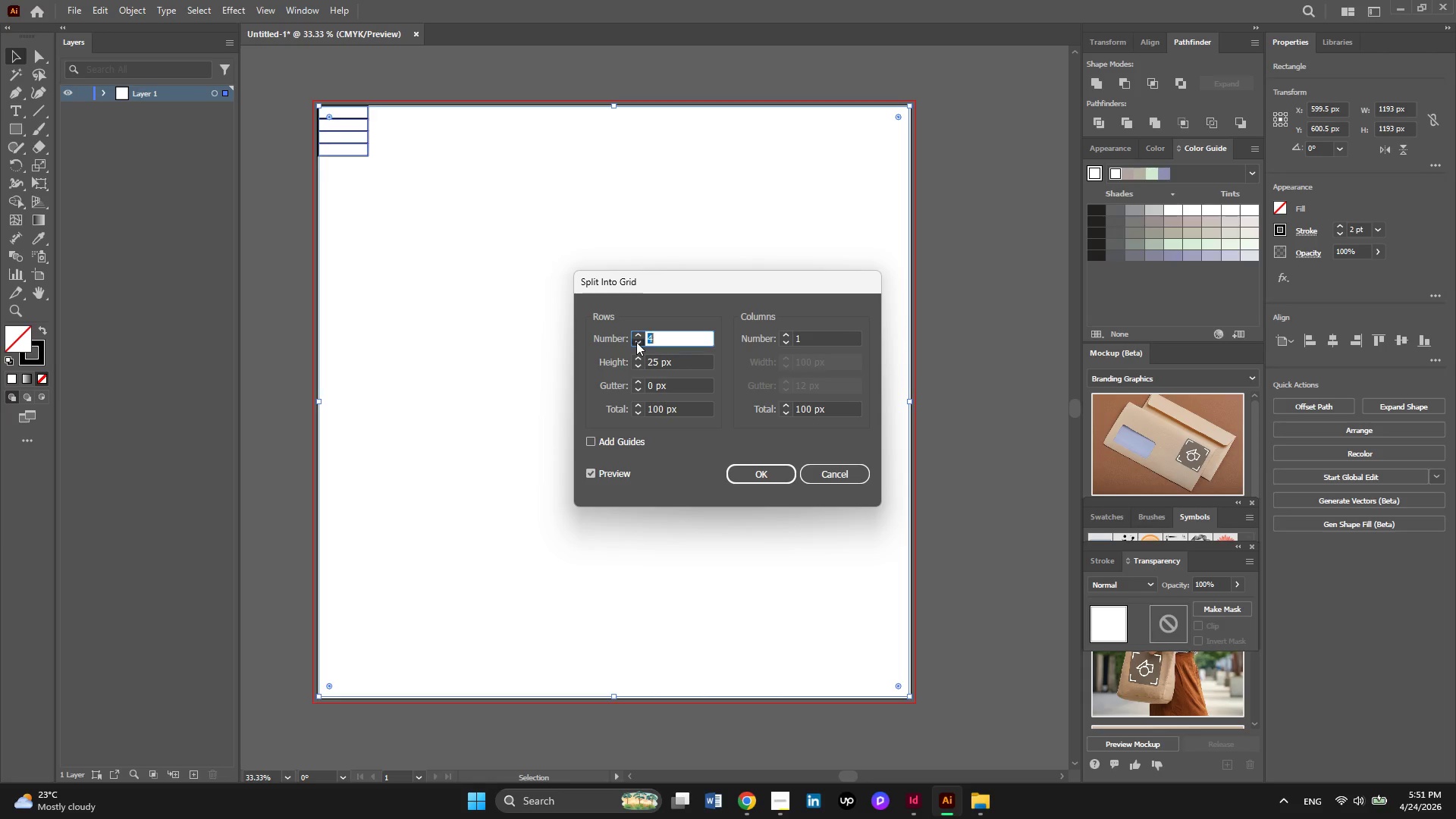 
triple_click([636, 342])
 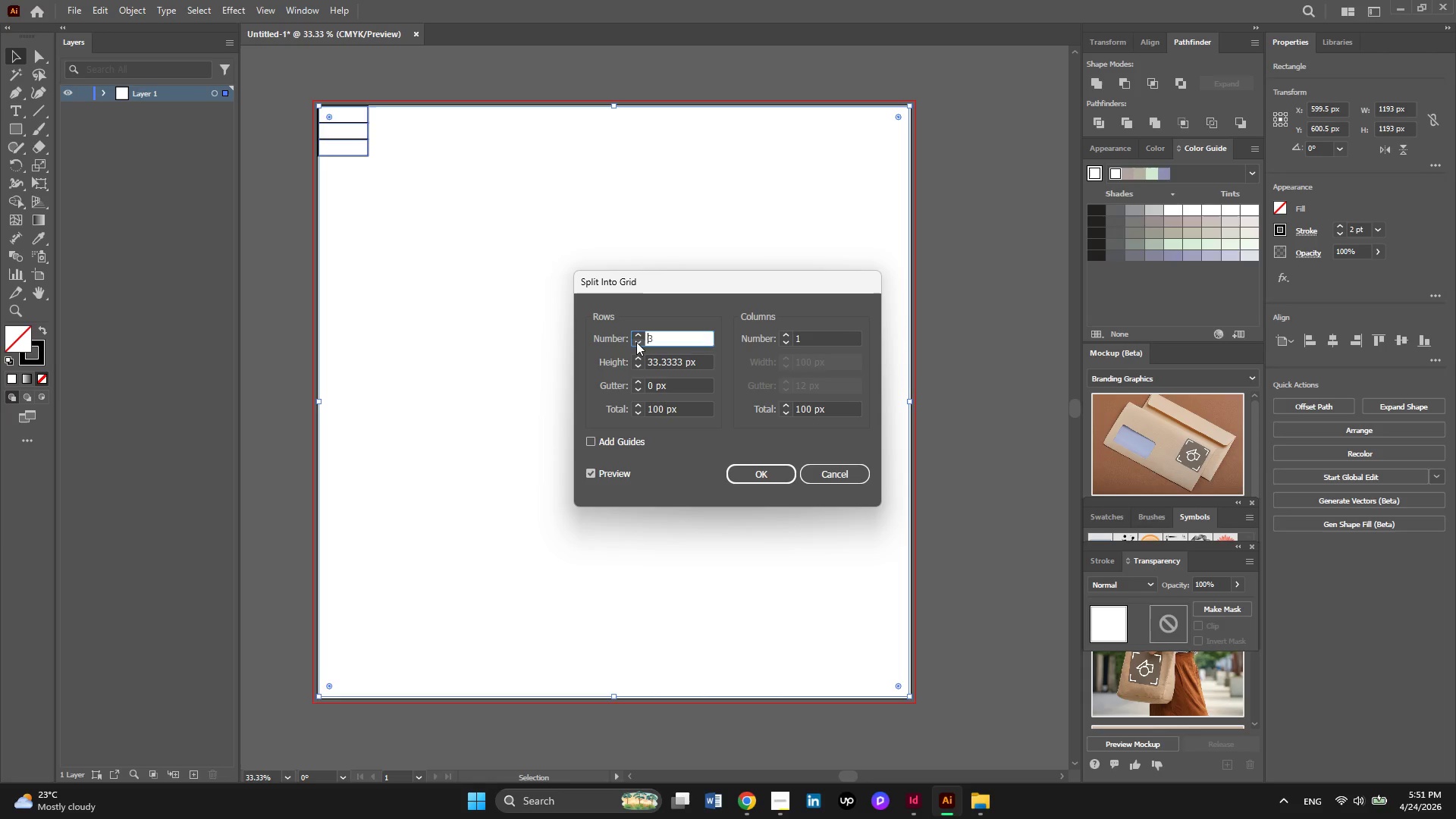 
triple_click([636, 342])
 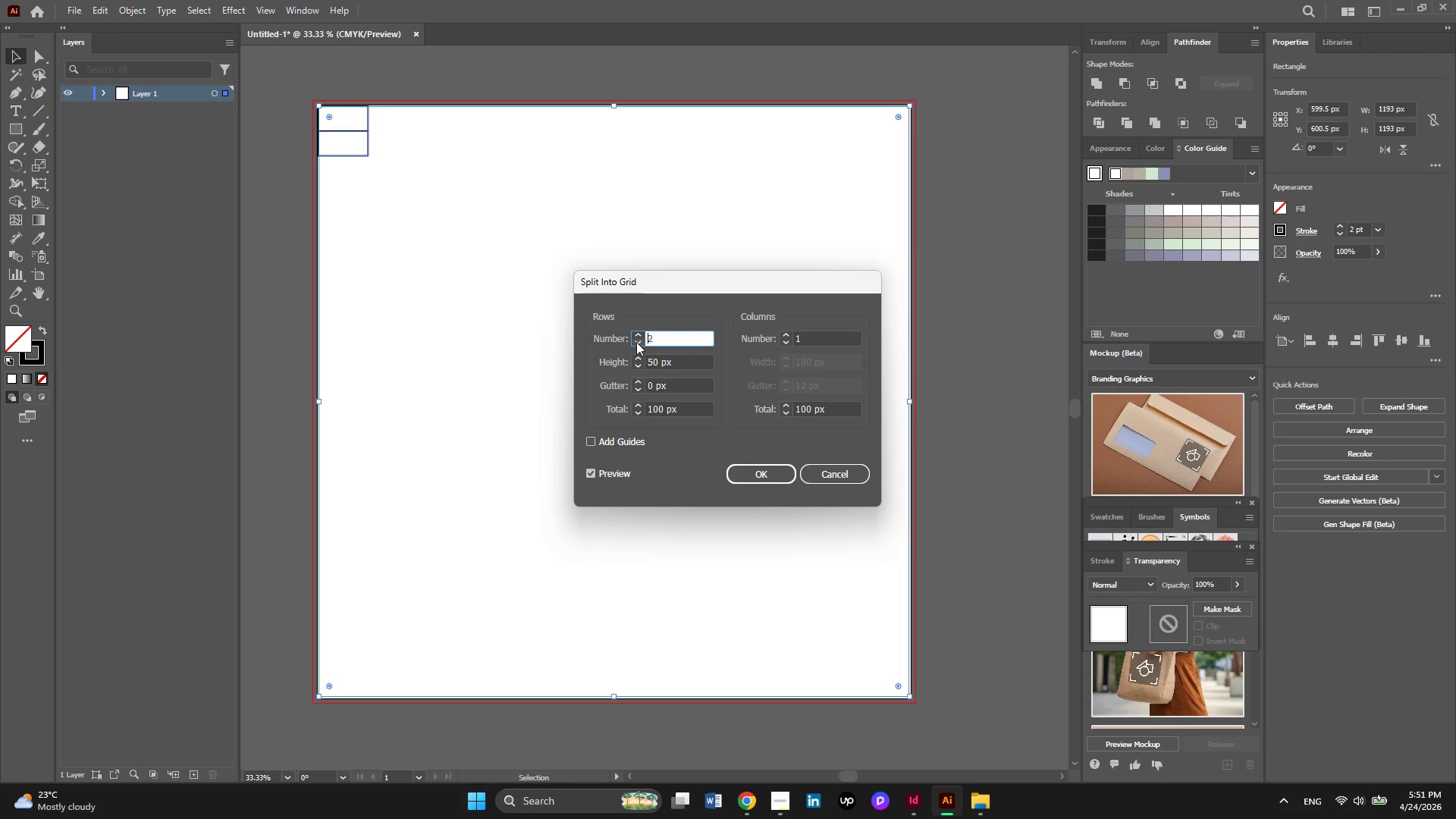 
triple_click([636, 342])
 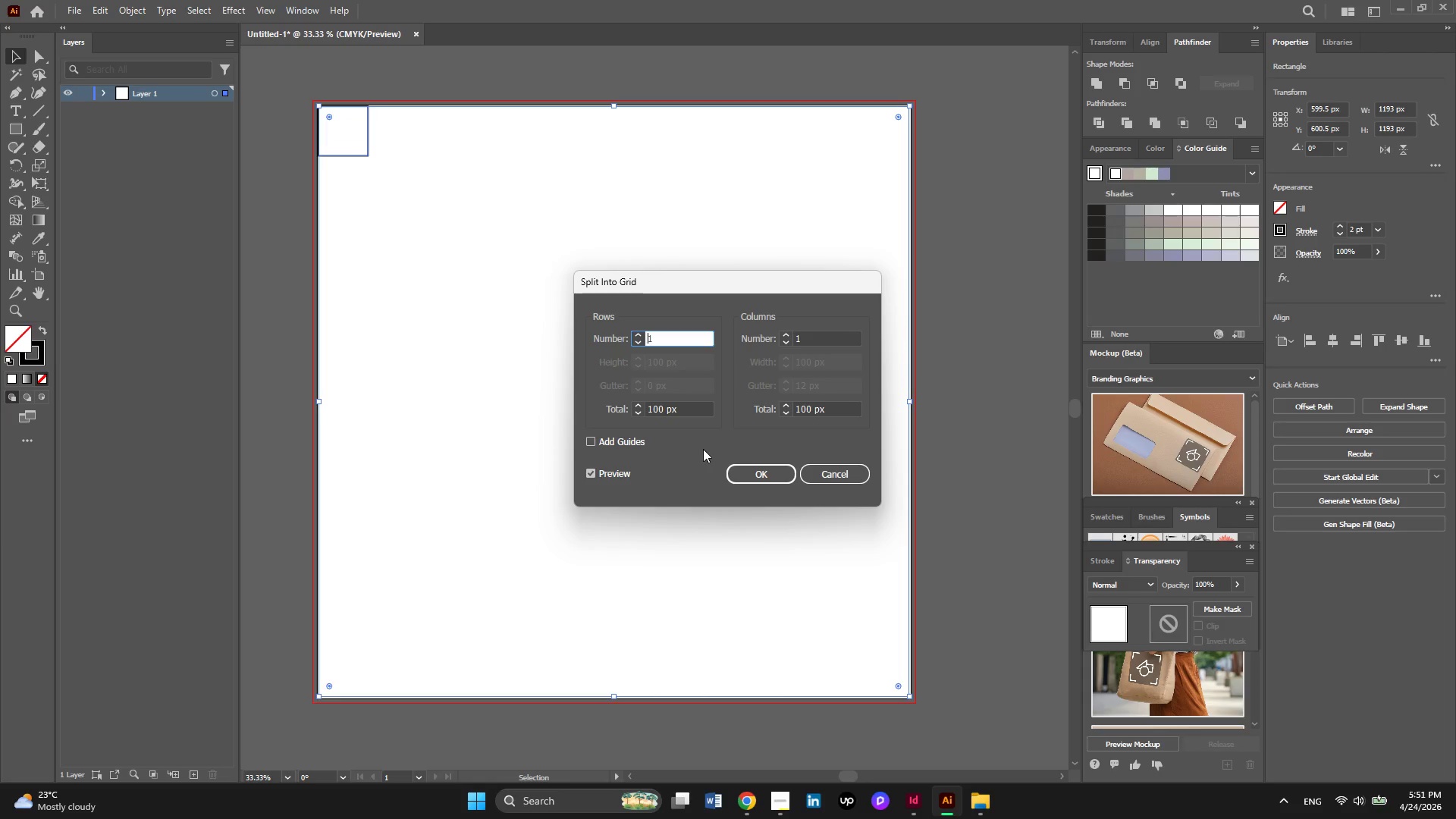 
wait(11.81)
 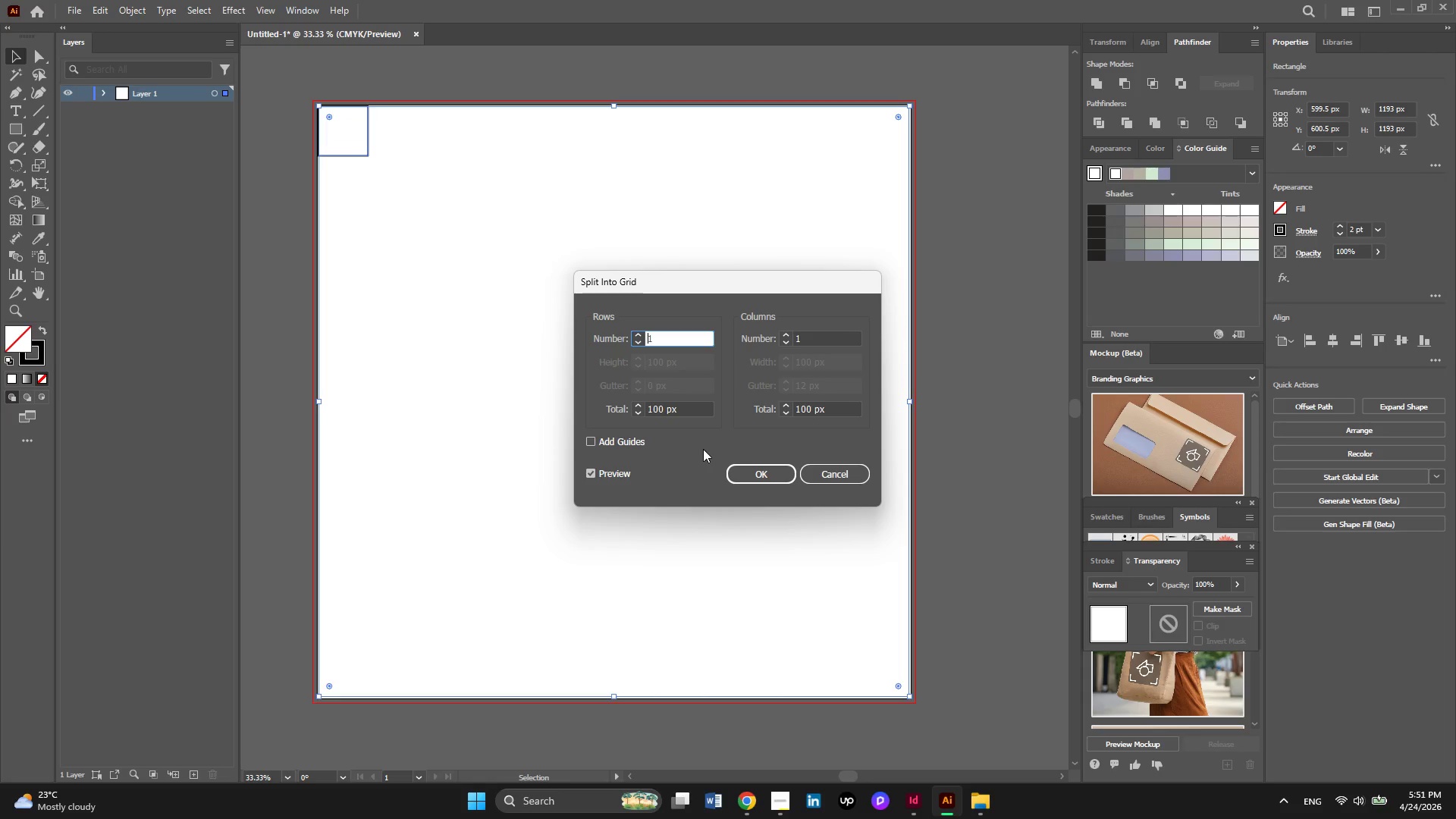 
left_click([786, 337])
 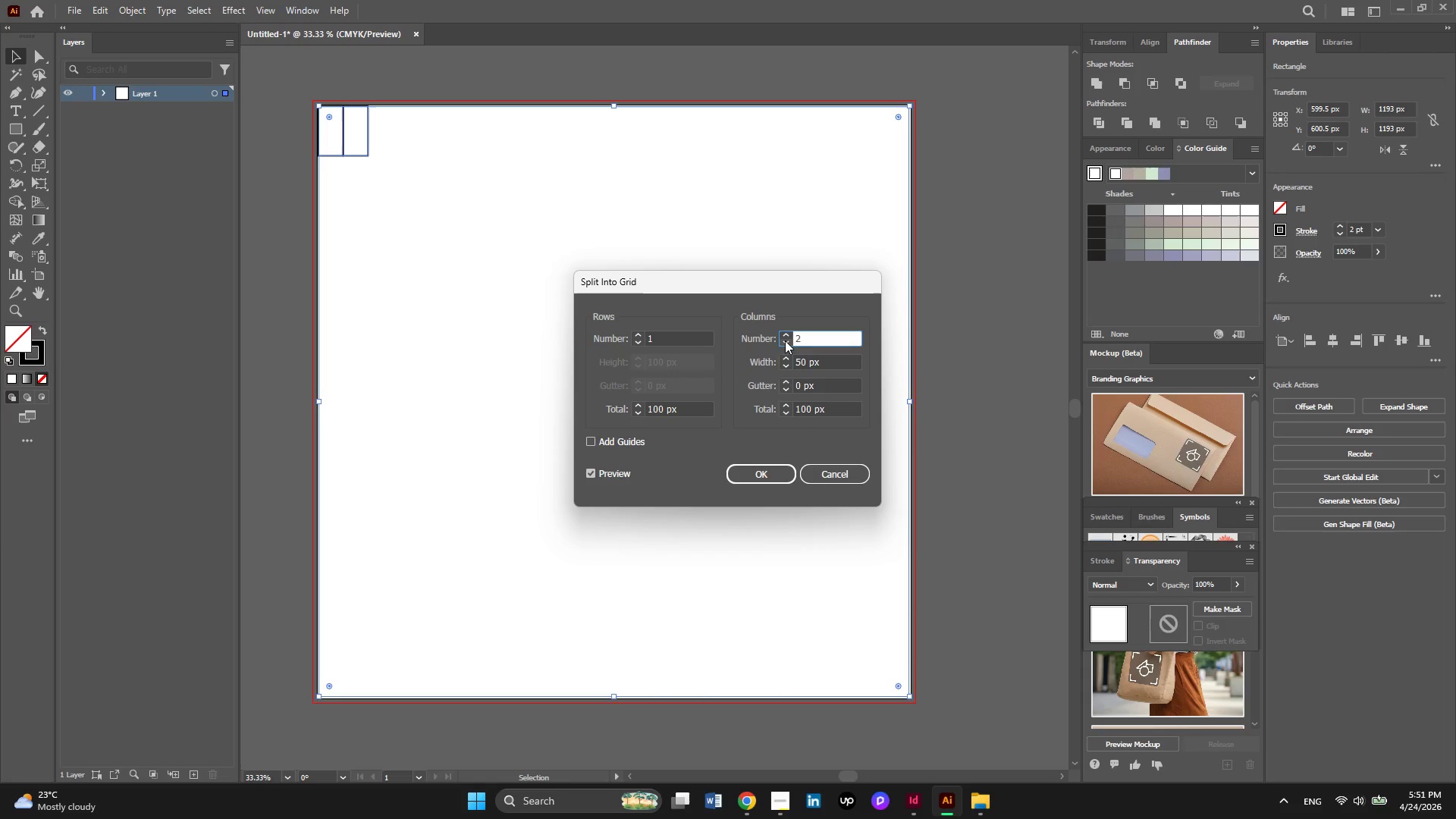 
left_click([785, 340])
 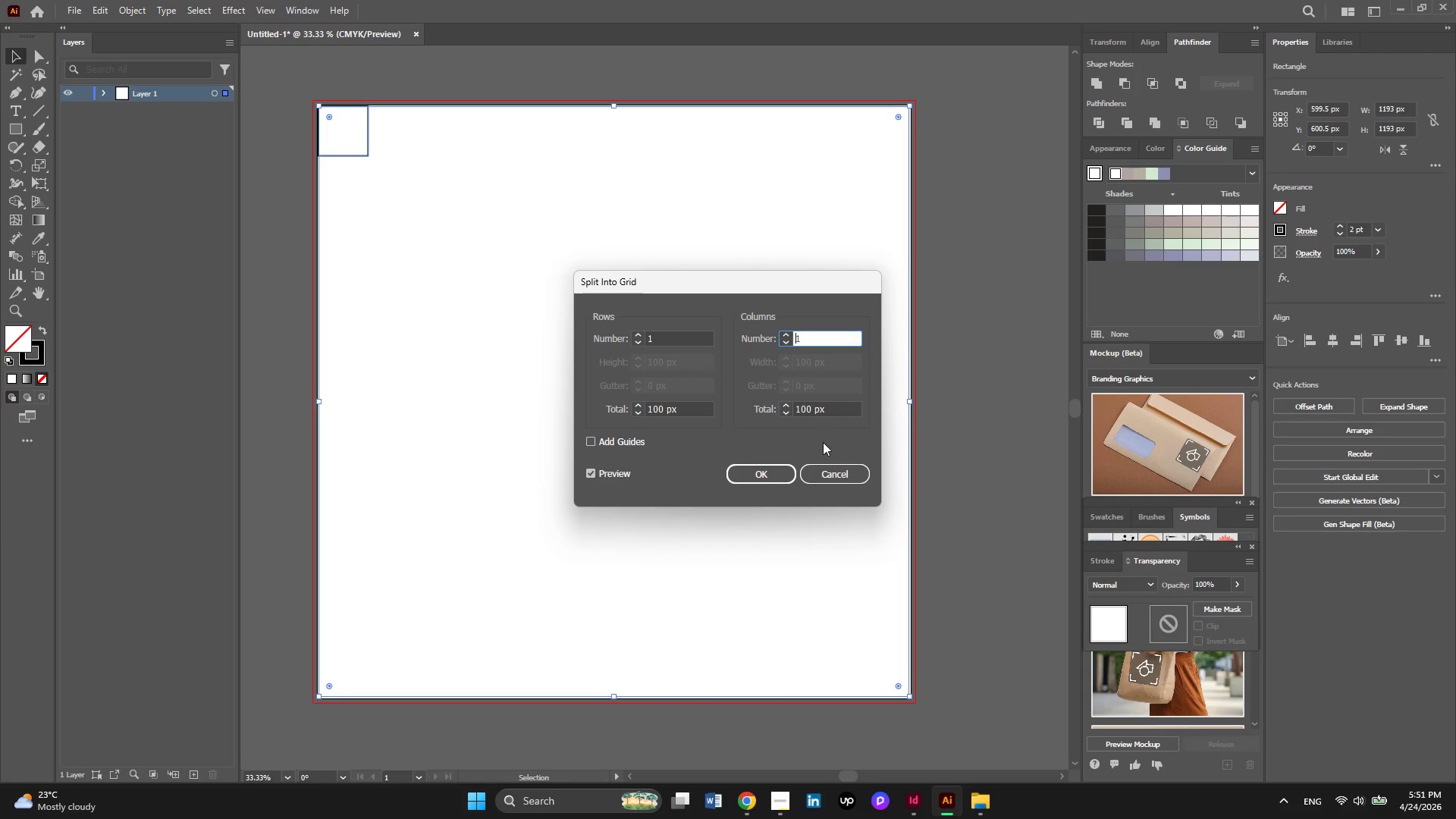 
left_click([824, 467])
 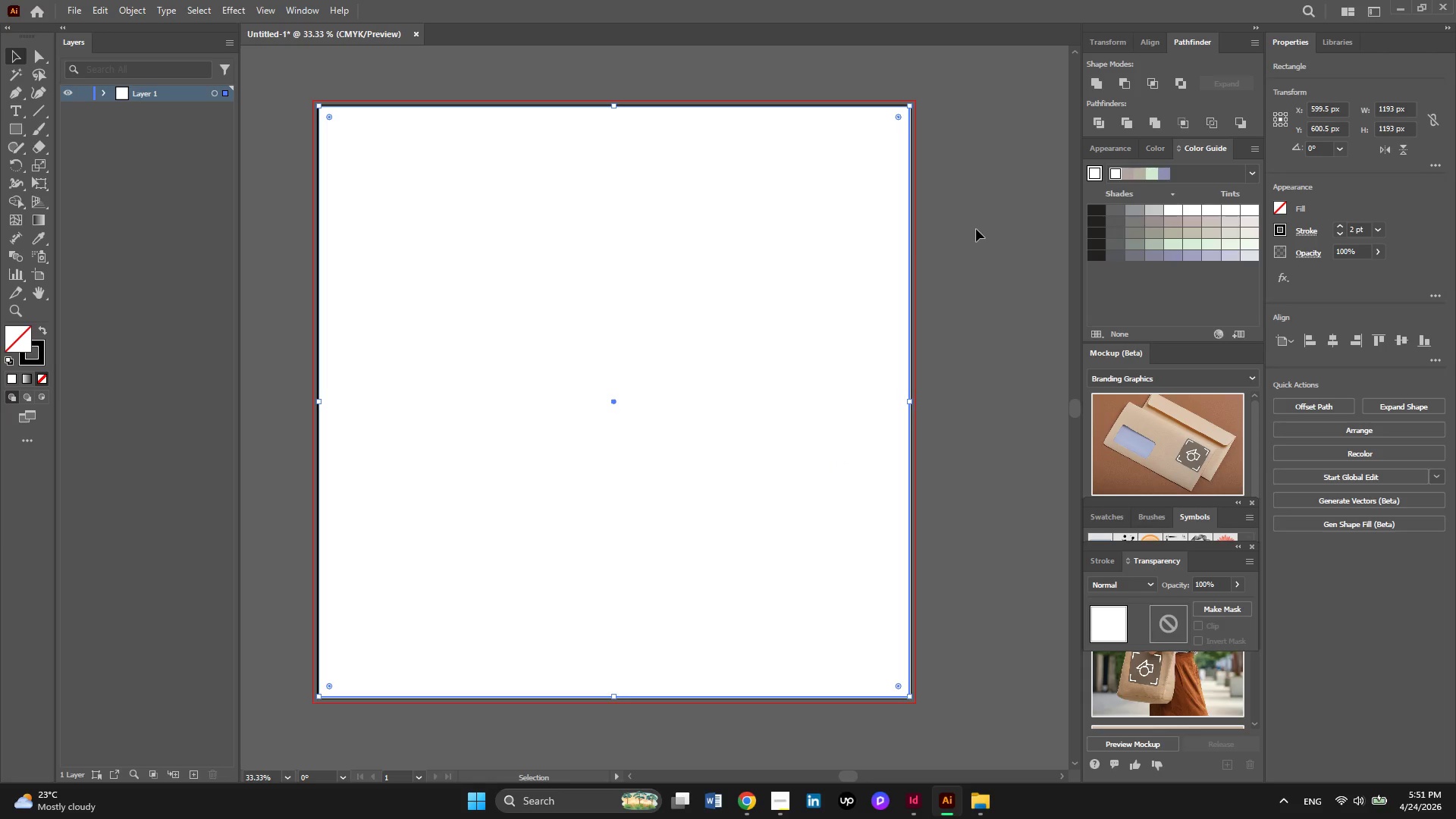 
left_click([976, 229])
 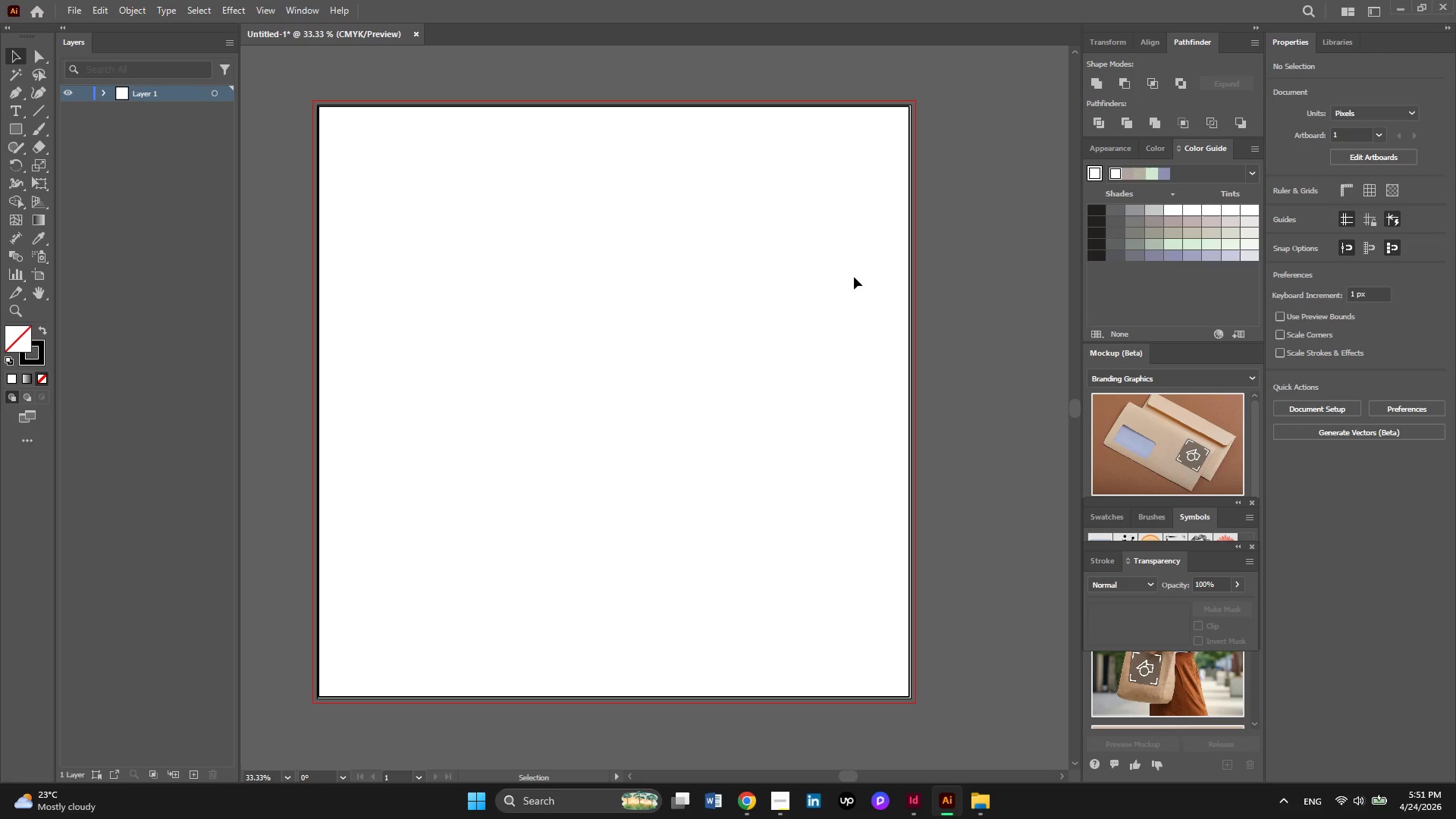 
left_click([854, 277])
 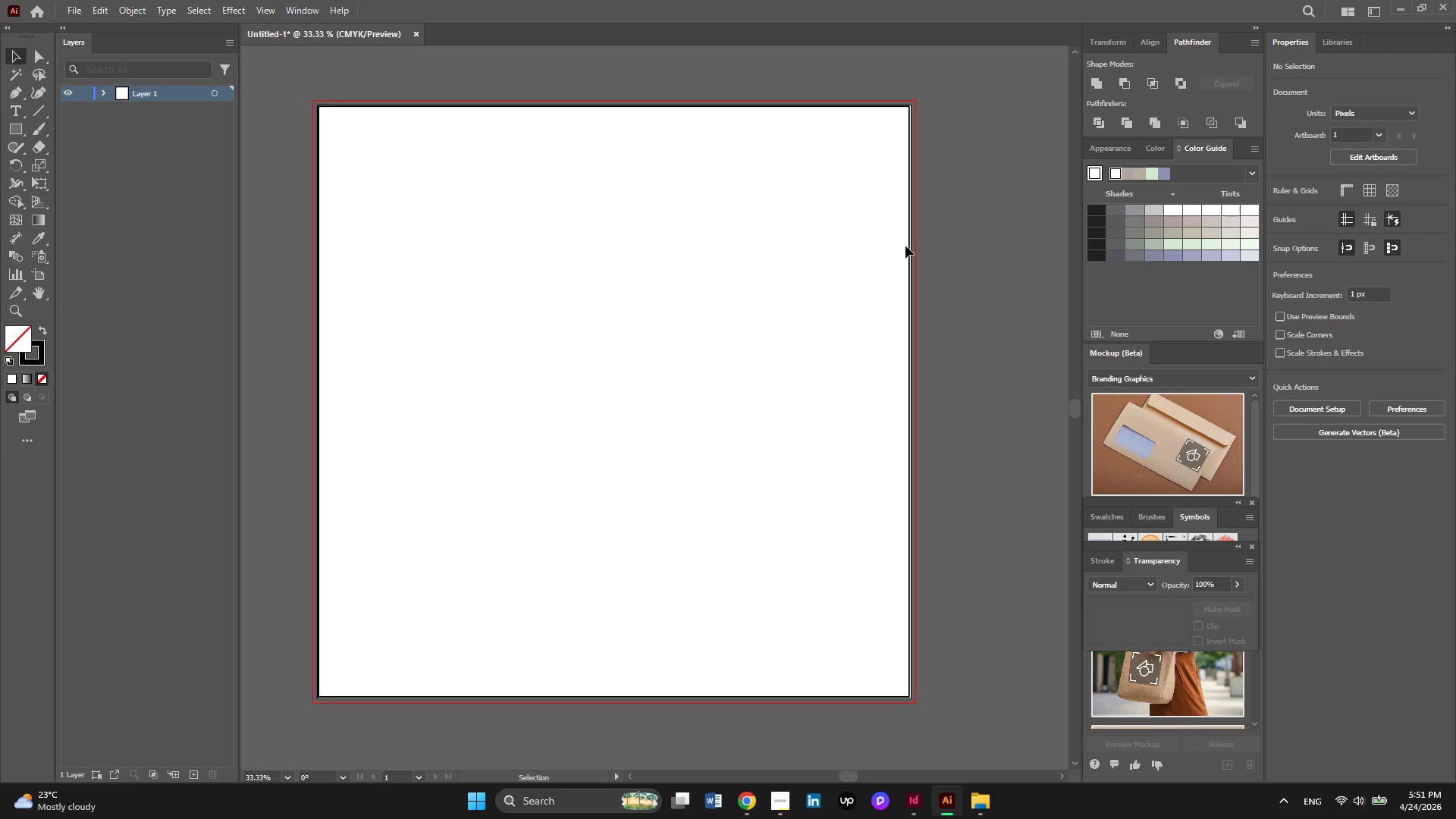 
left_click([910, 239])
 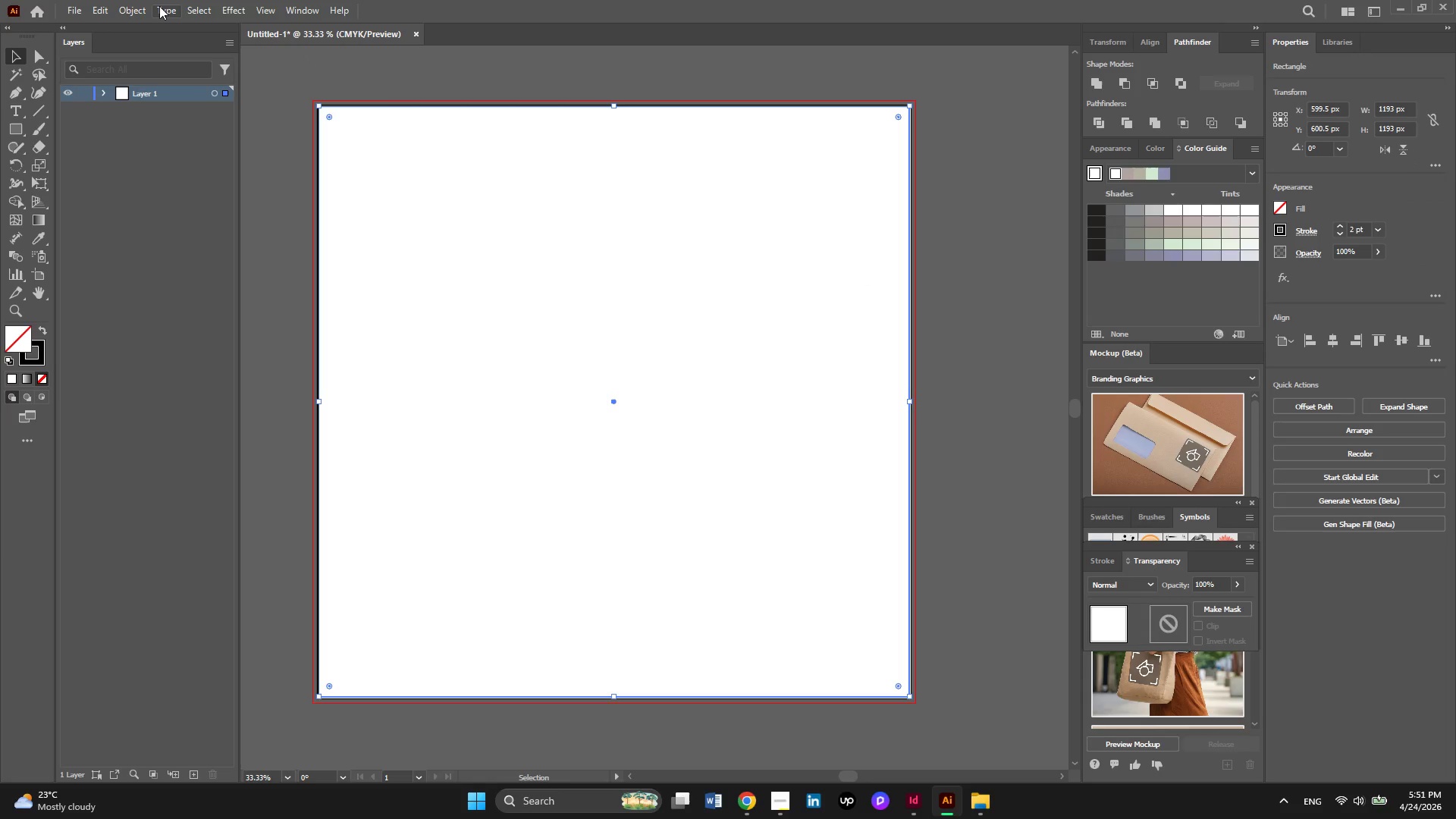 
left_click([136, 7])
 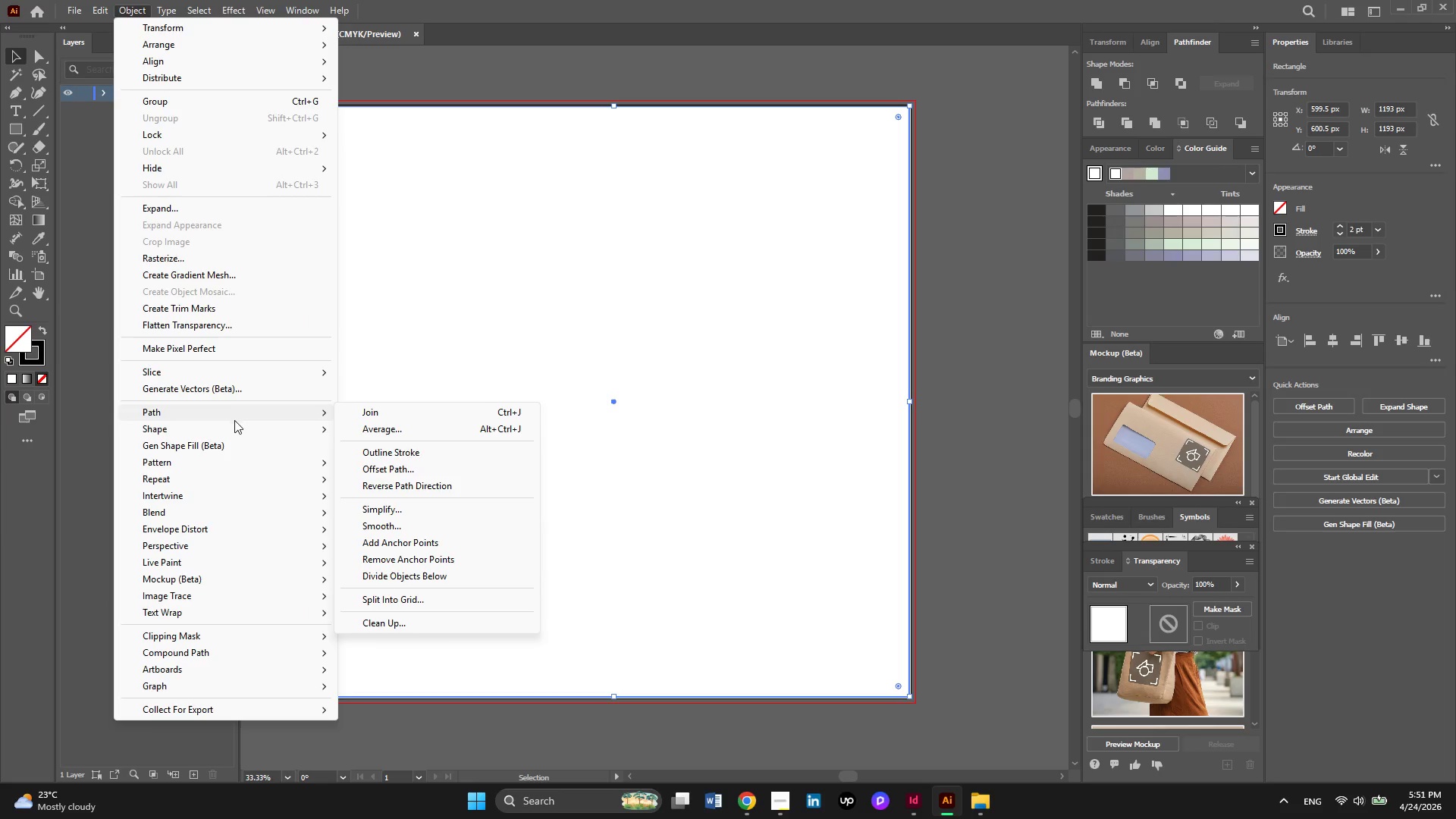 
wait(10.42)
 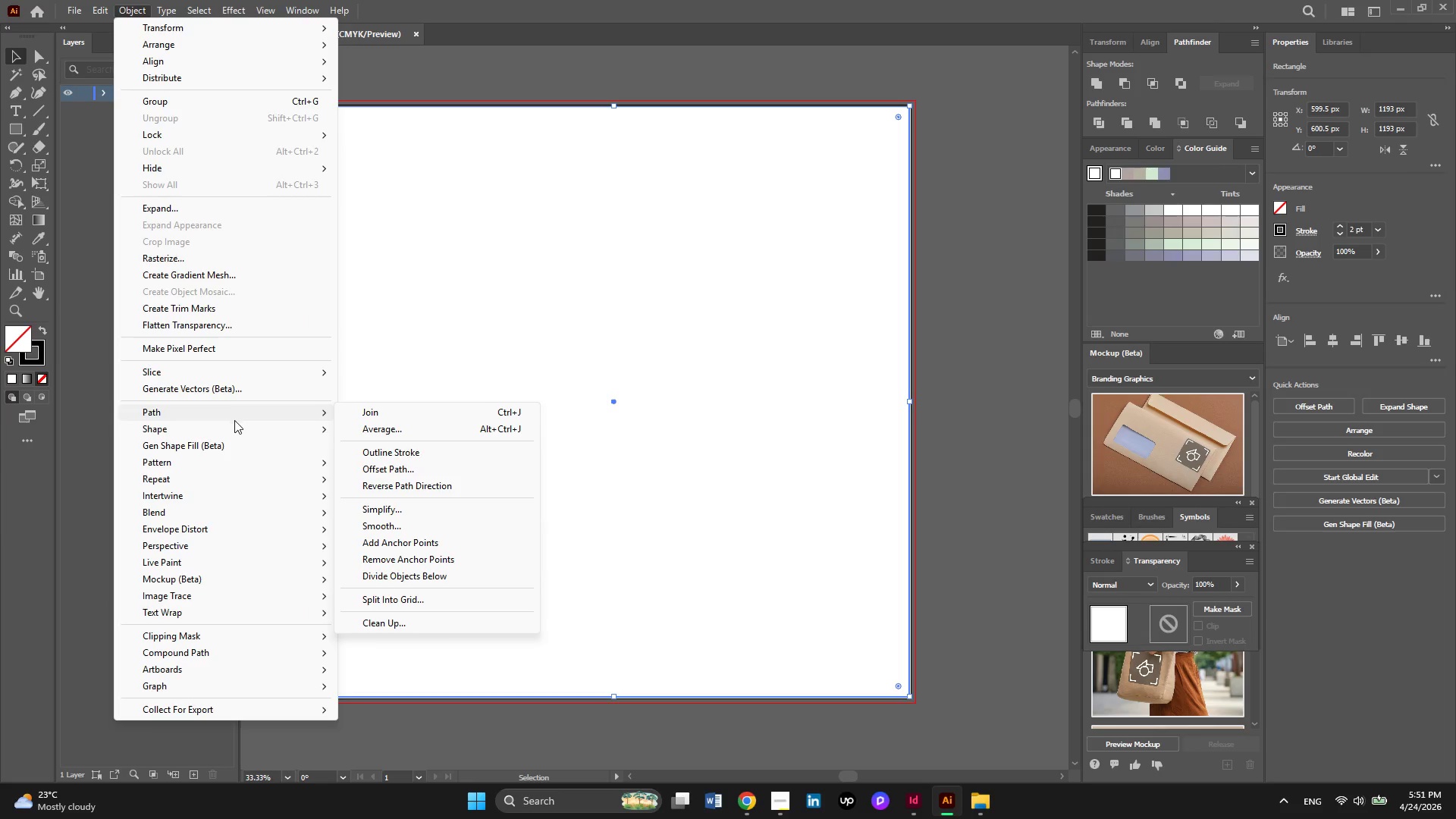 
left_click([391, 598])
 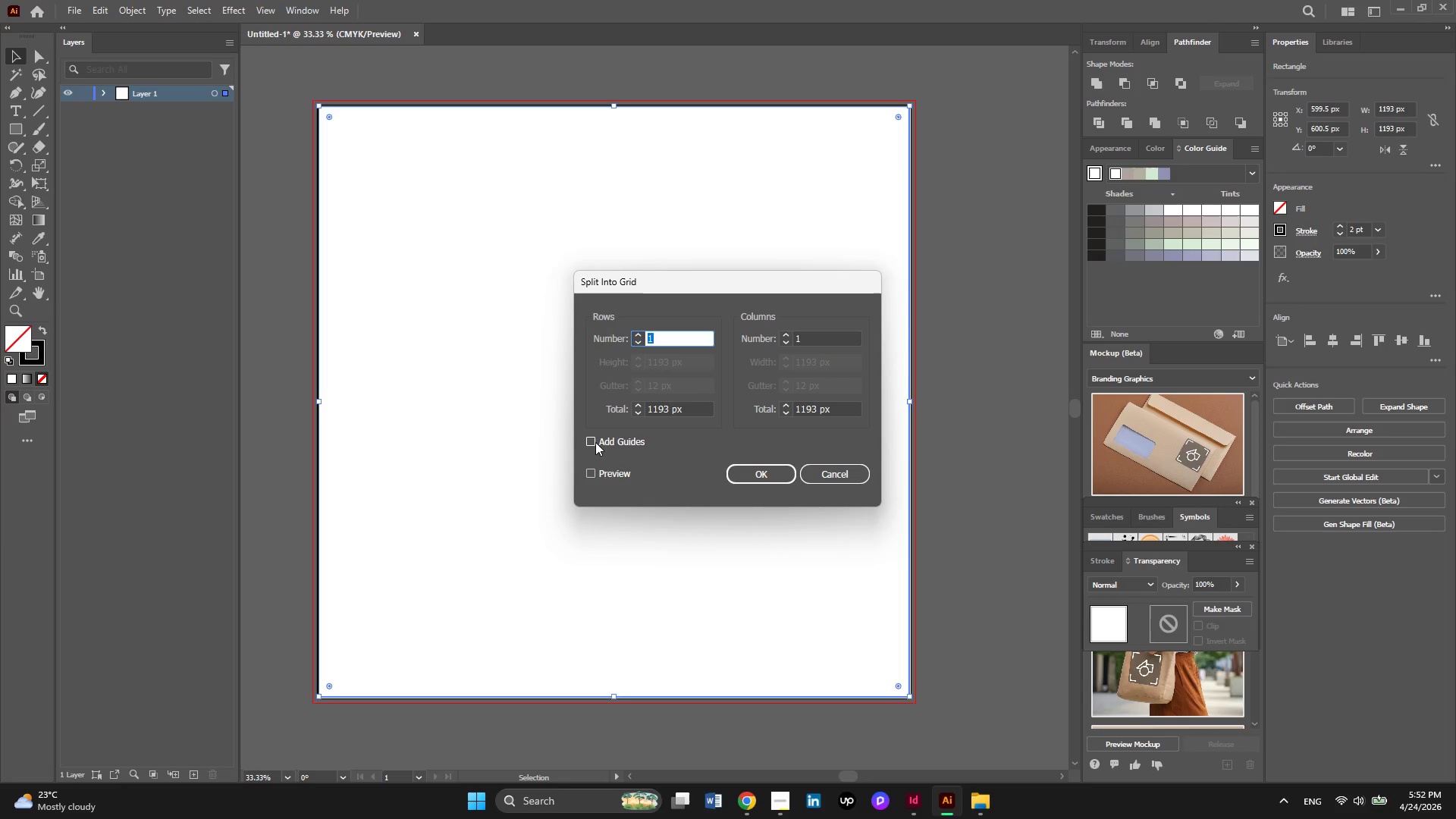 
left_click([592, 440])
 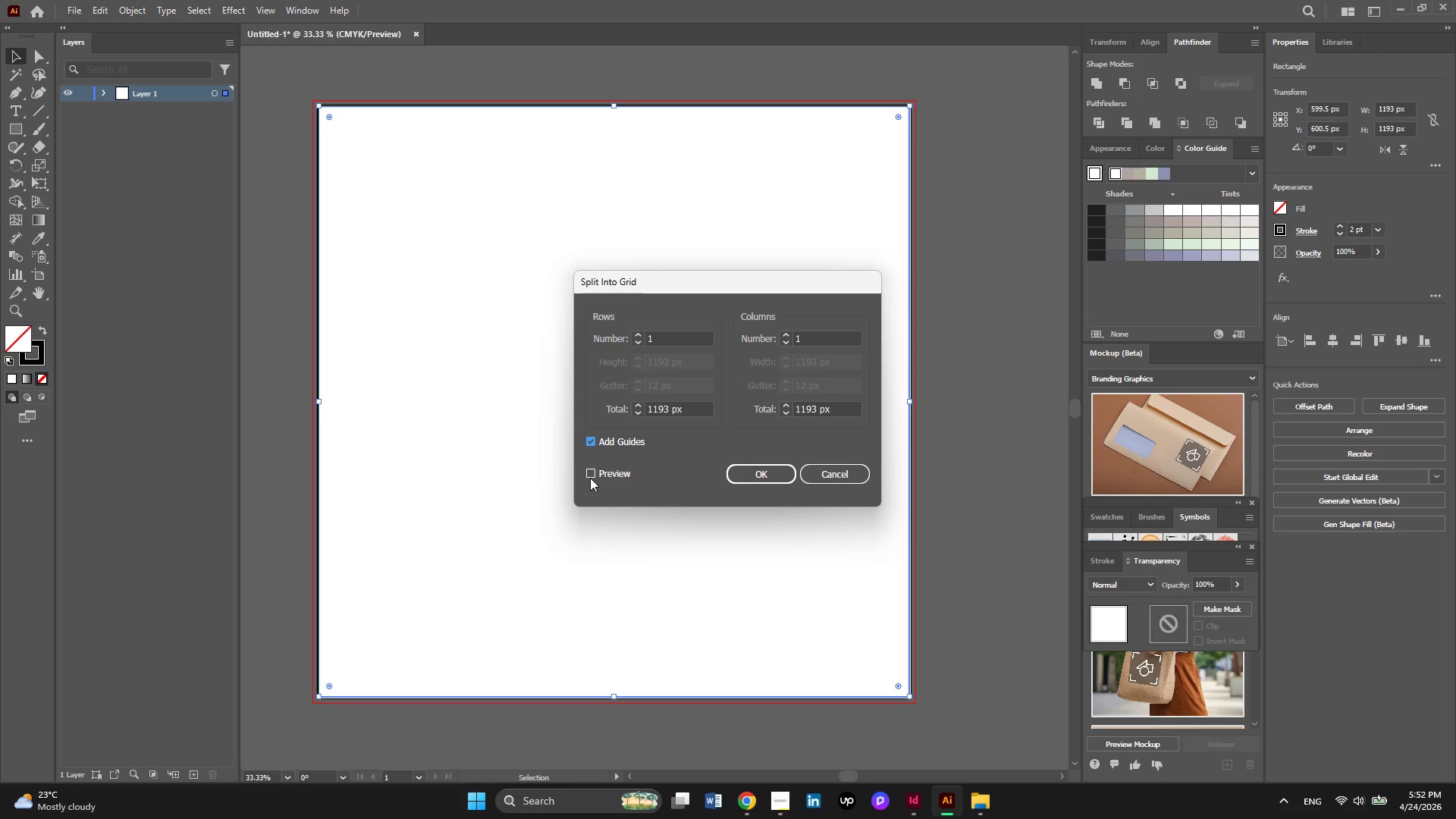 
left_click([590, 476])
 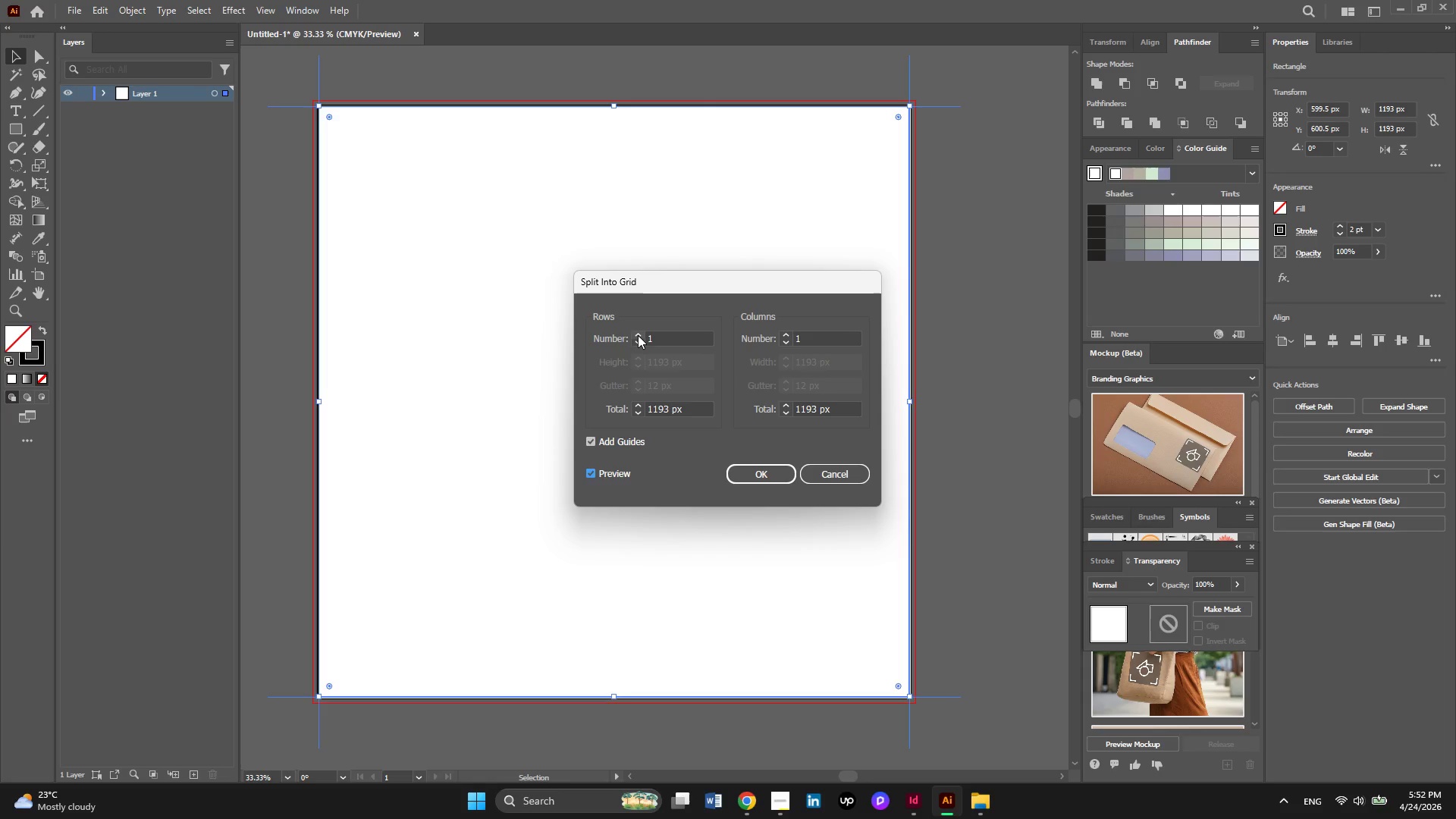 
left_click([638, 335])
 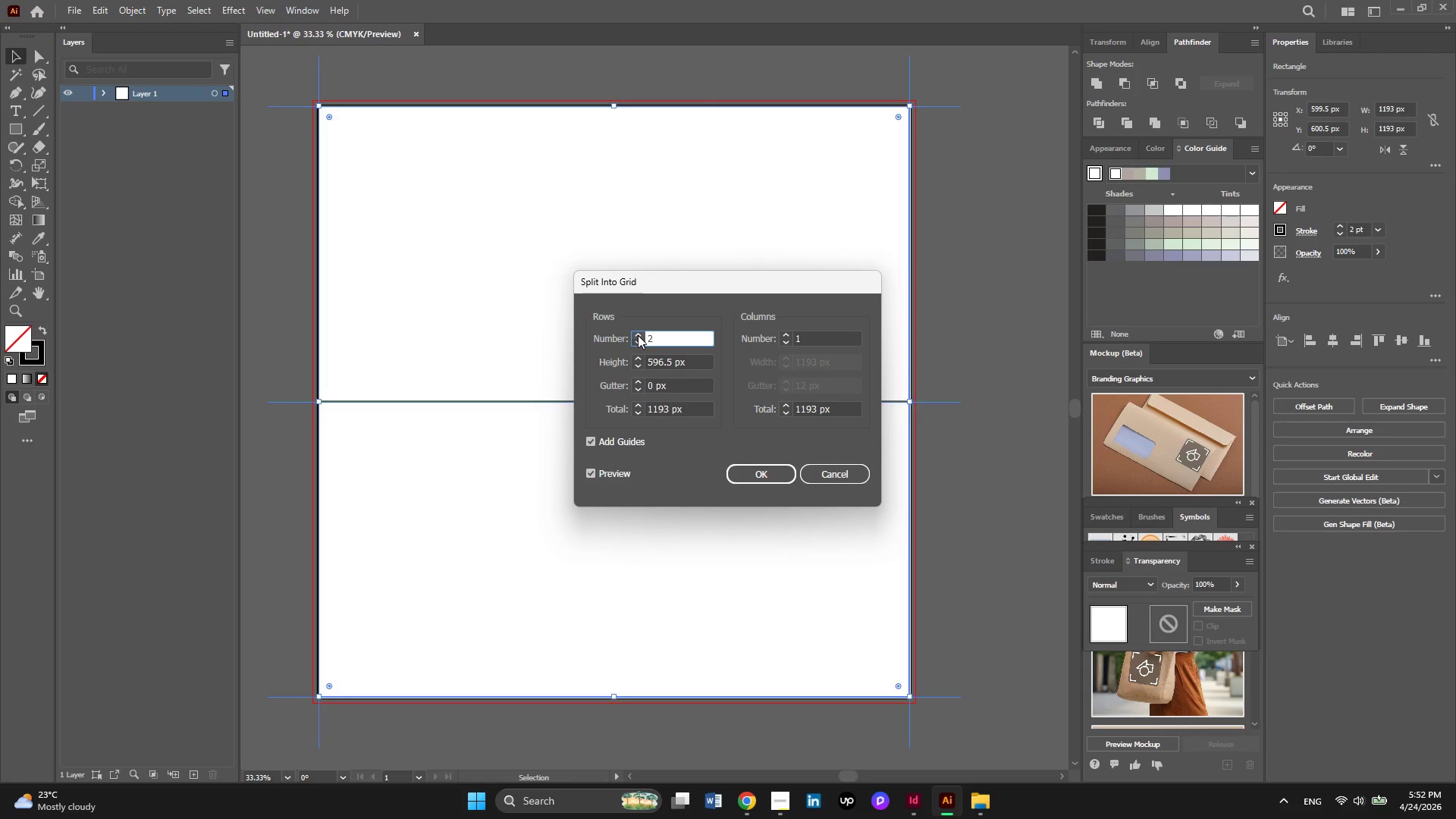 
left_click([638, 335])
 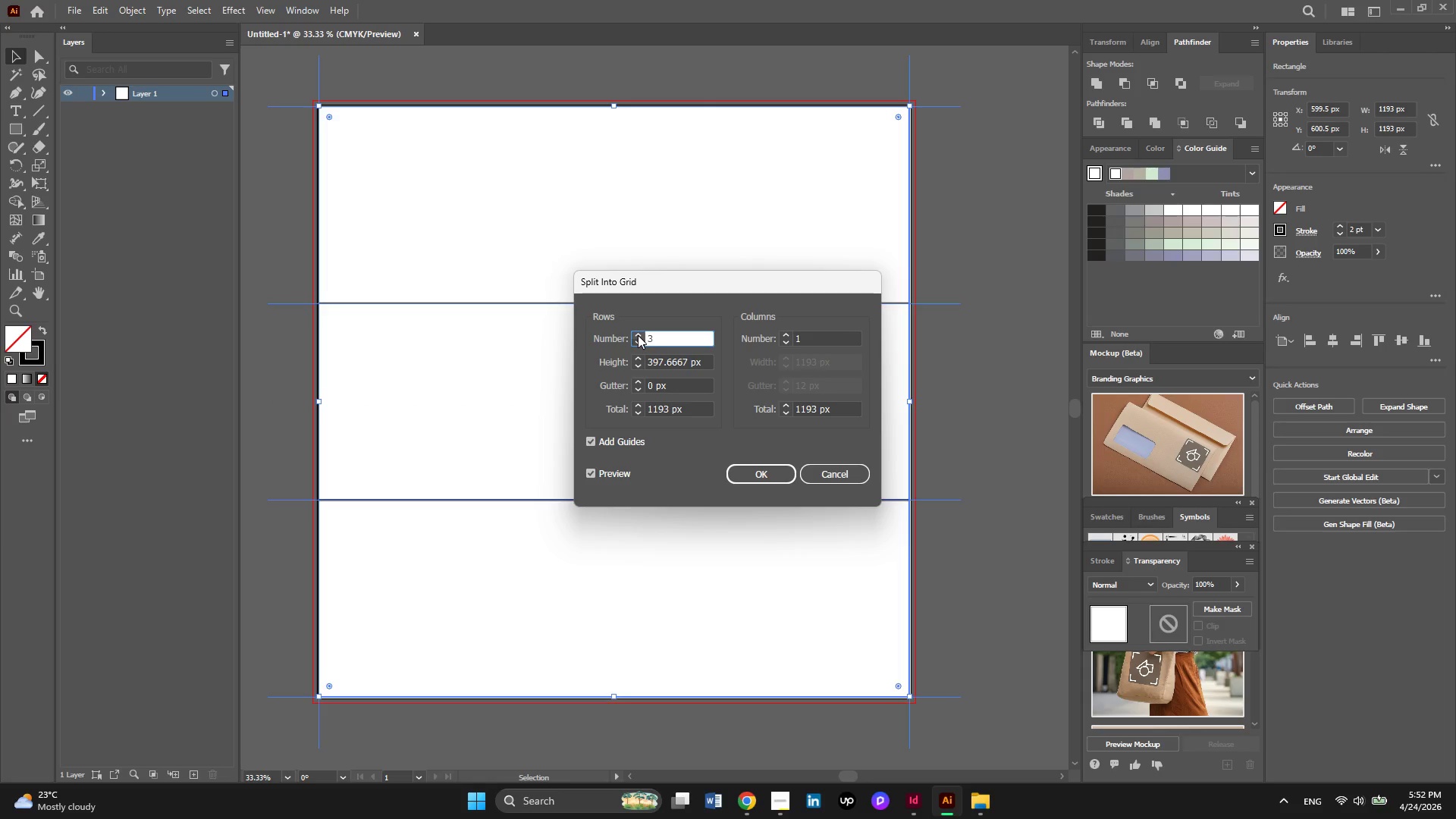 
left_click([638, 335])
 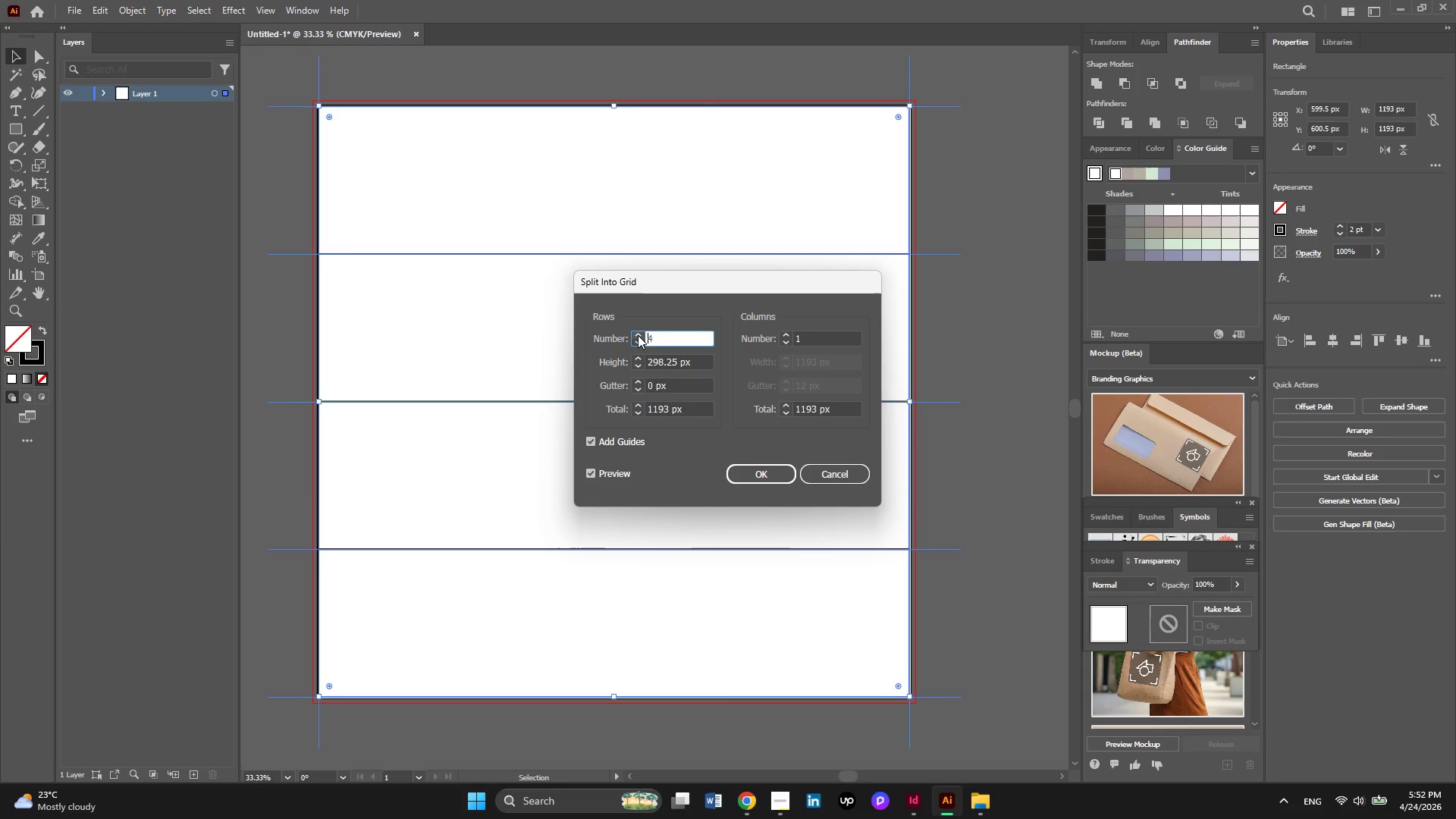 
left_click([638, 335])
 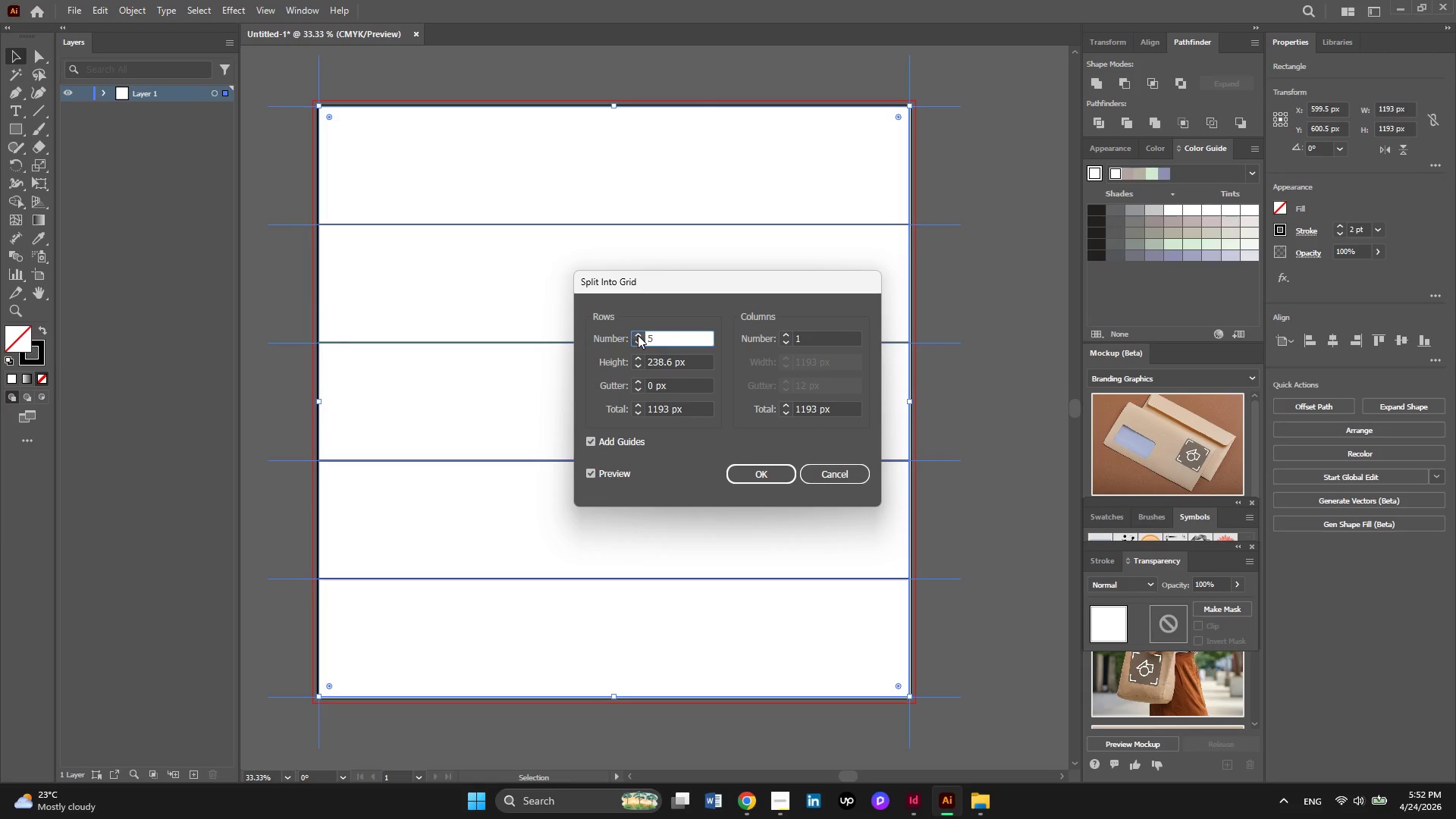 
left_click([638, 335])
 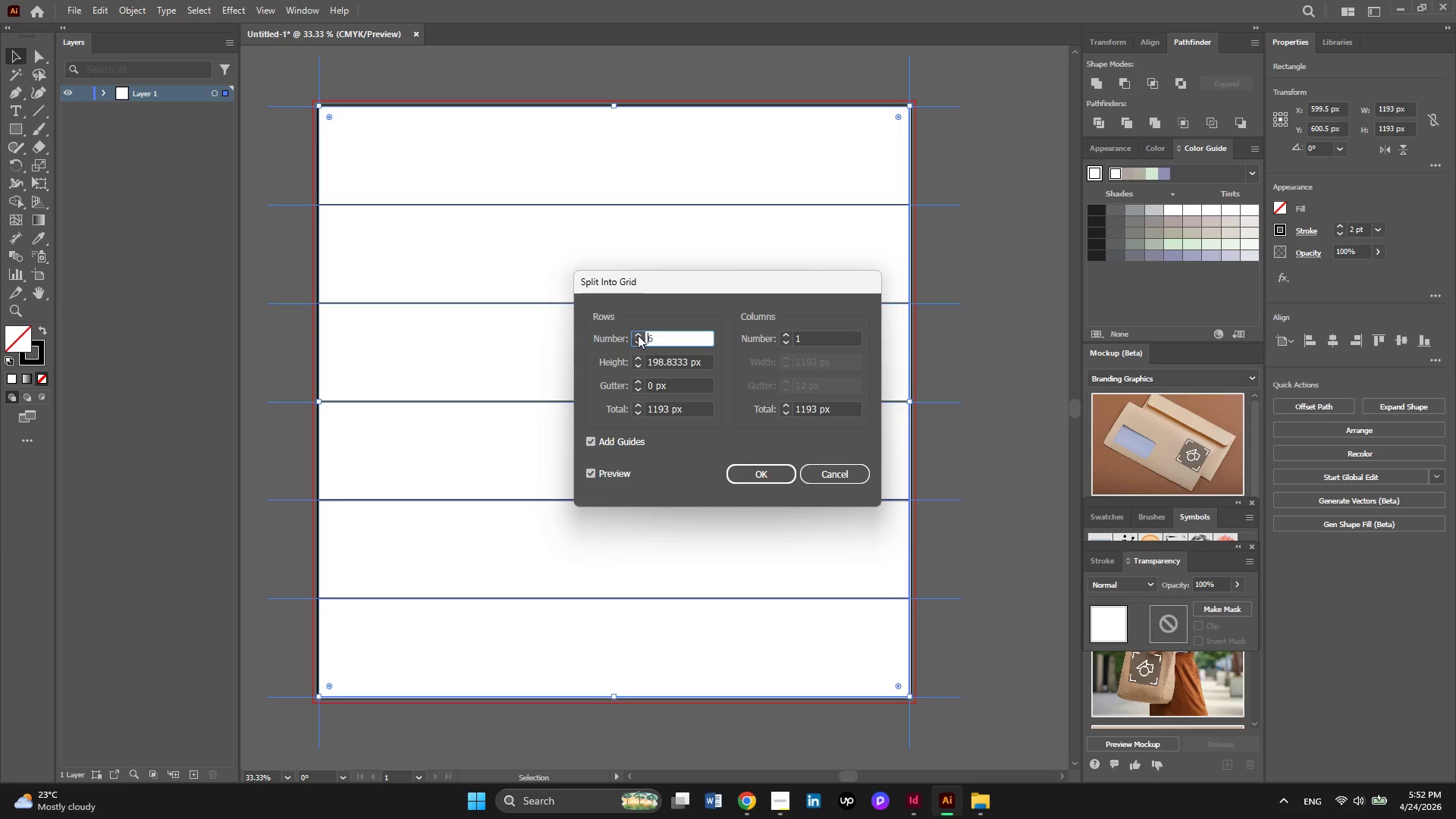 
left_click([638, 335])
 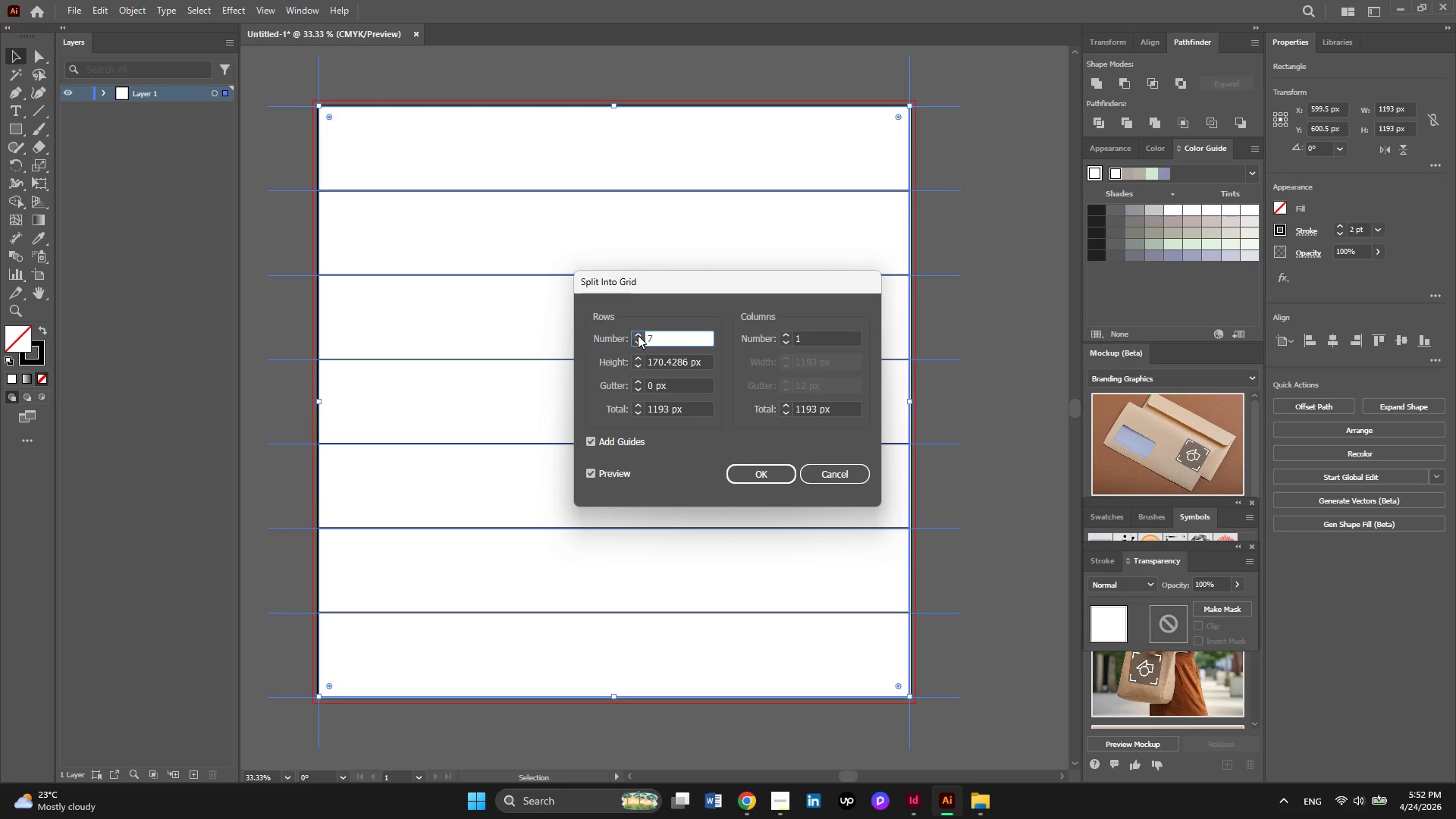 
left_click([638, 335])
 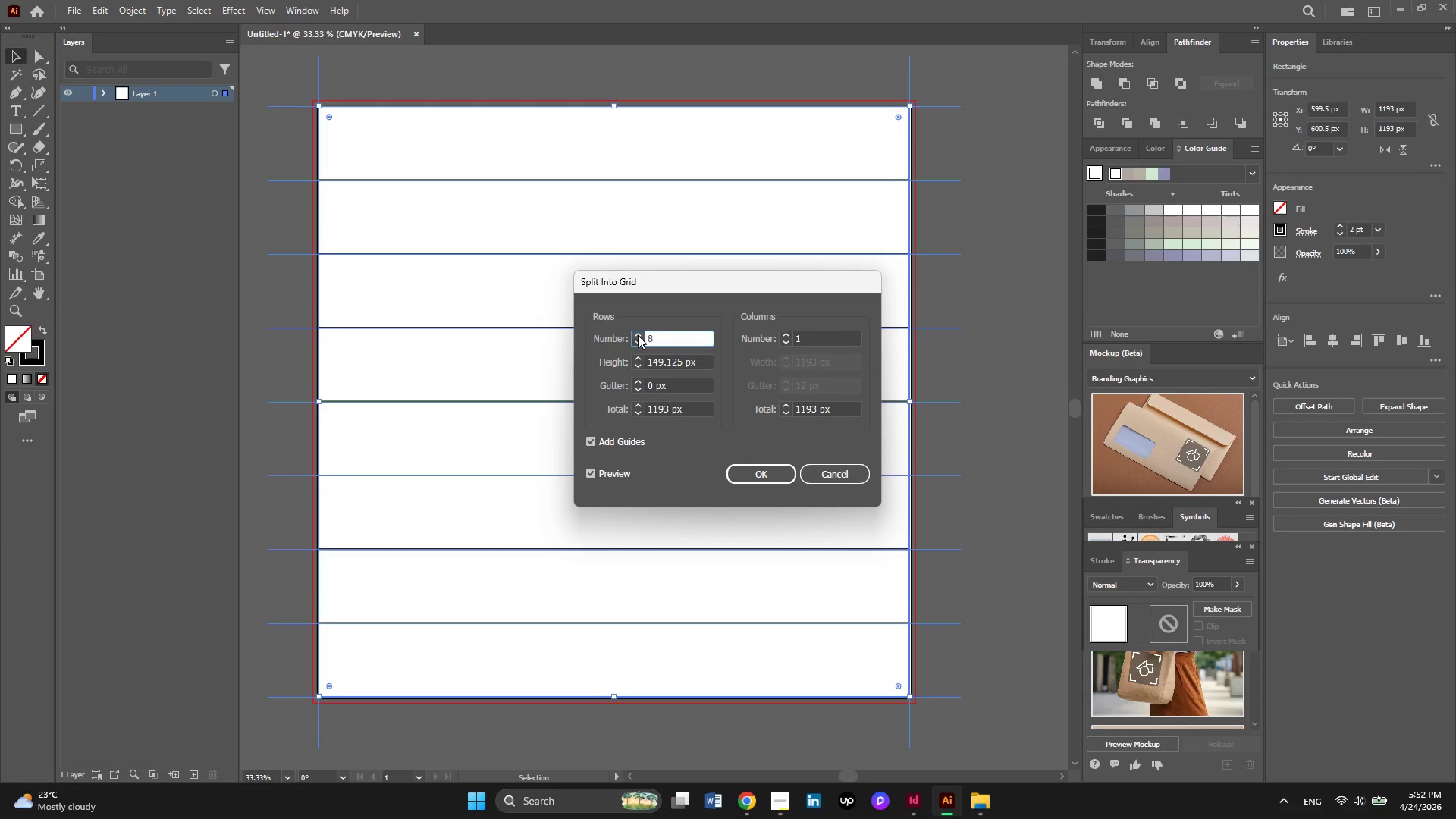 
wait(12.25)
 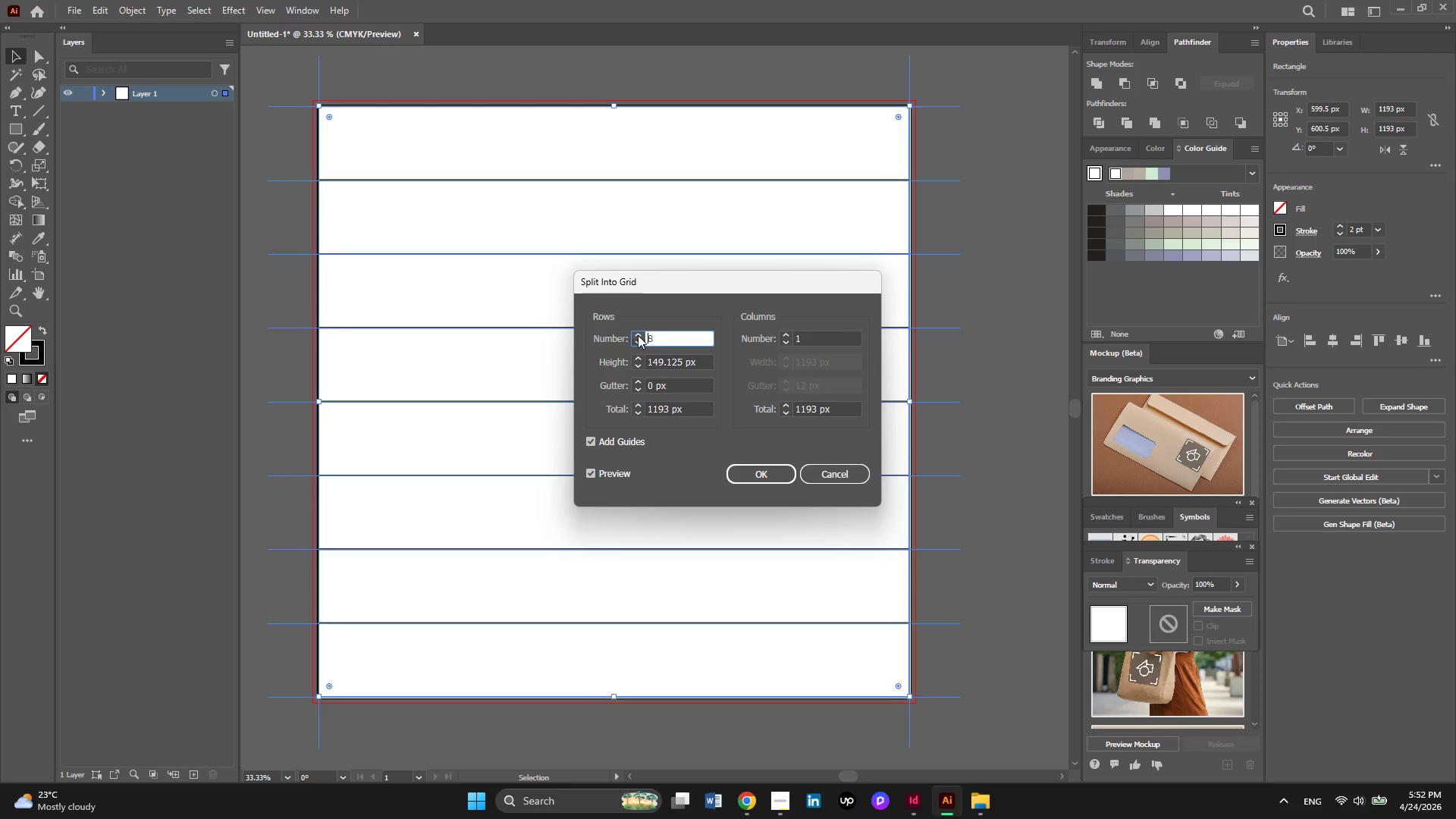 
left_click_drag(start_coordinate=[682, 362], to_coordinate=[637, 356])
 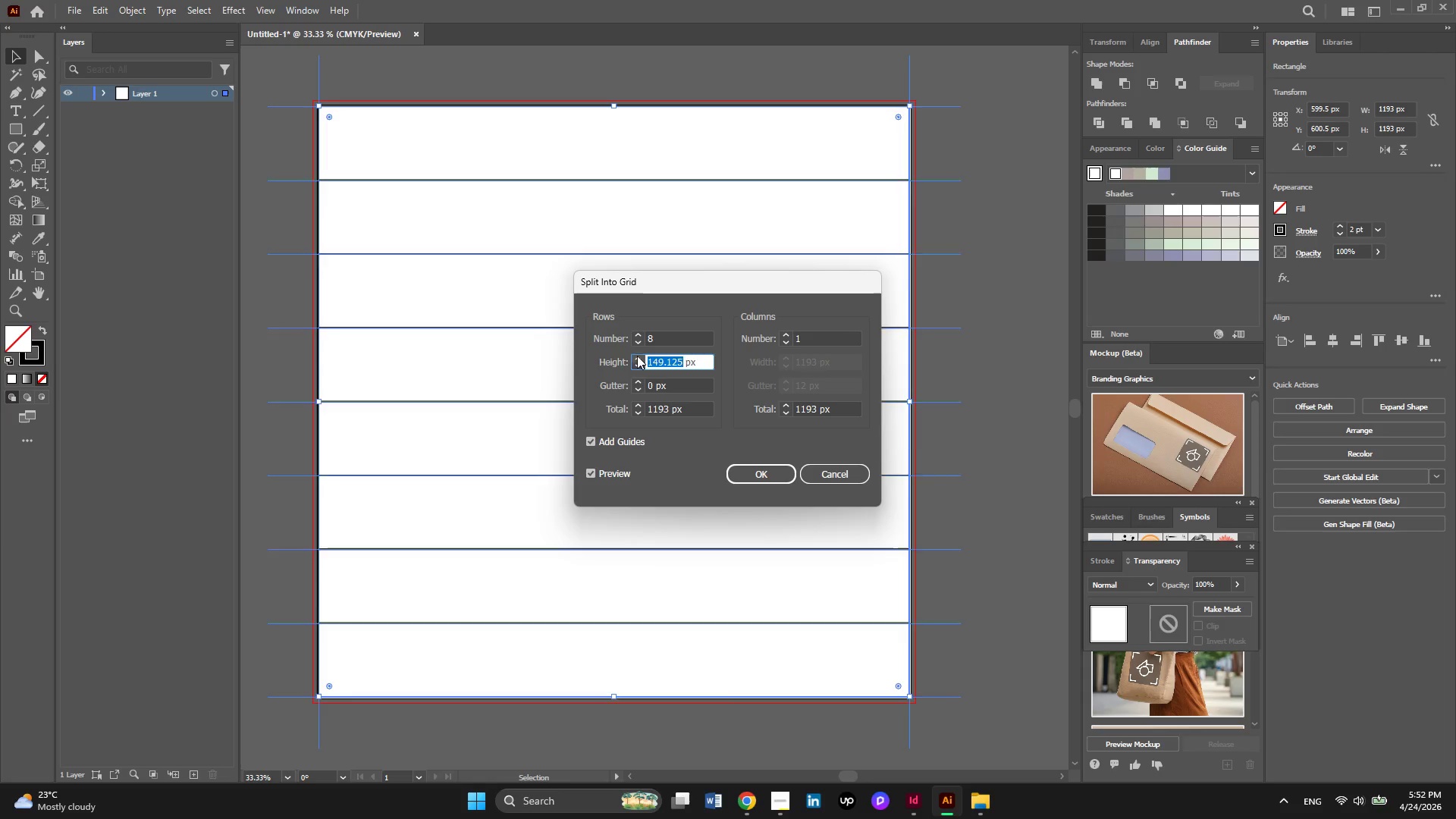 
key(Numpad1)
 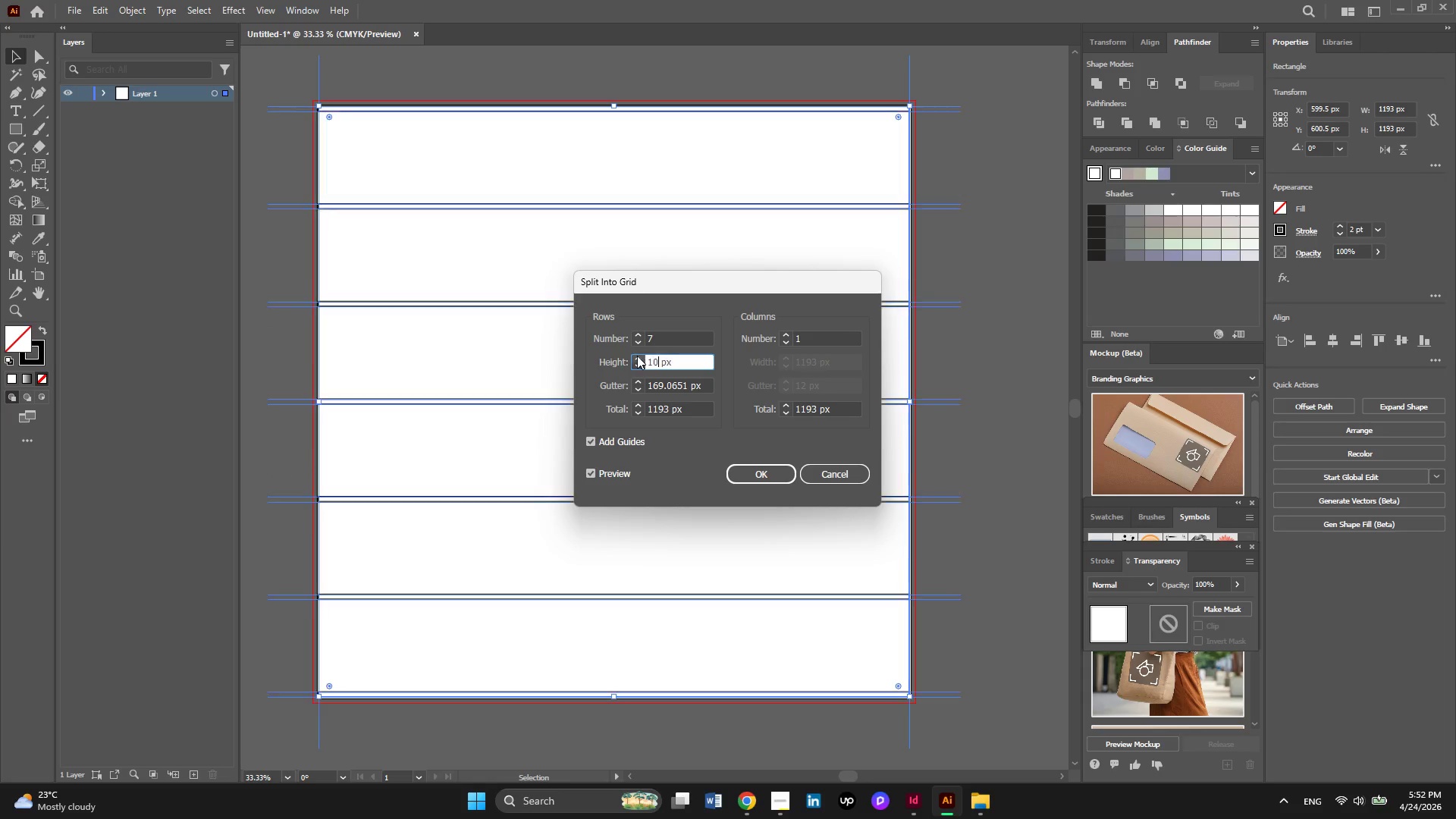 
key(Numpad0)
 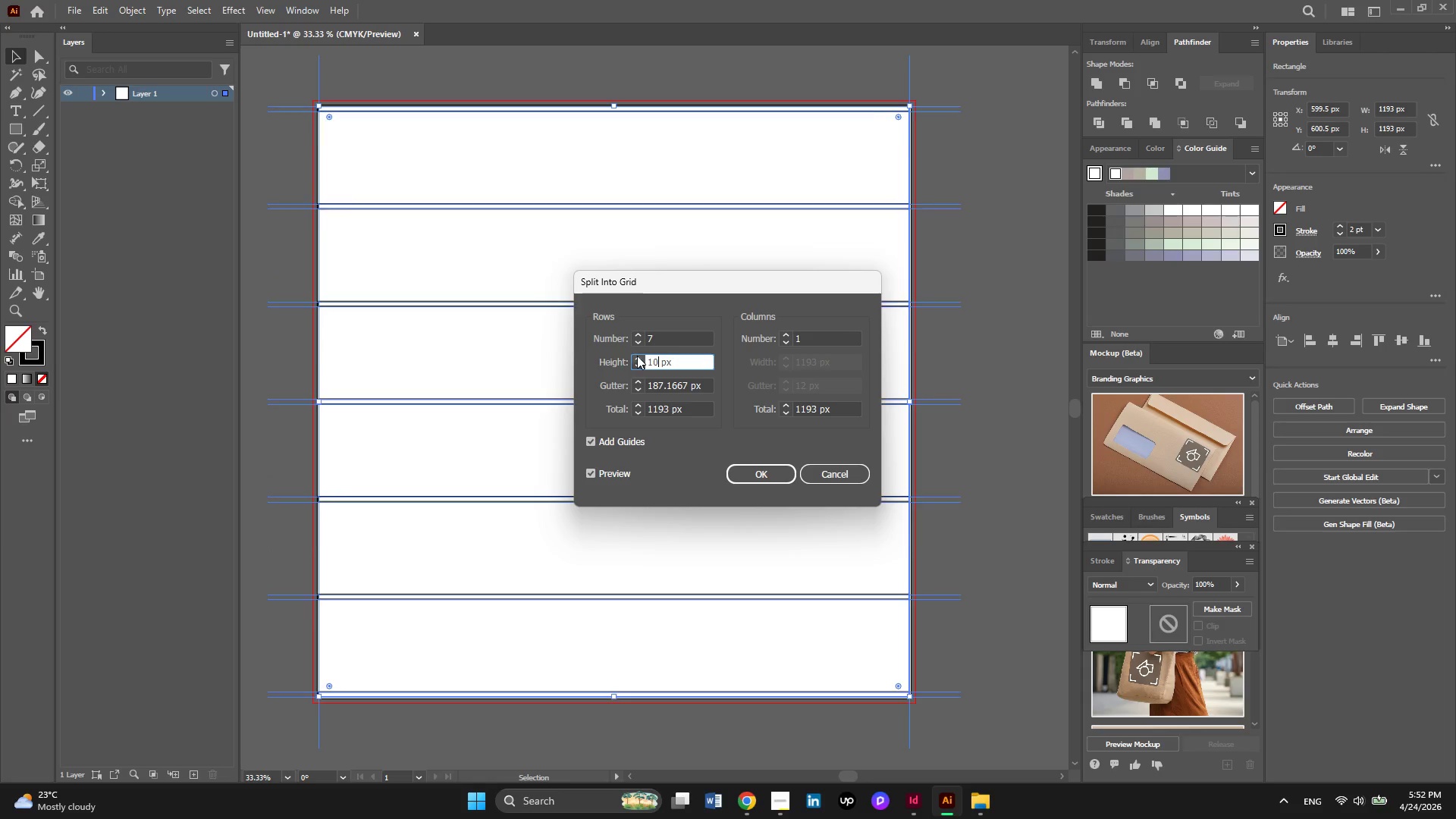 
key(Numpad0)
 